 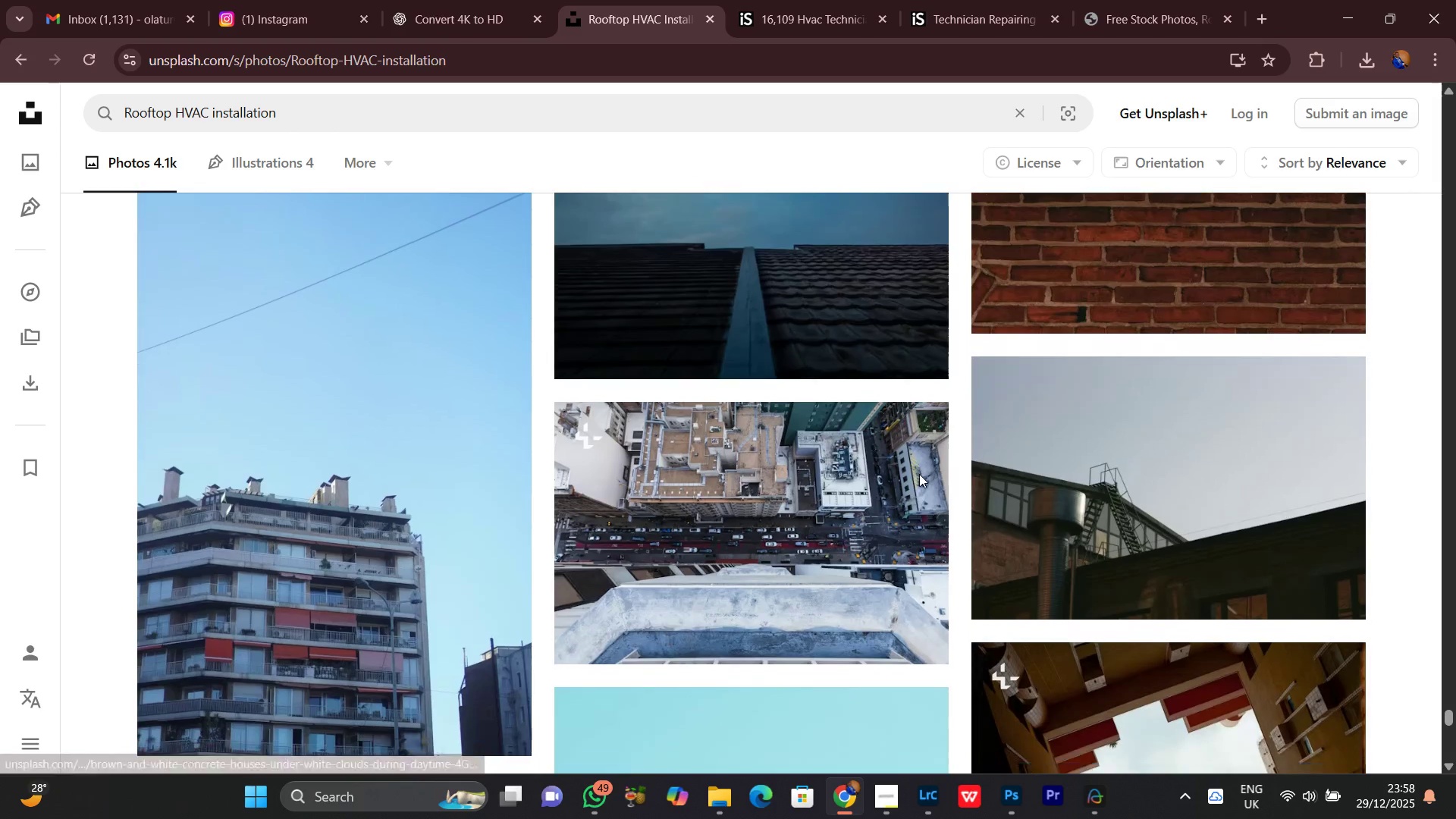 
scroll: coordinate [917, 474], scroll_direction: down, amount: 9.0
 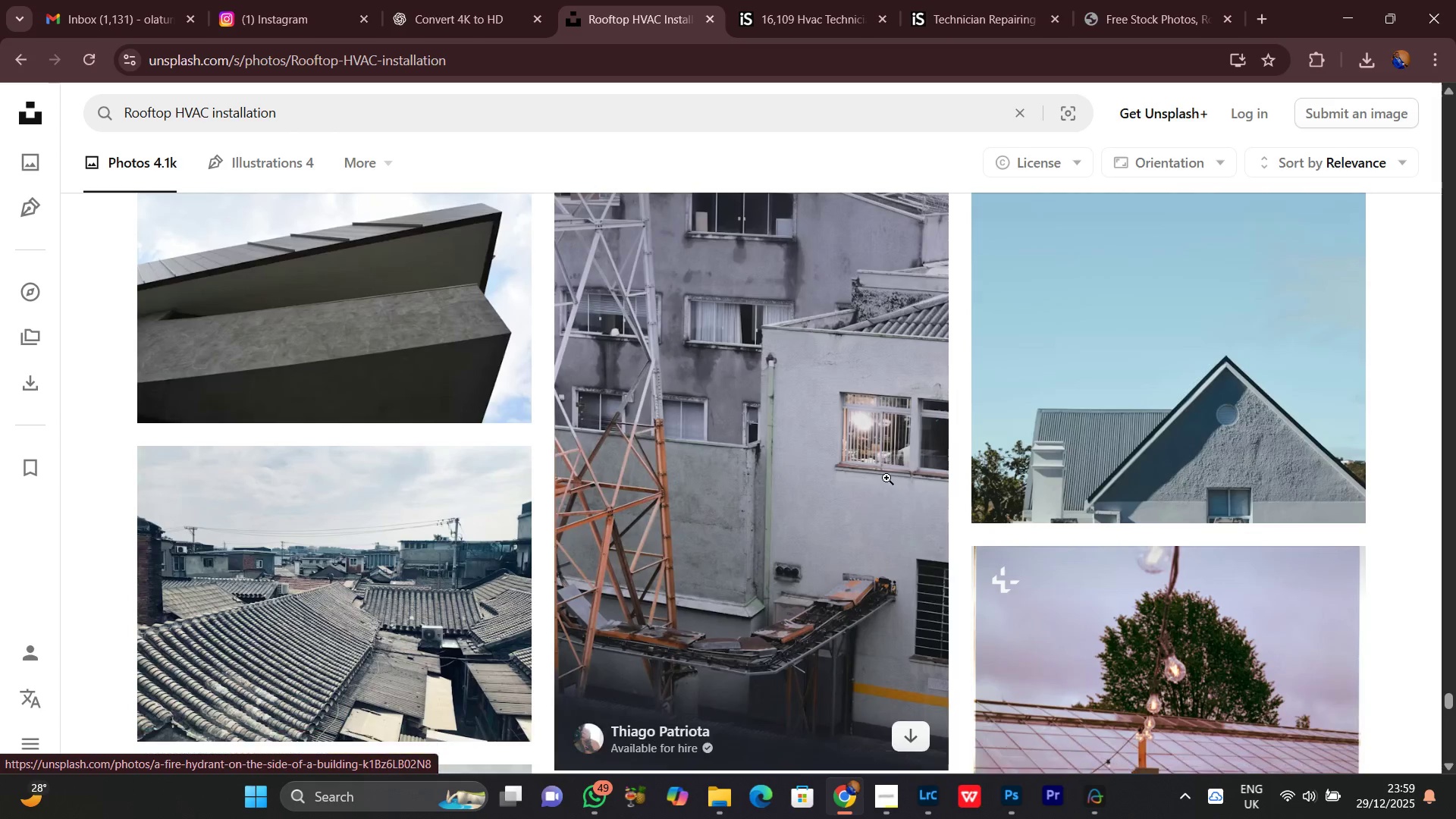 
mouse_move([880, 475])
 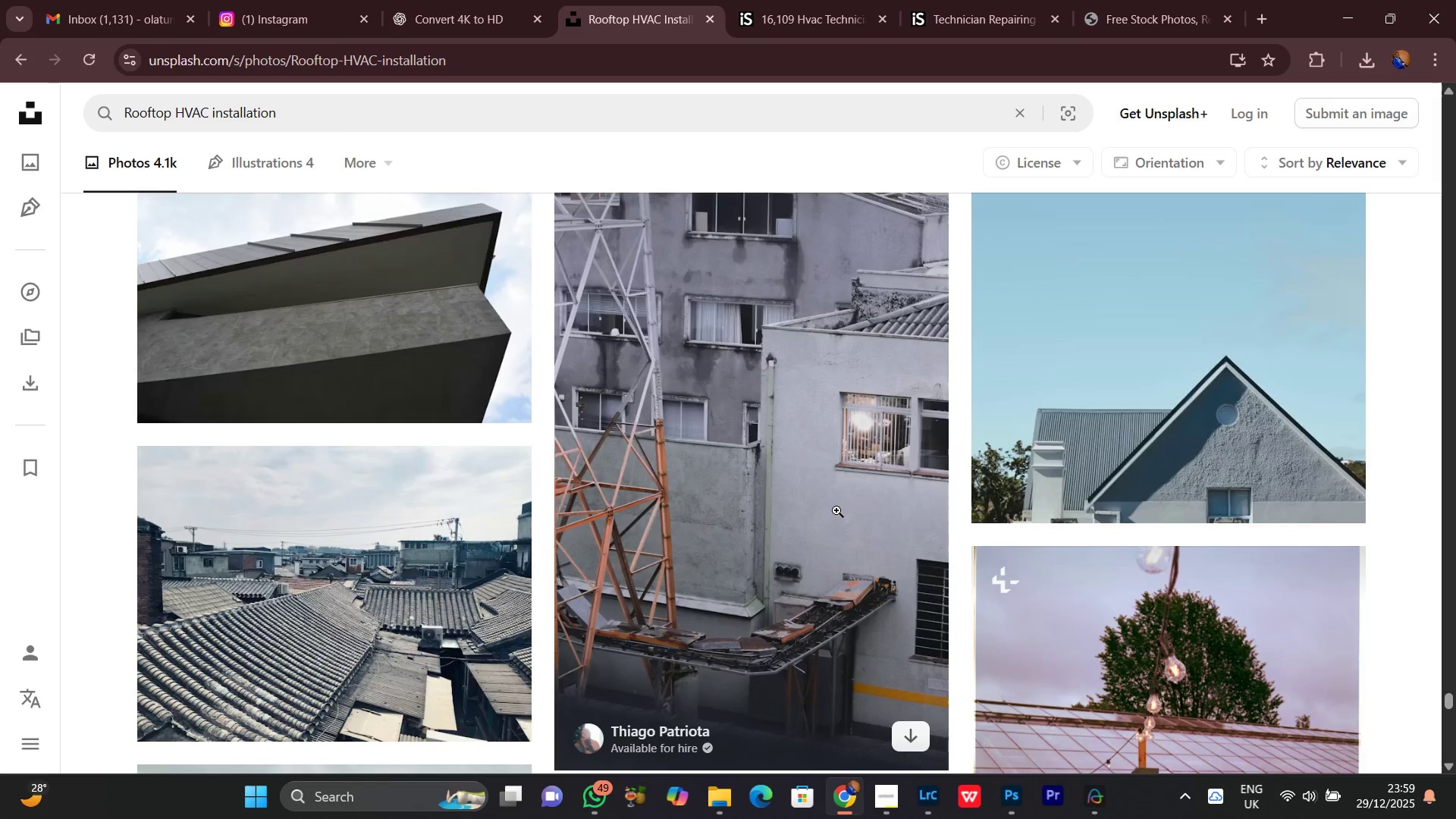 
scroll: coordinate [787, 538], scroll_direction: down, amount: 10.0
 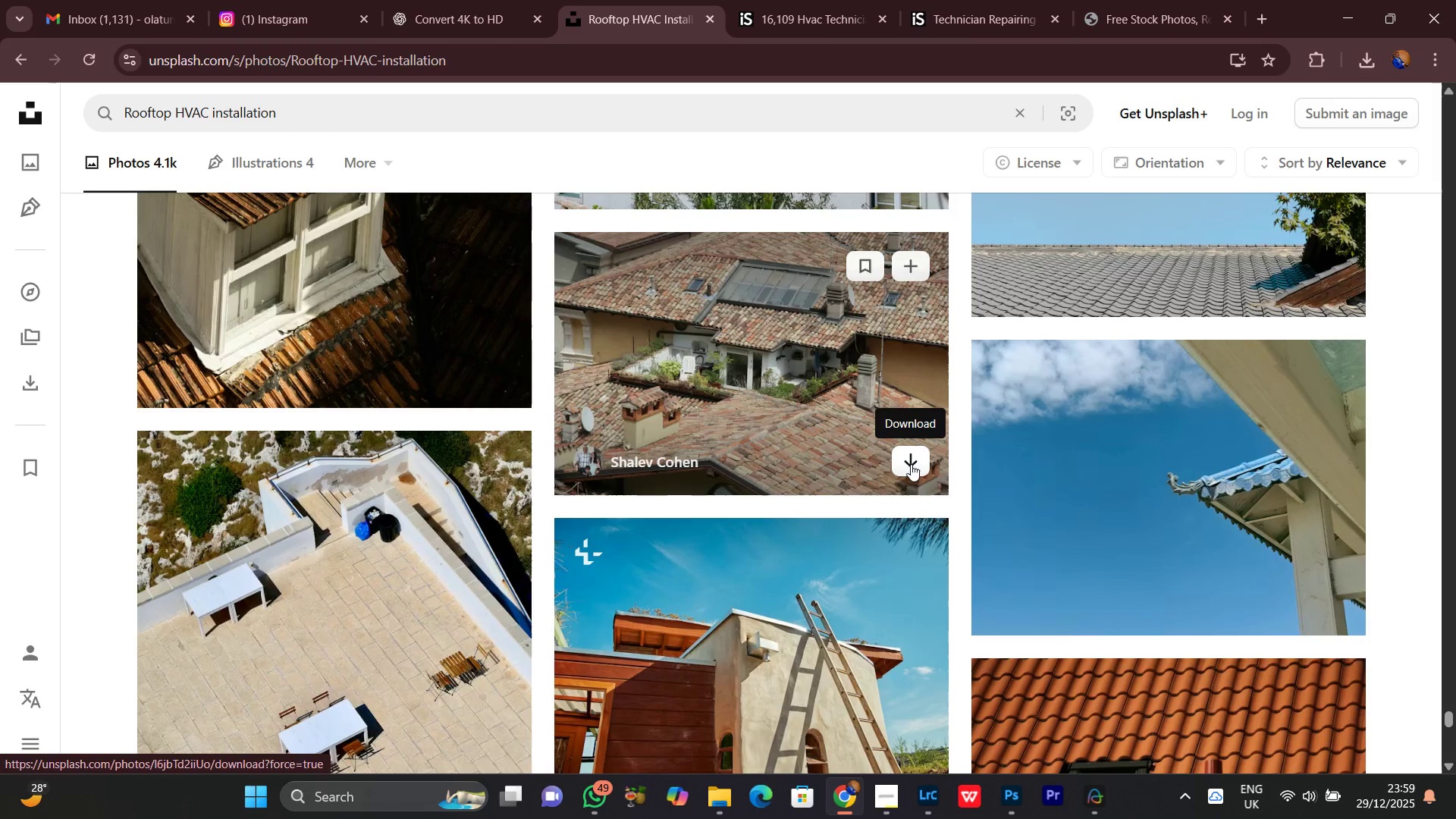 
left_click([911, 464])
 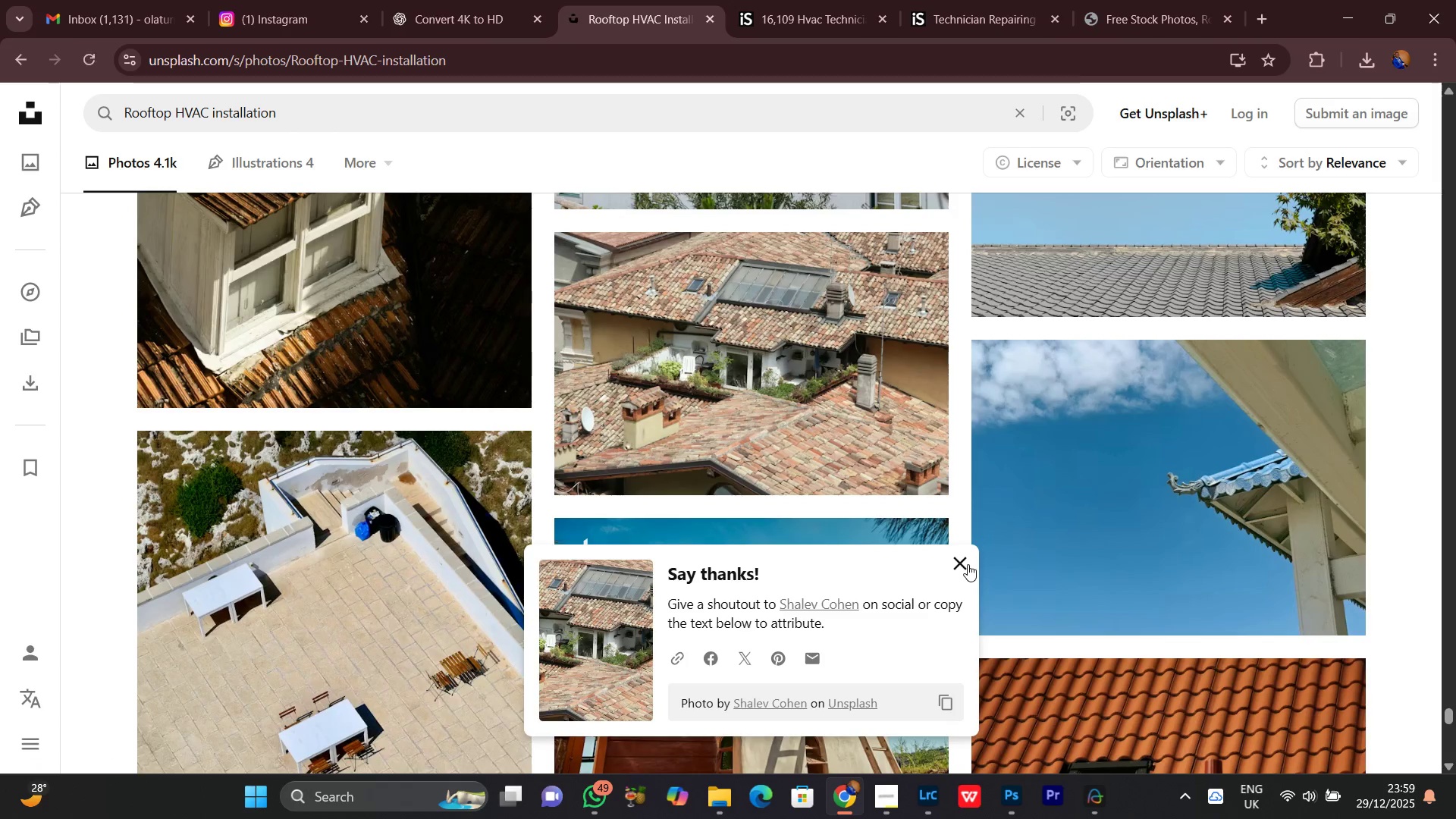 
left_click([962, 564])
 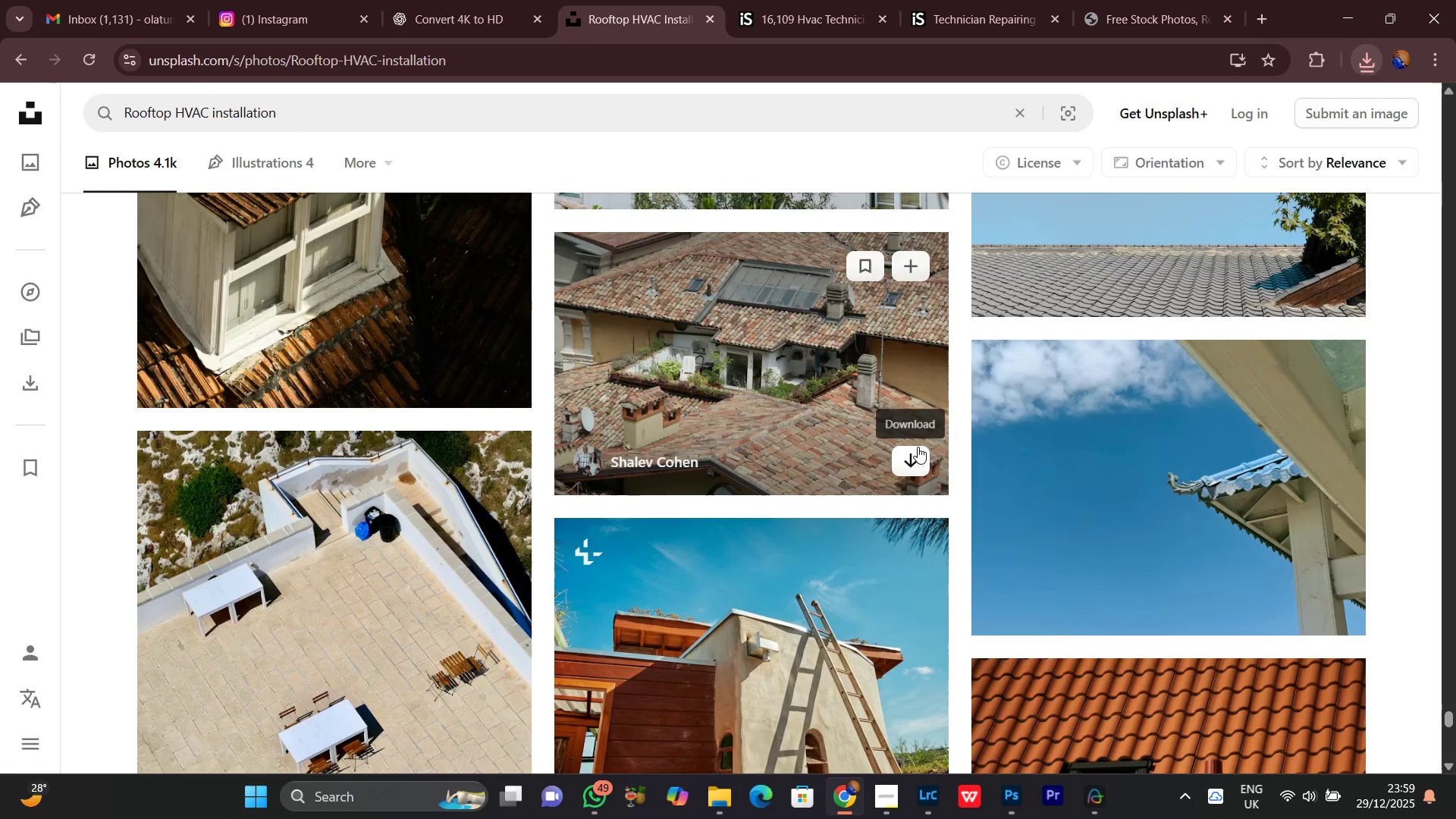 
scroll: coordinate [965, 535], scroll_direction: down, amount: 5.0
 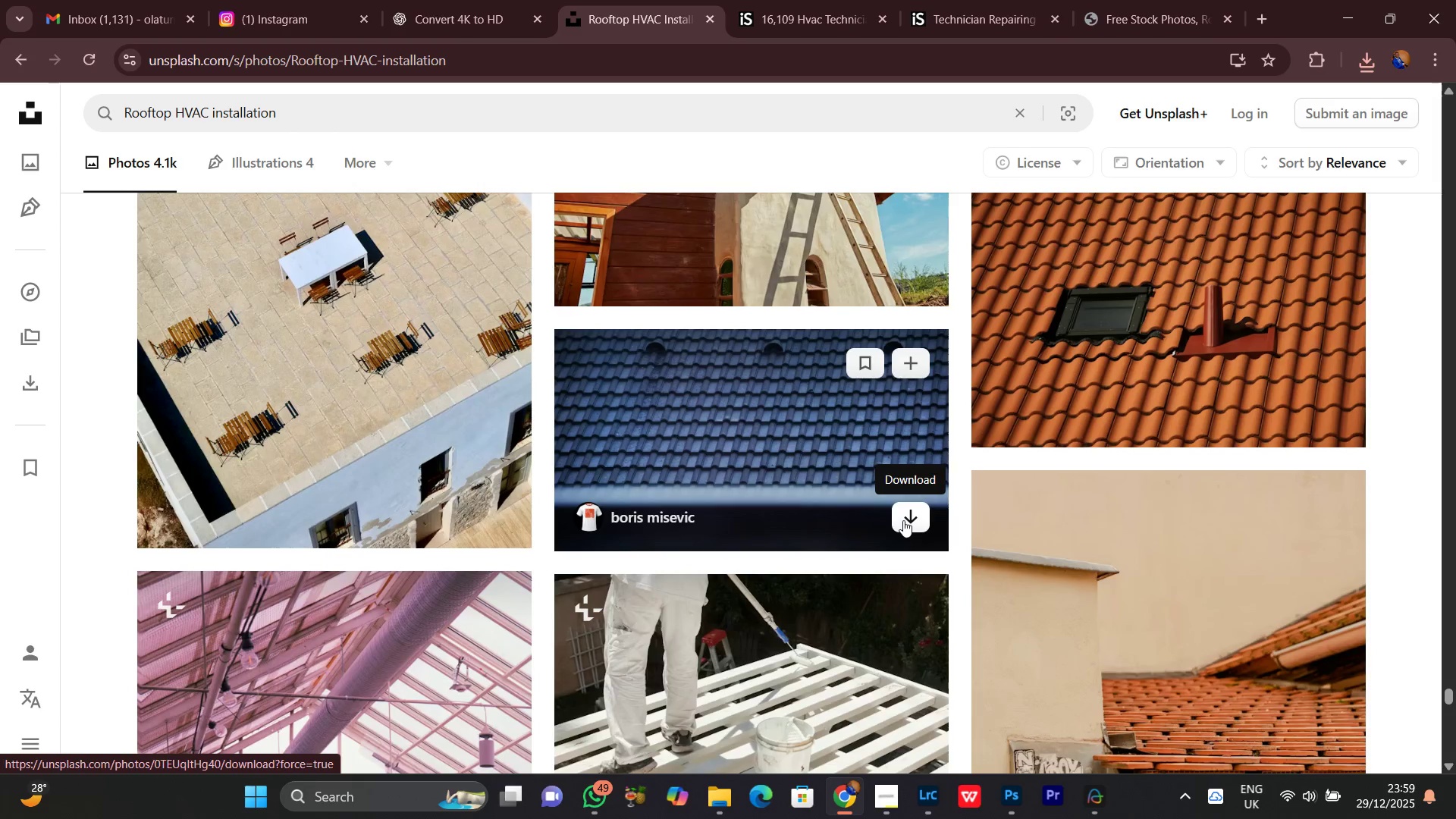 
left_click([903, 520])
 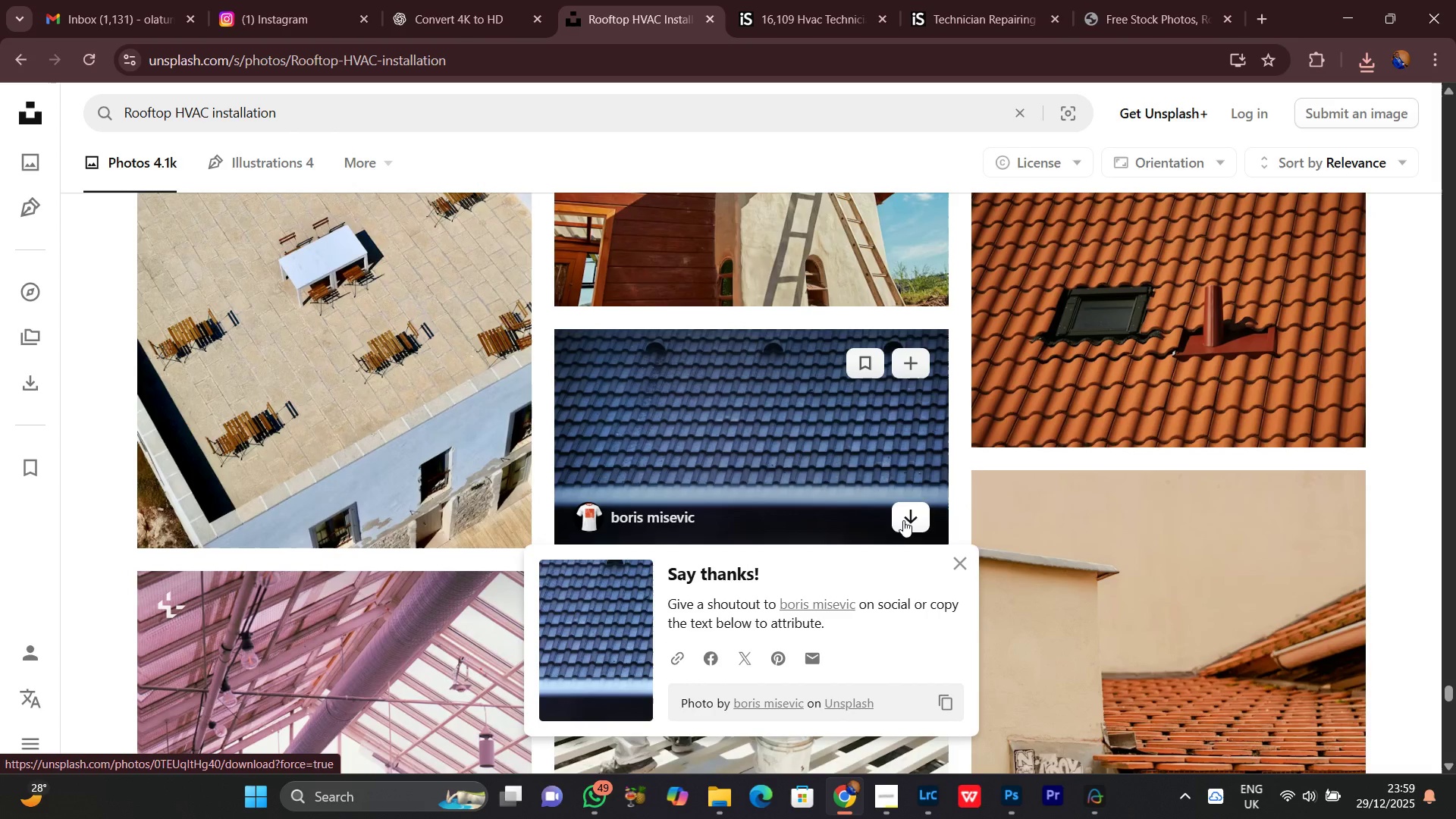 
wait(5.05)
 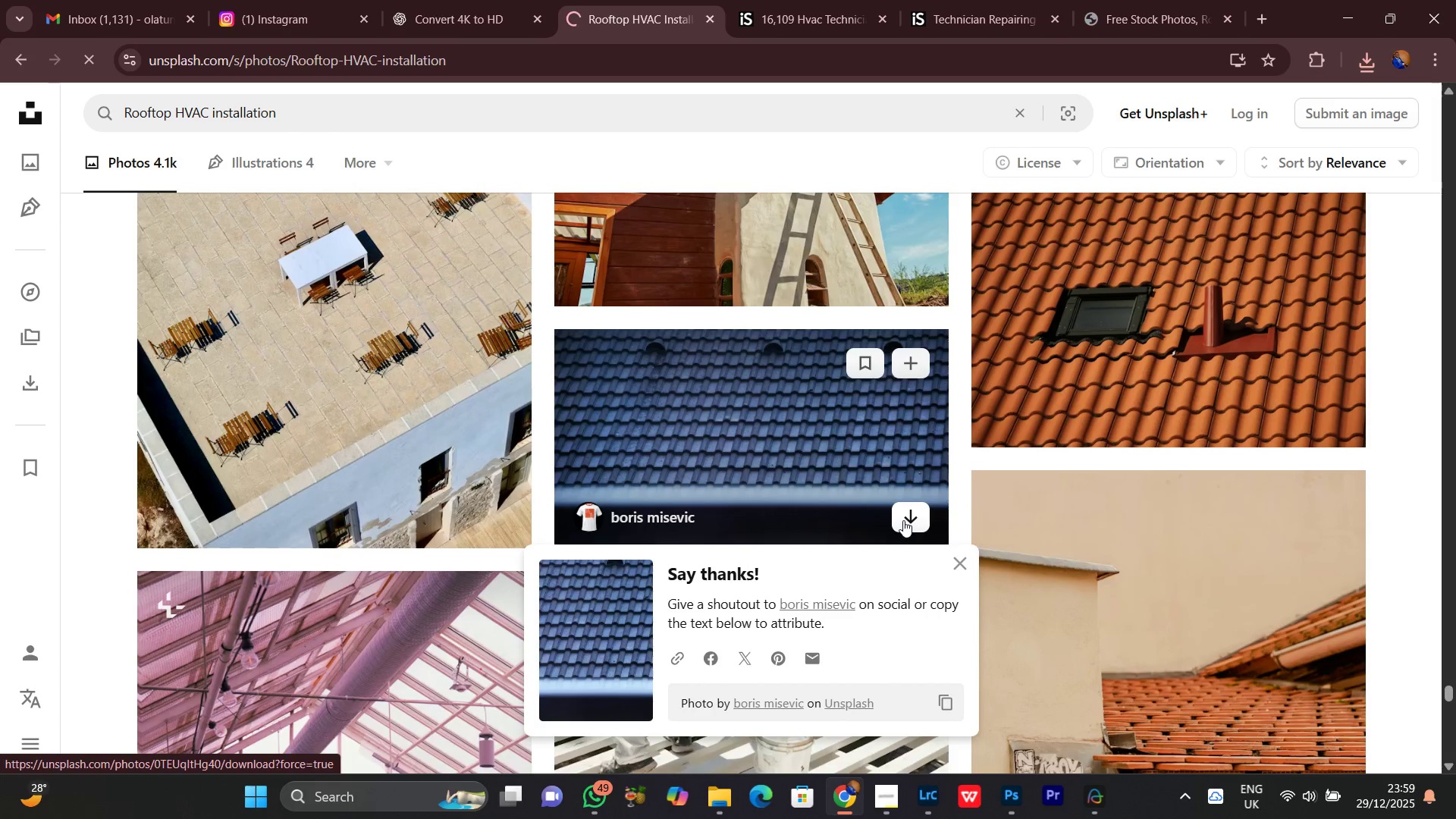 
left_click([961, 565])
 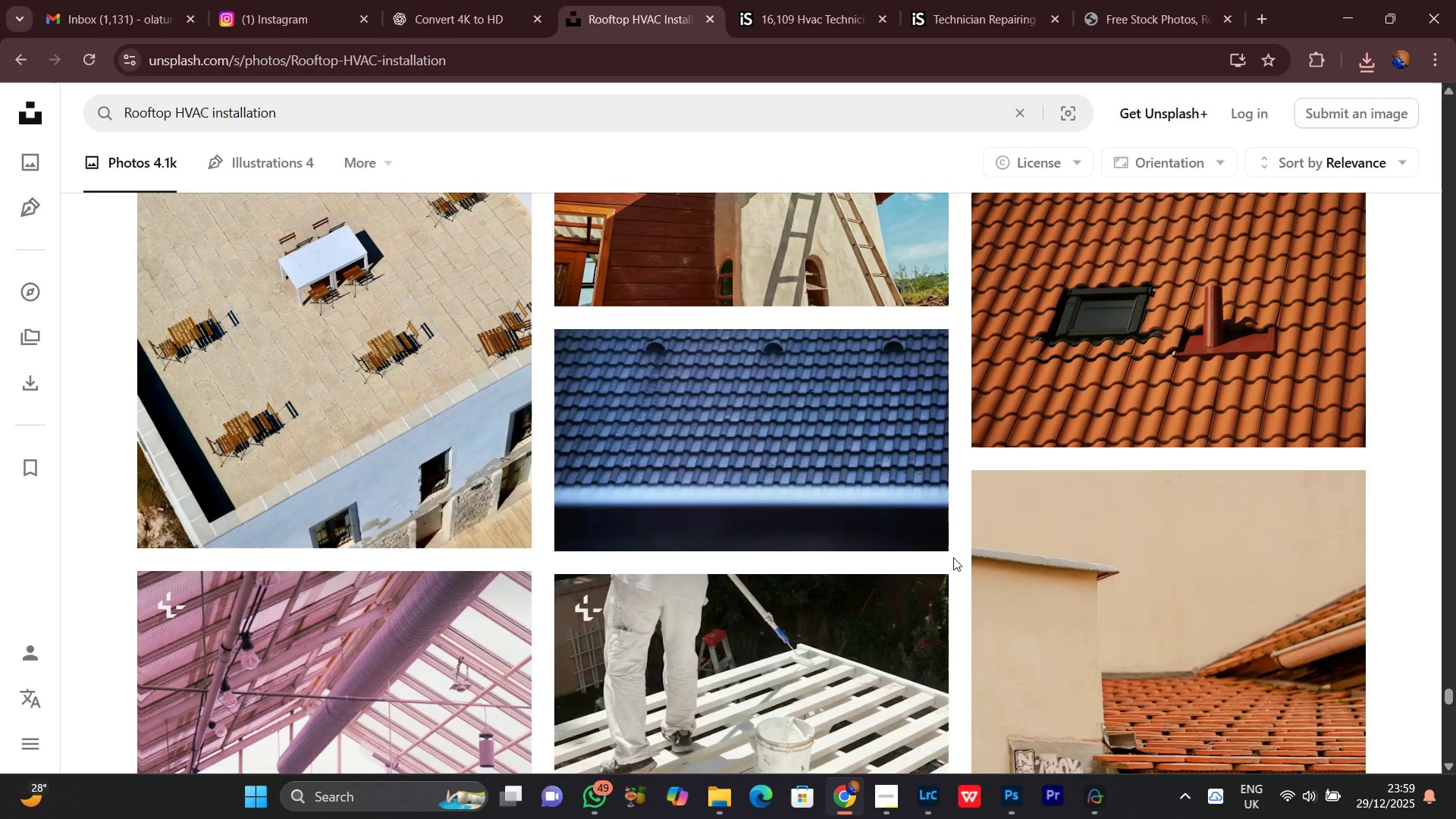 
scroll: coordinate [951, 557], scroll_direction: up, amount: 3.0
 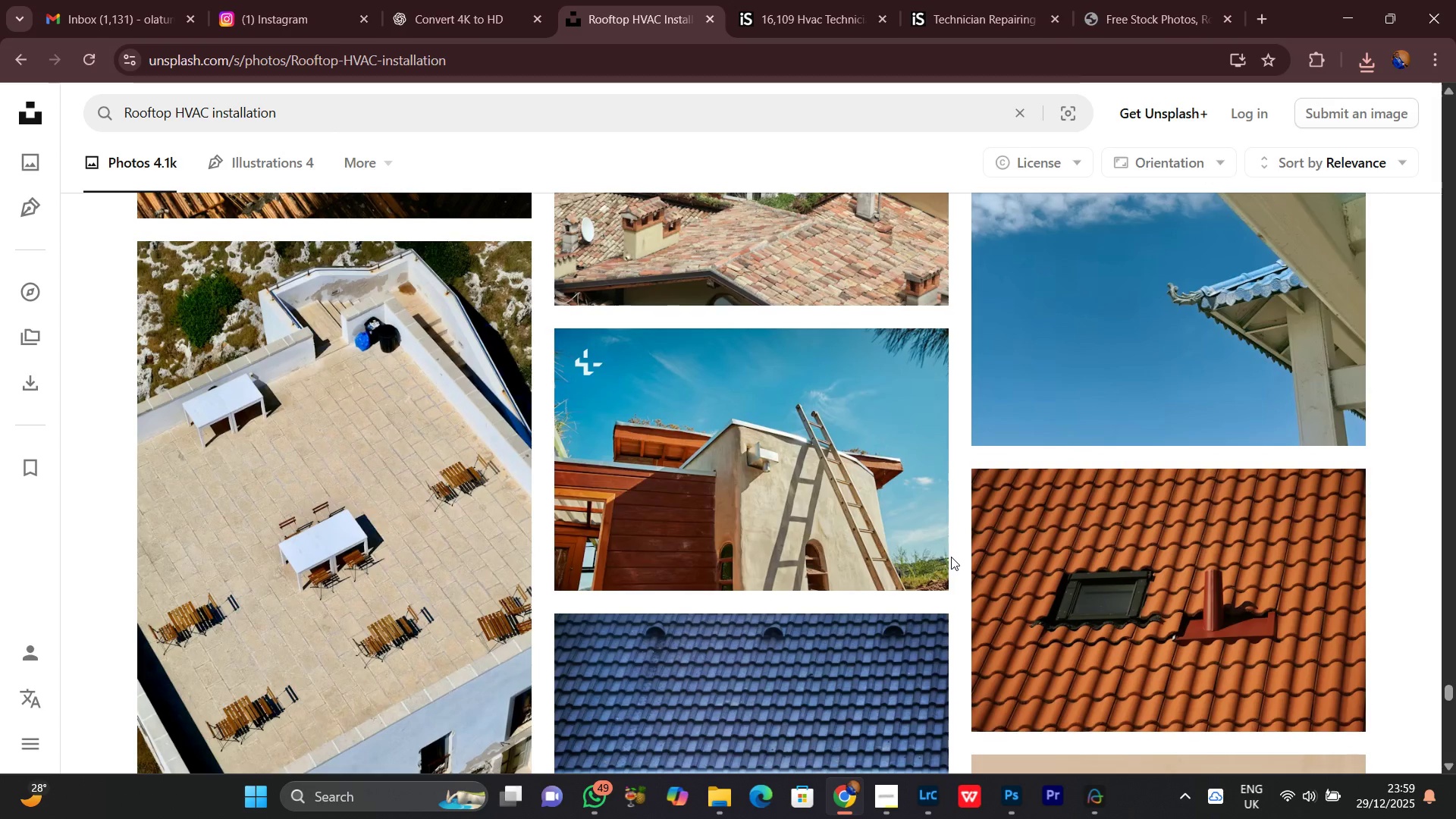 
scroll: coordinate [951, 557], scroll_direction: down, amount: 20.0
 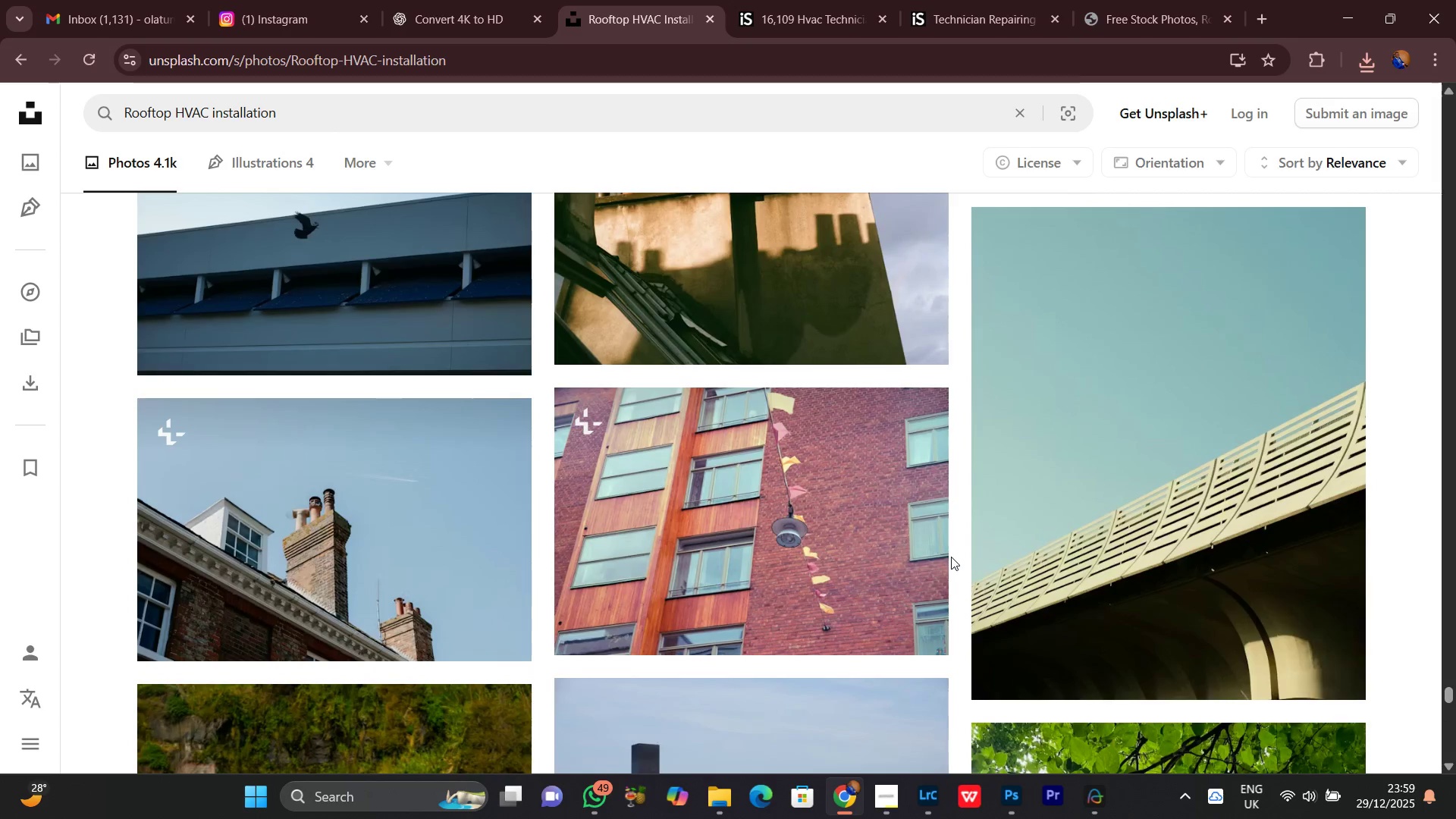 
scroll: coordinate [951, 557], scroll_direction: down, amount: 17.0
 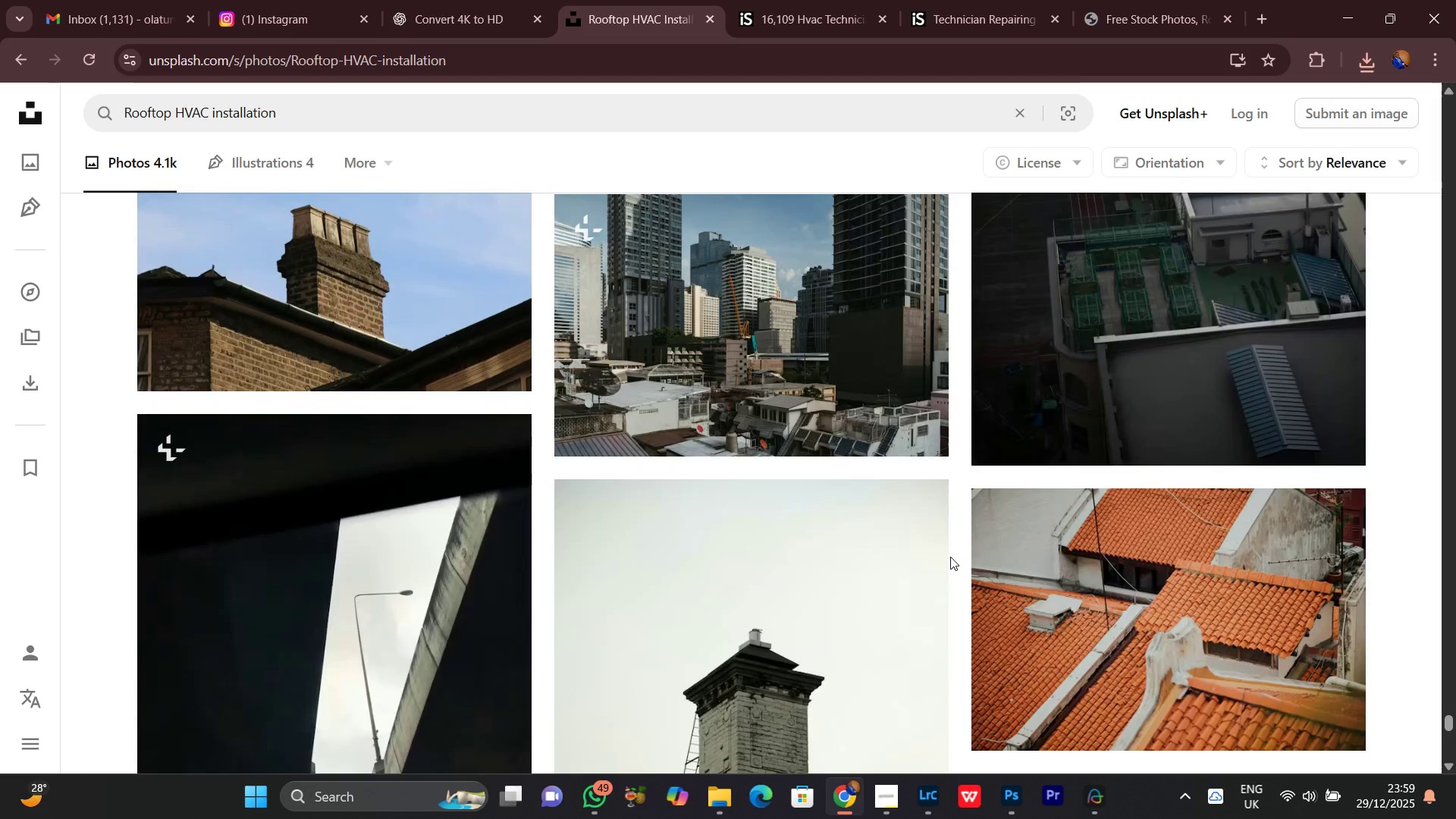 
scroll: coordinate [817, 469], scroll_direction: down, amount: 16.0
 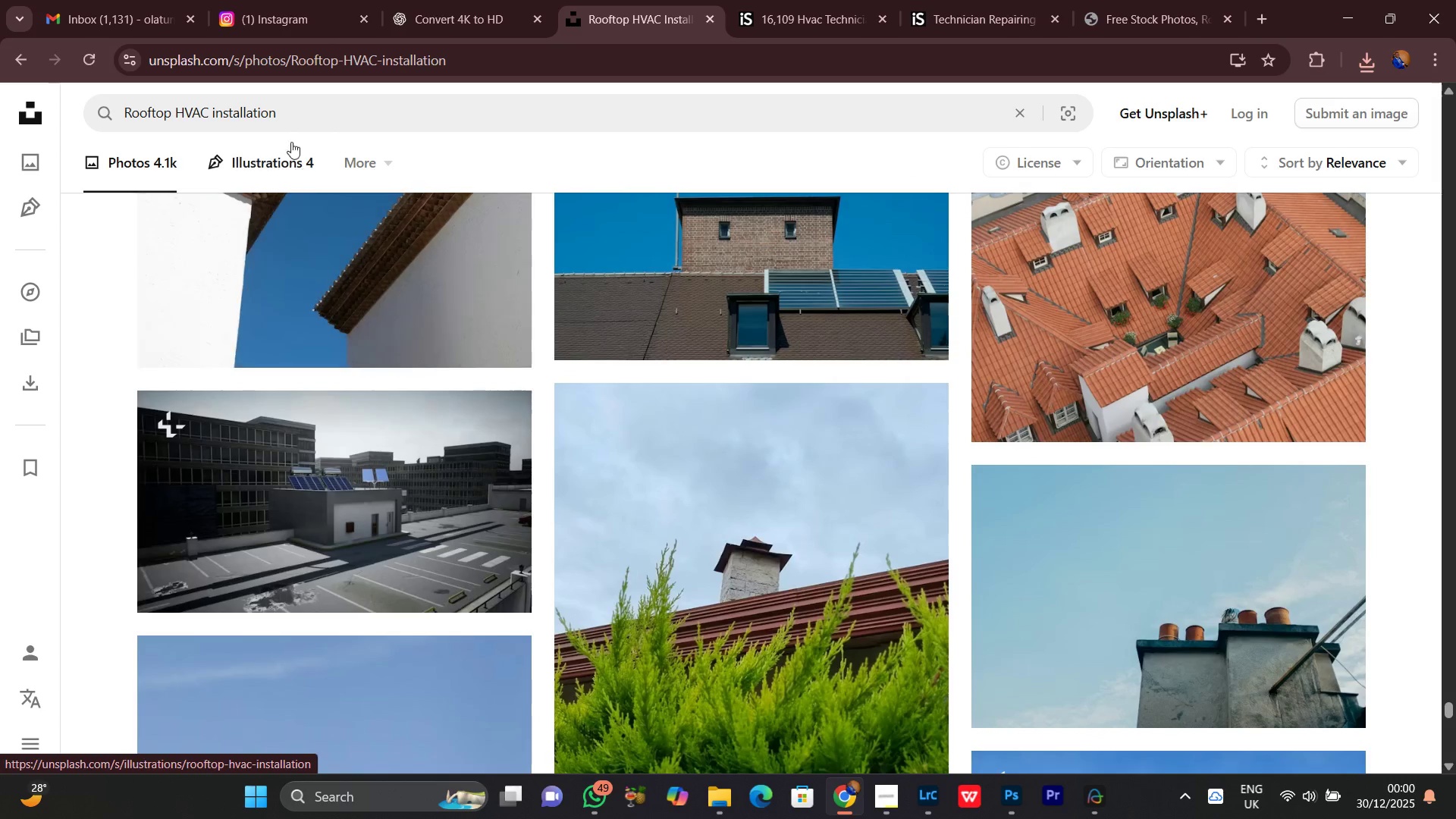 
left_click_drag(start_coordinate=[302, 116], to_coordinate=[112, 133])
 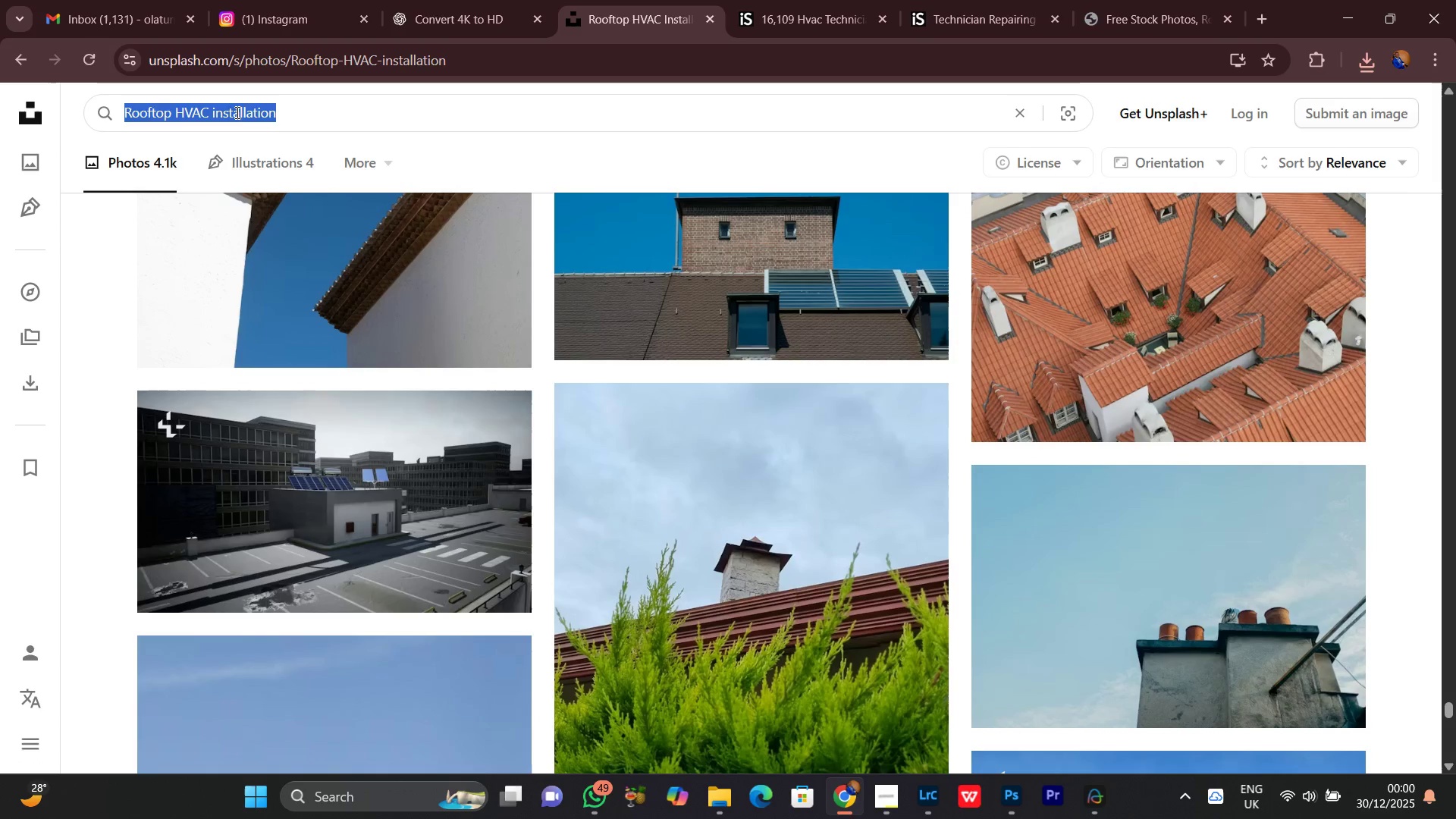 
right_click([235, 112])
 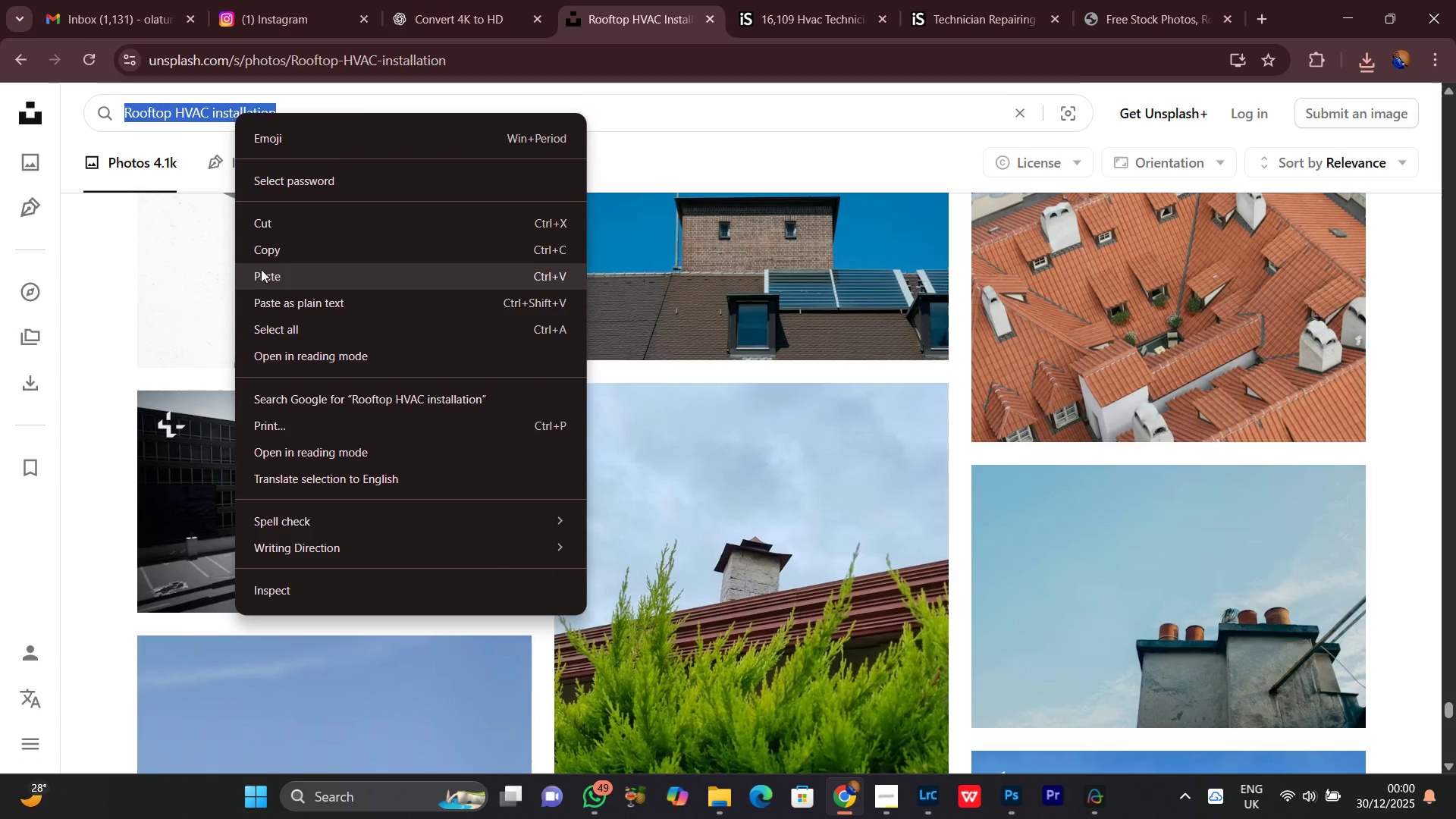 
left_click([263, 271])
 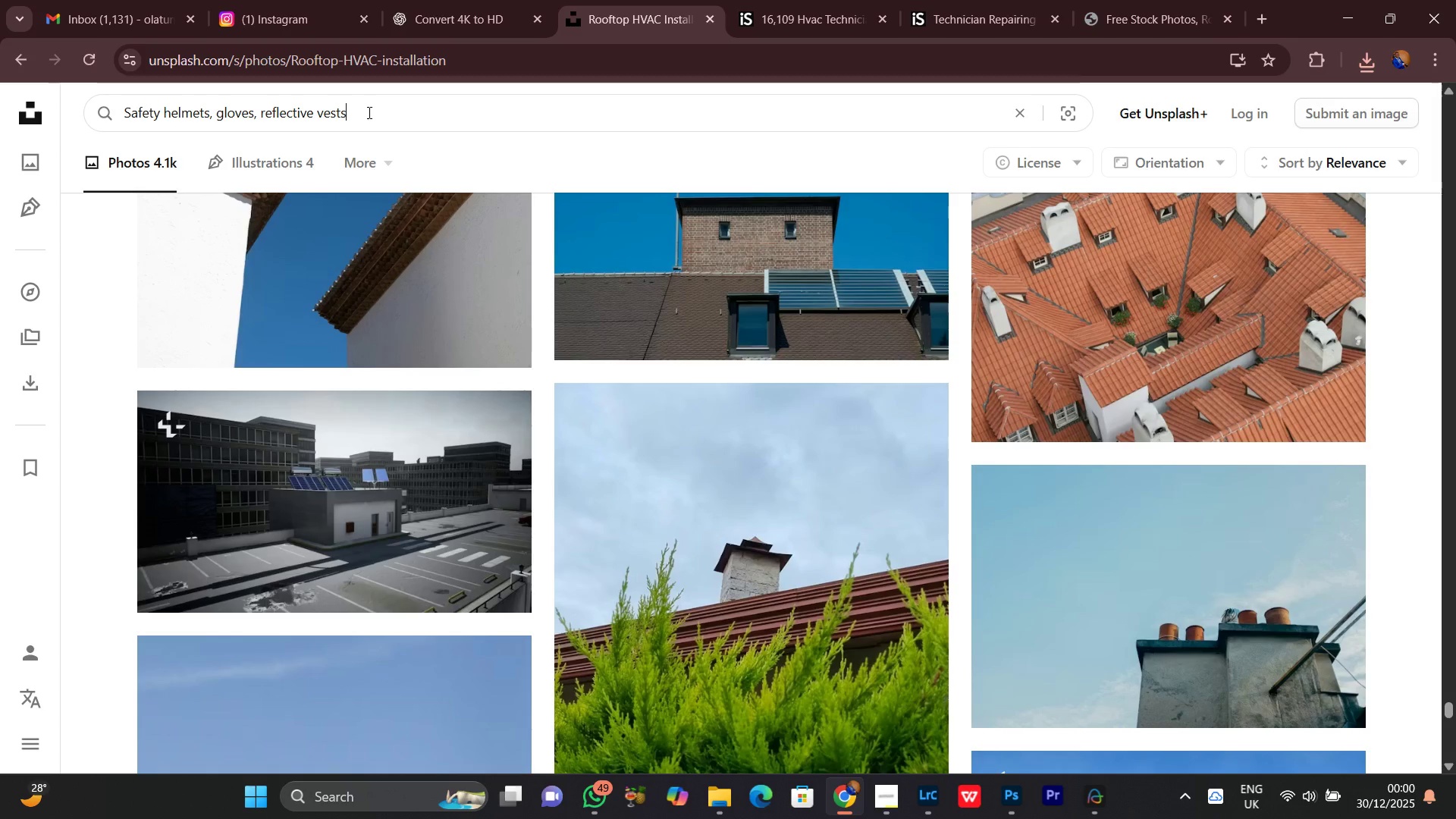 
key(Enter)
 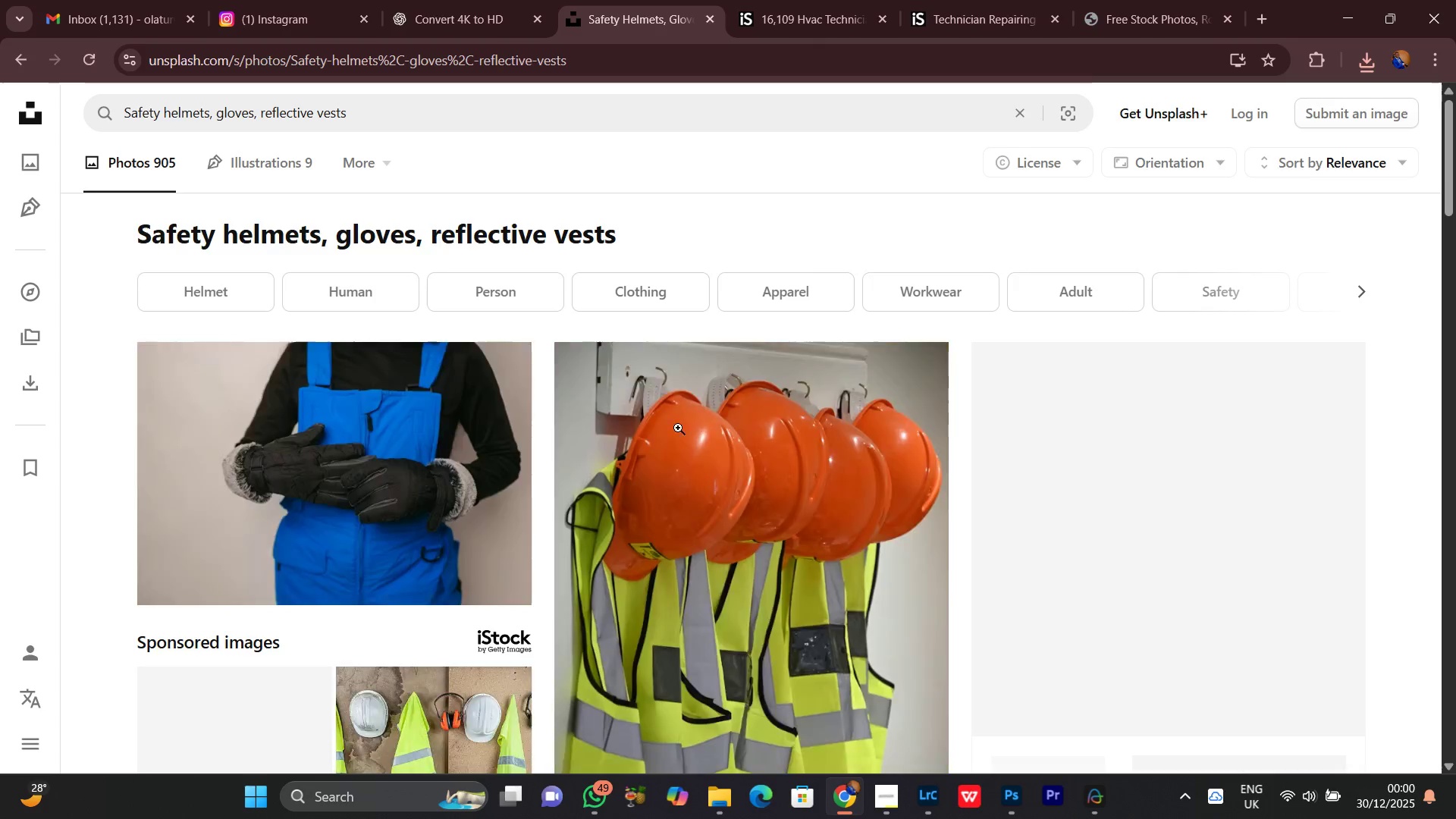 
scroll: coordinate [721, 484], scroll_direction: down, amount: 4.0
 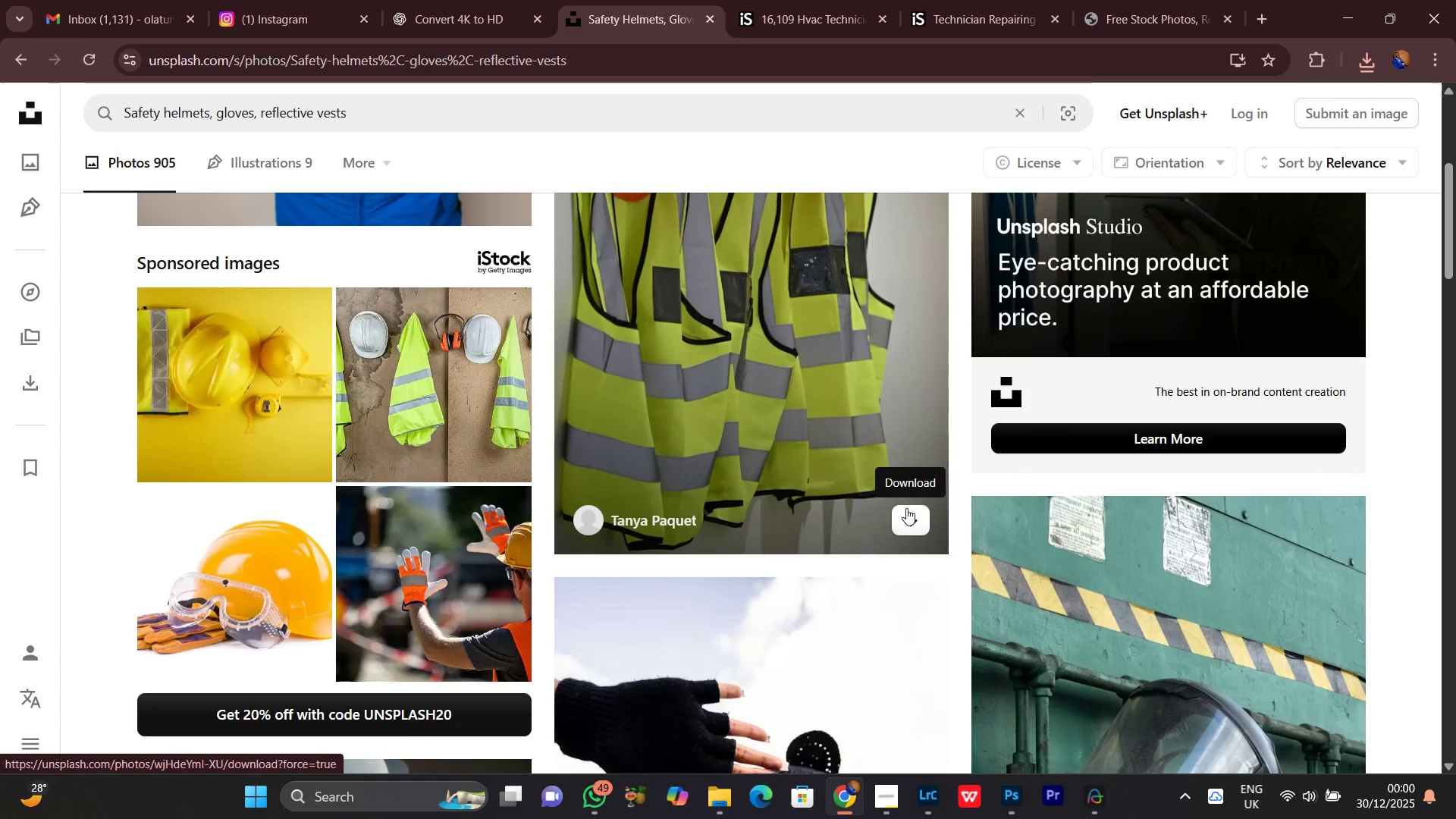 
left_click([906, 510])
 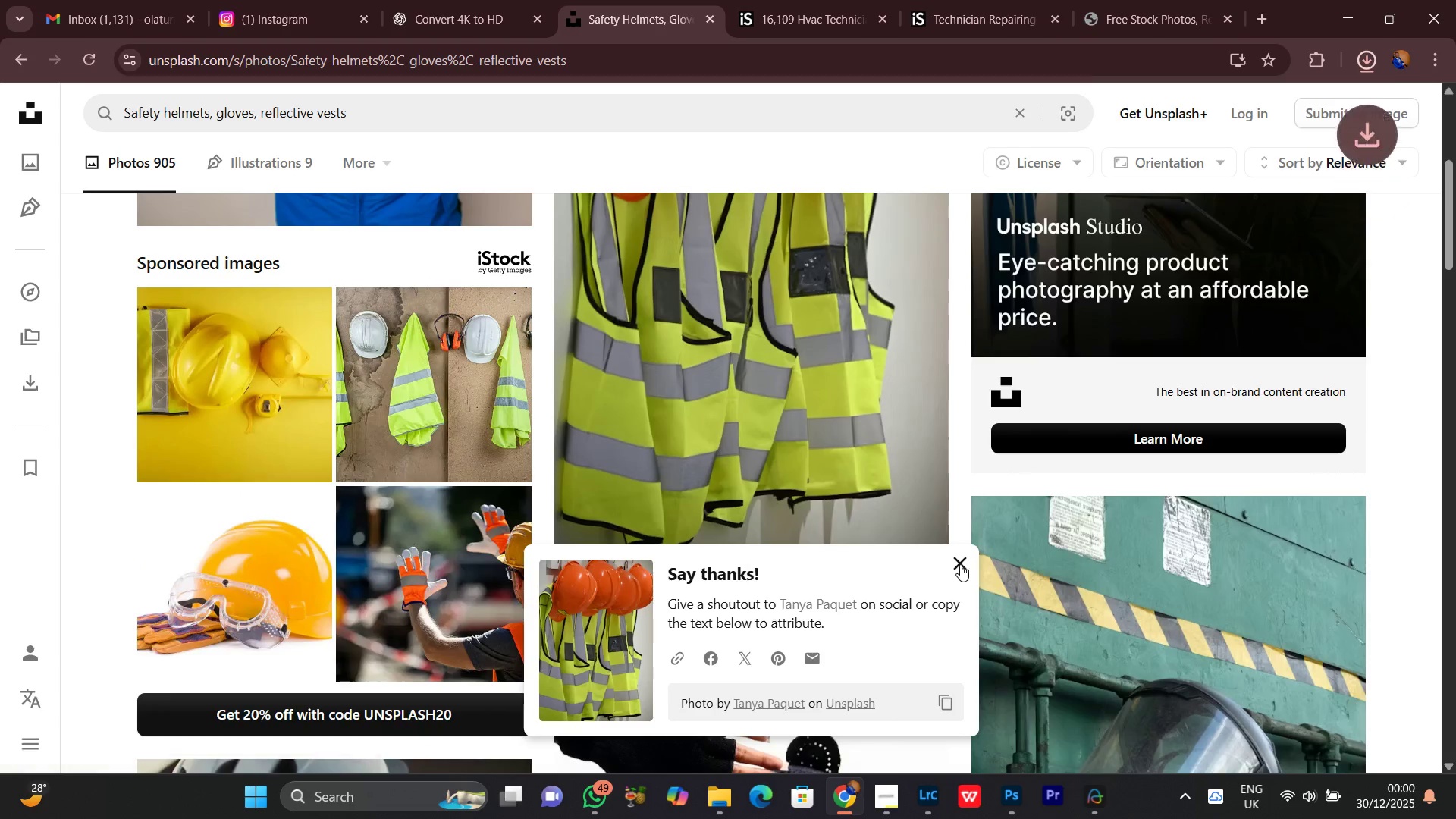 
left_click([958, 564])
 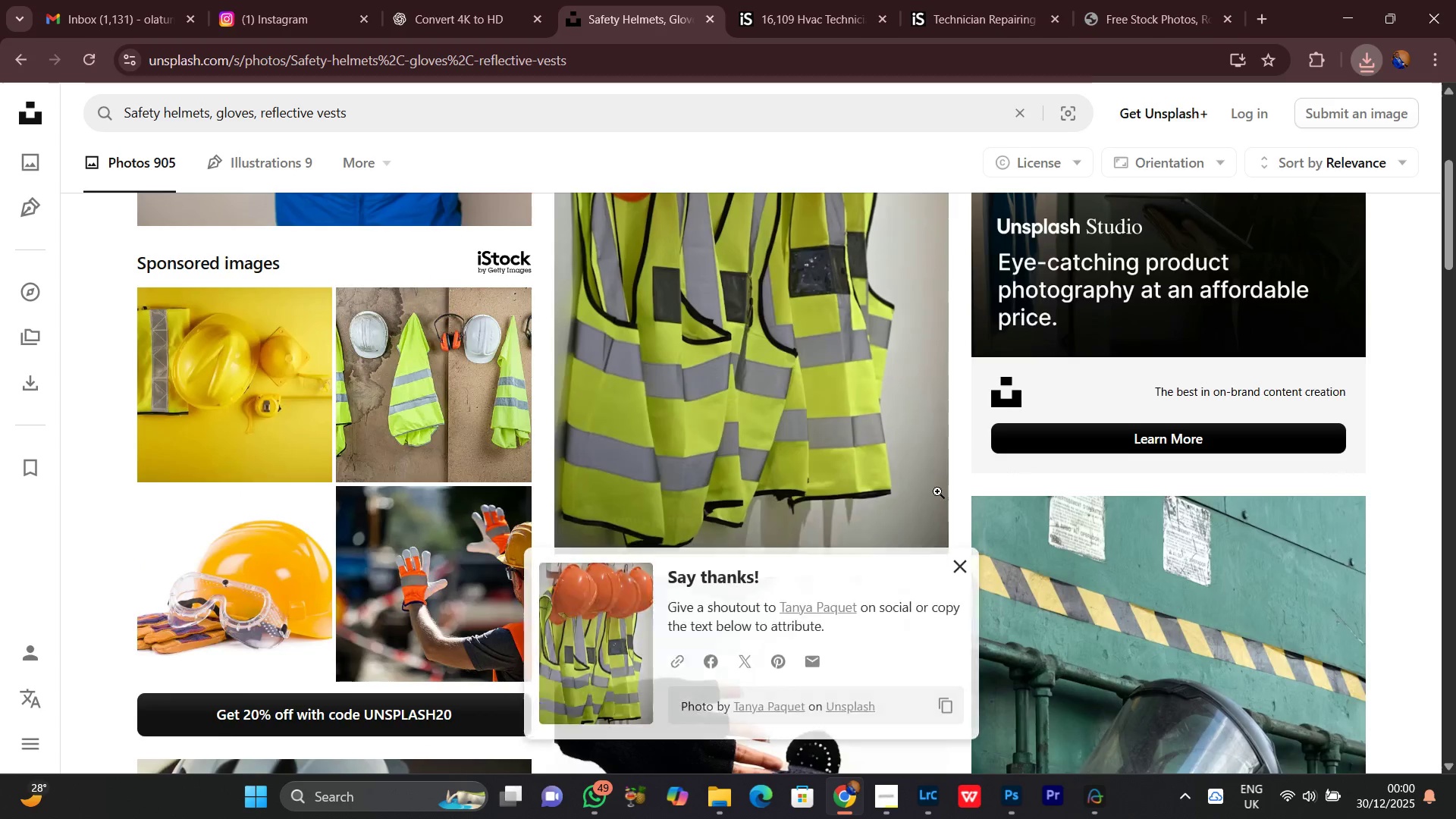 
scroll: coordinate [943, 491], scroll_direction: down, amount: 10.0
 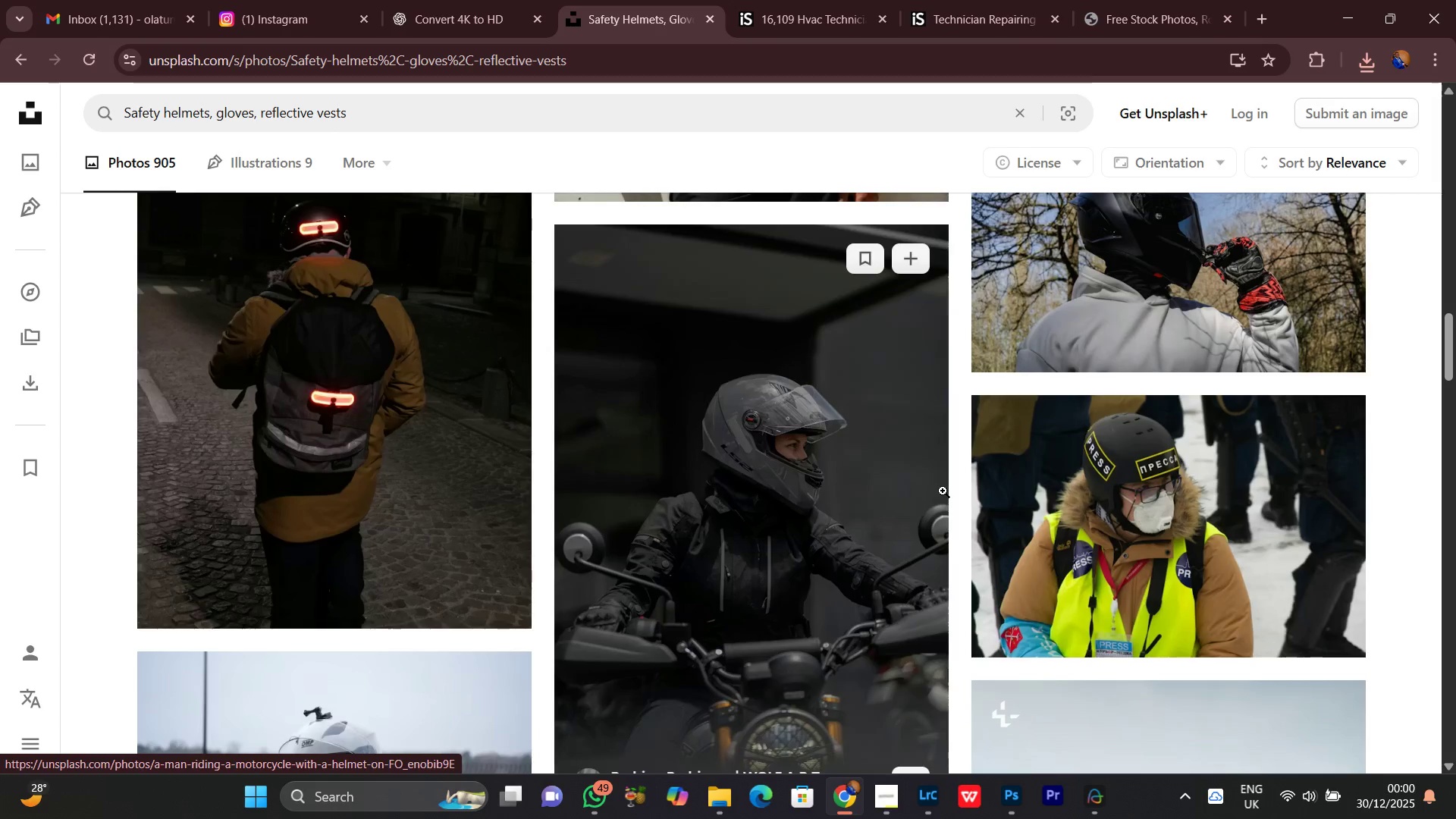 
scroll: coordinate [921, 444], scroll_direction: up, amount: 23.0
 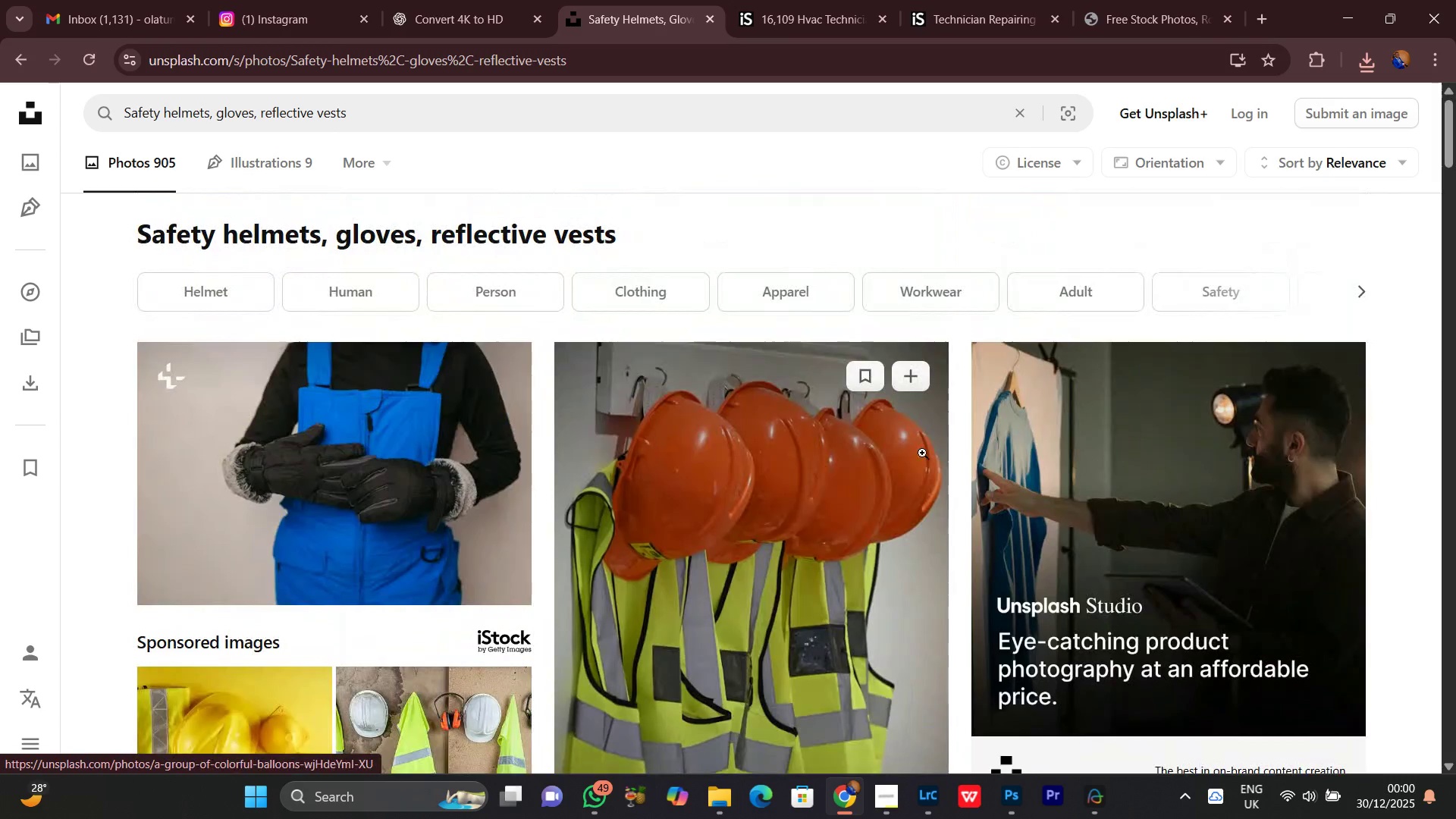 
scroll: coordinate [844, 496], scroll_direction: down, amount: 3.0
 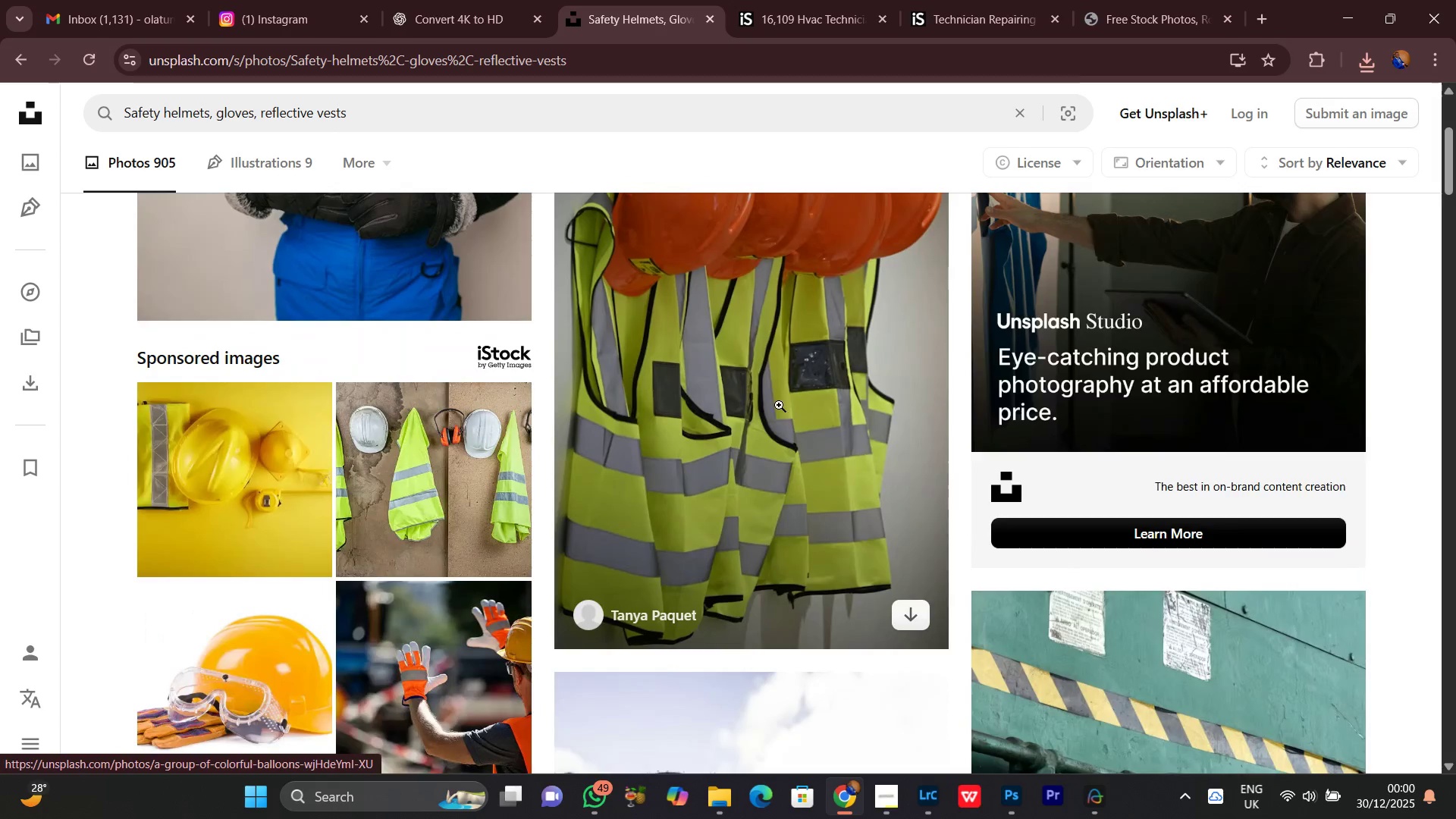 
left_click([773, 397])
 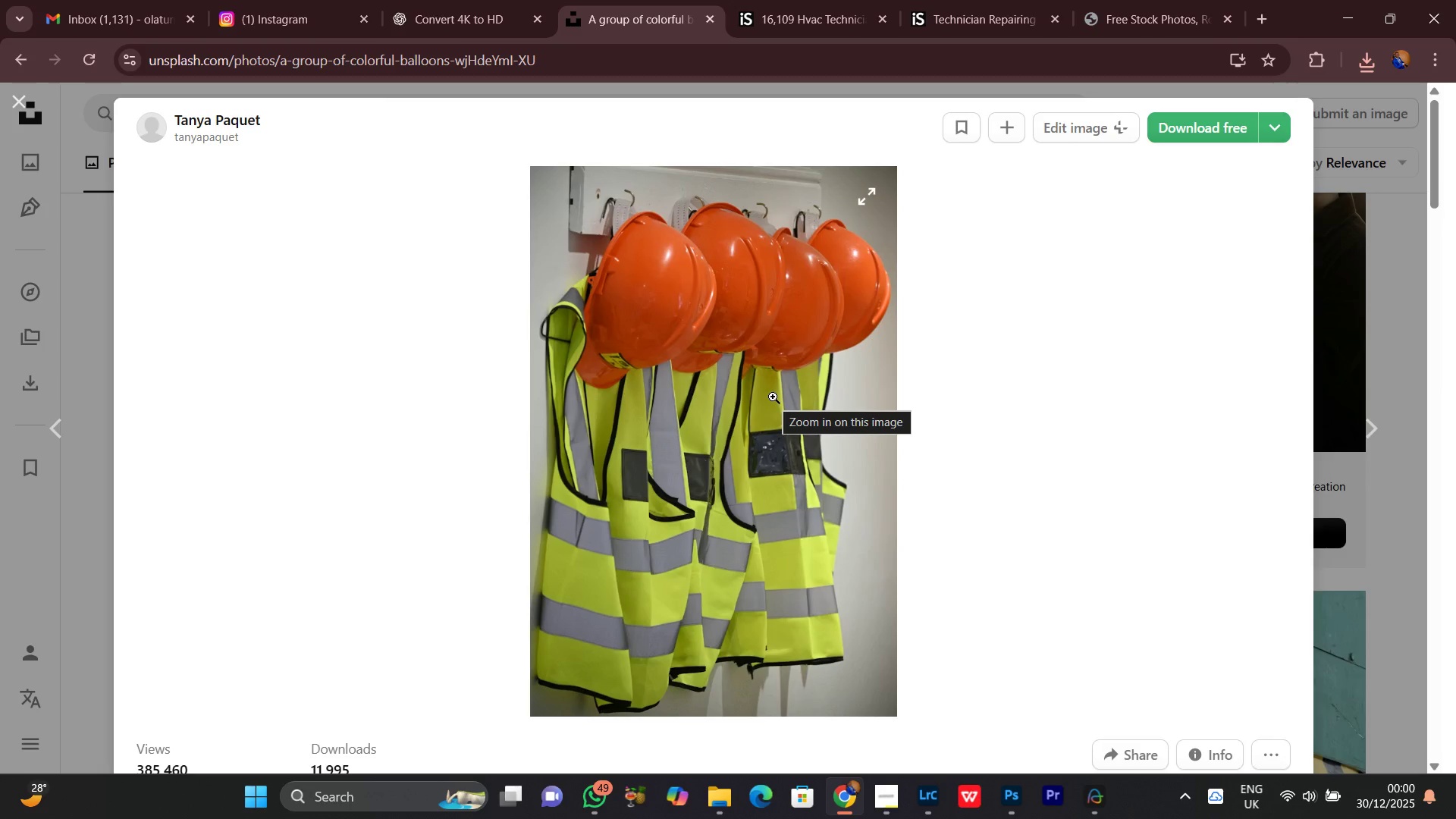 
wait(8.98)
 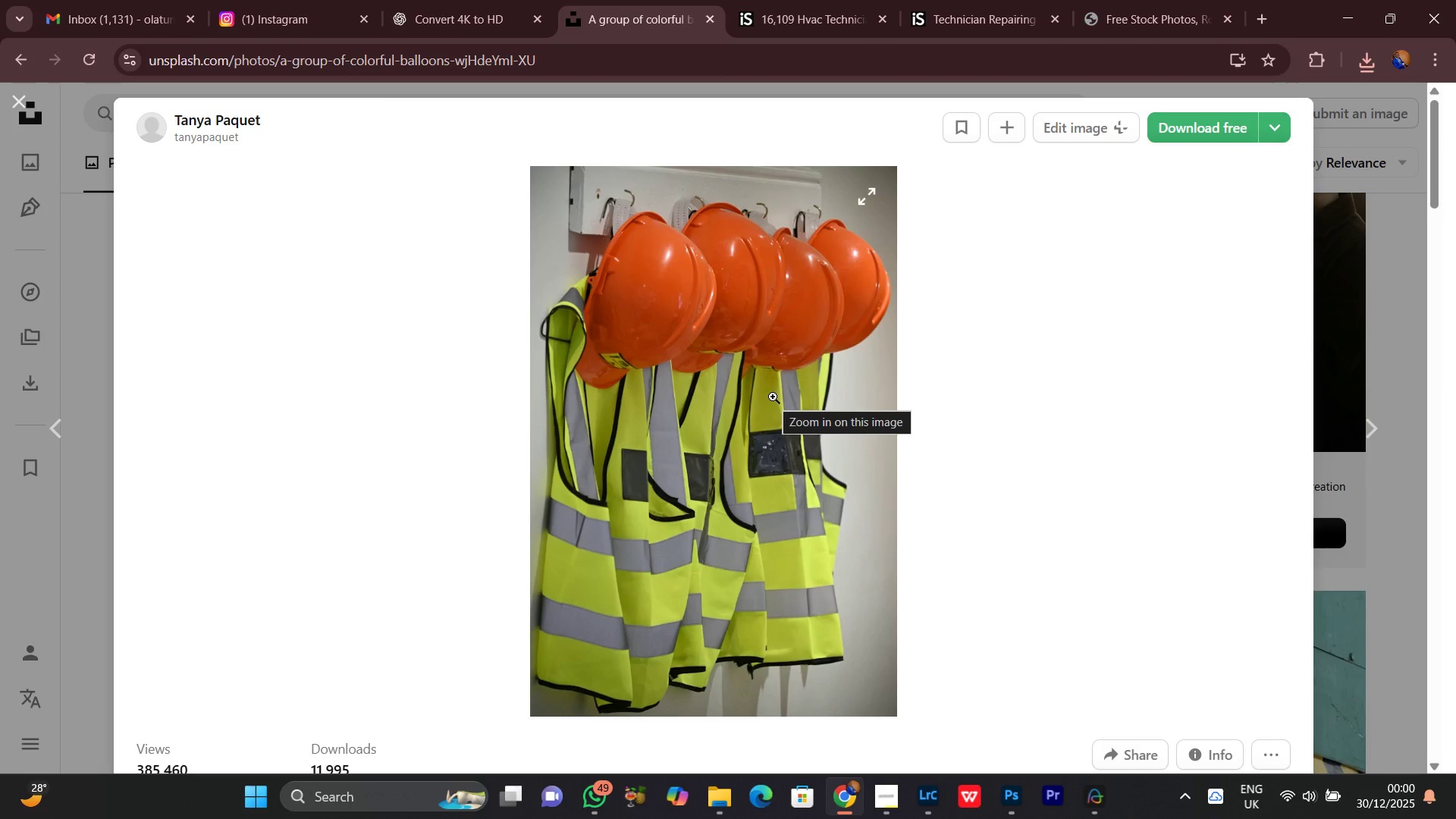 
scroll: coordinate [773, 397], scroll_direction: down, amount: 8.0
 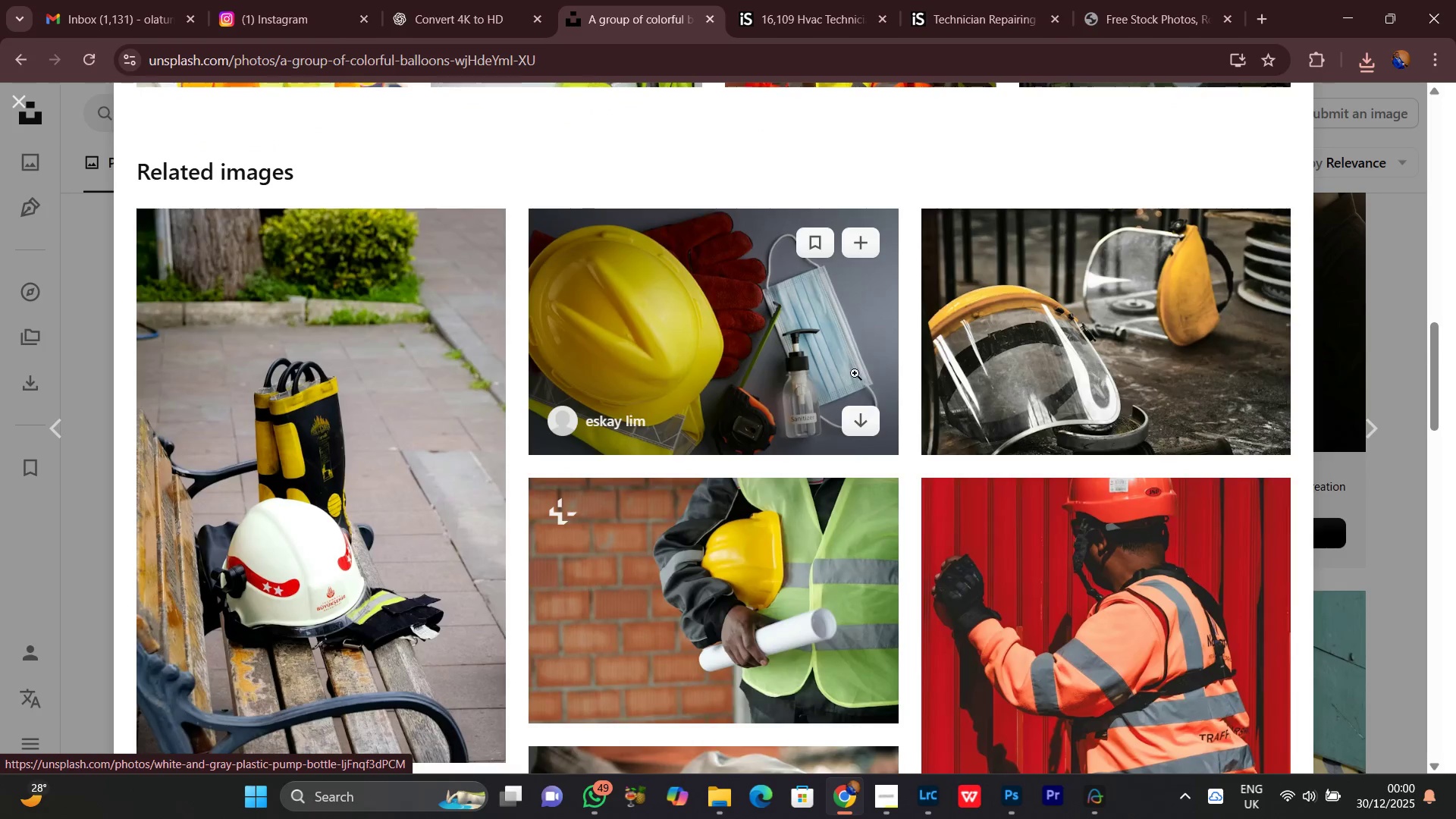 
left_click([861, 411])
 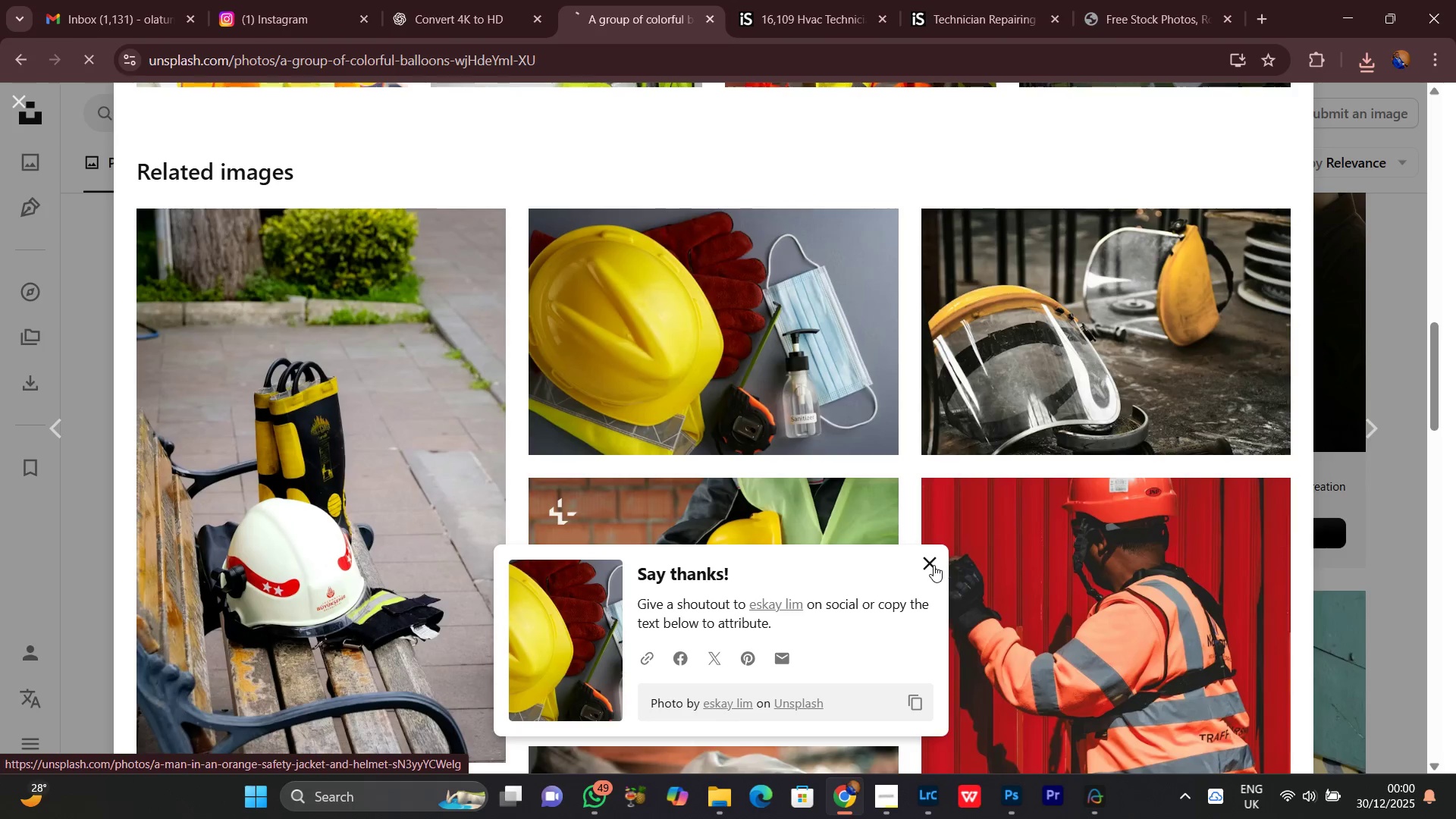 
left_click([934, 565])
 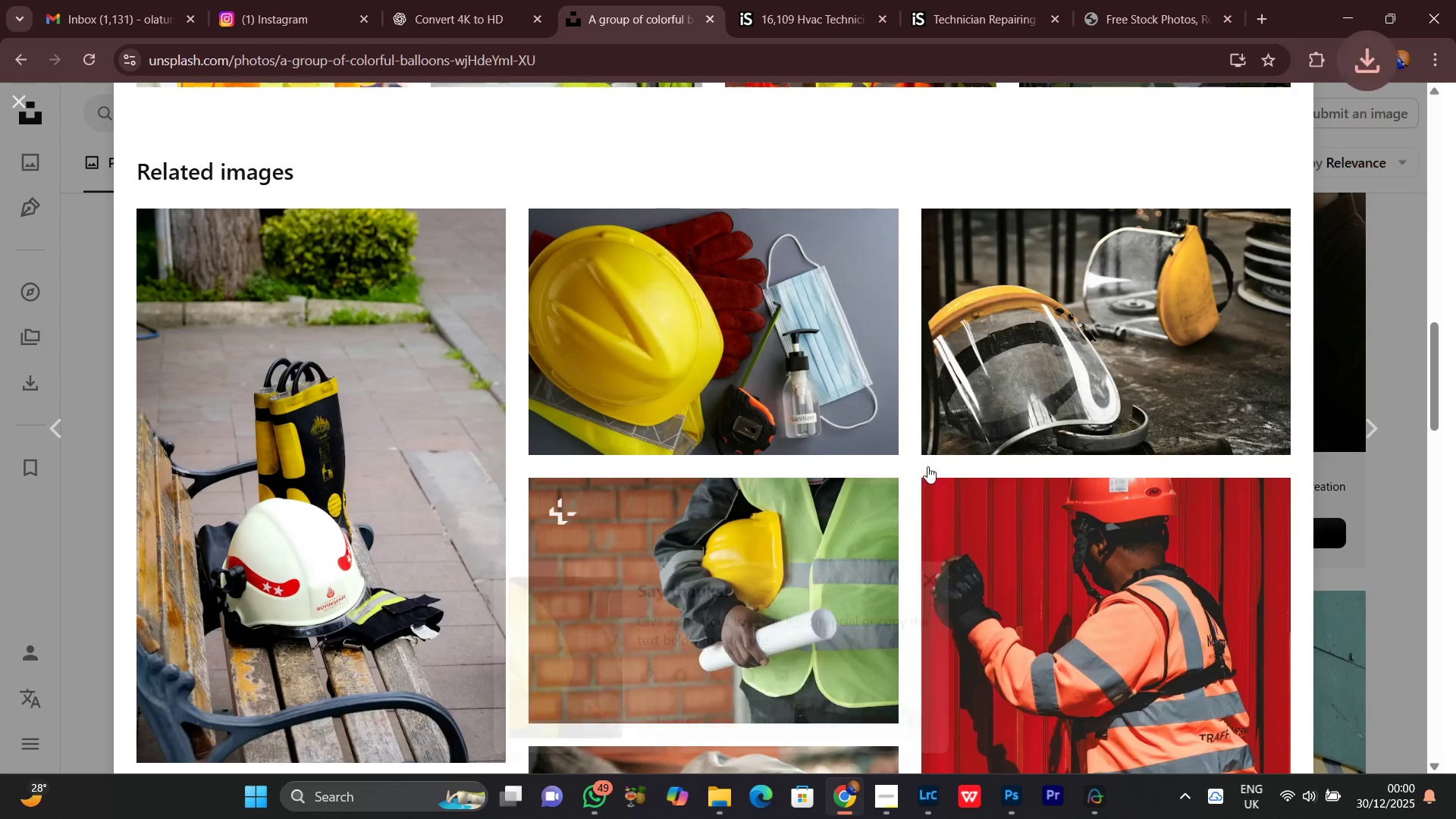 
scroll: coordinate [927, 466], scroll_direction: down, amount: 3.0
 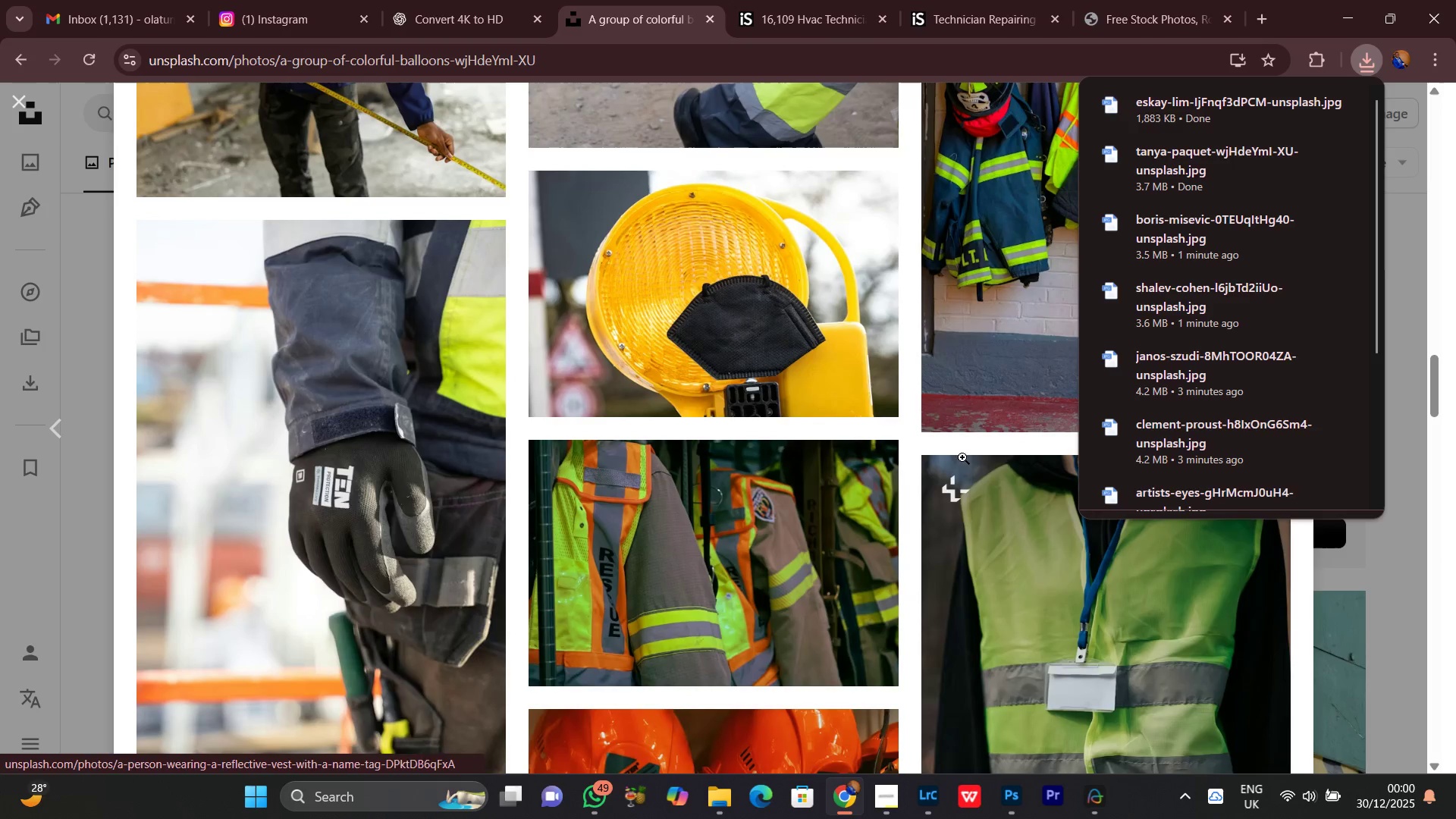 
left_click([1357, 65])
 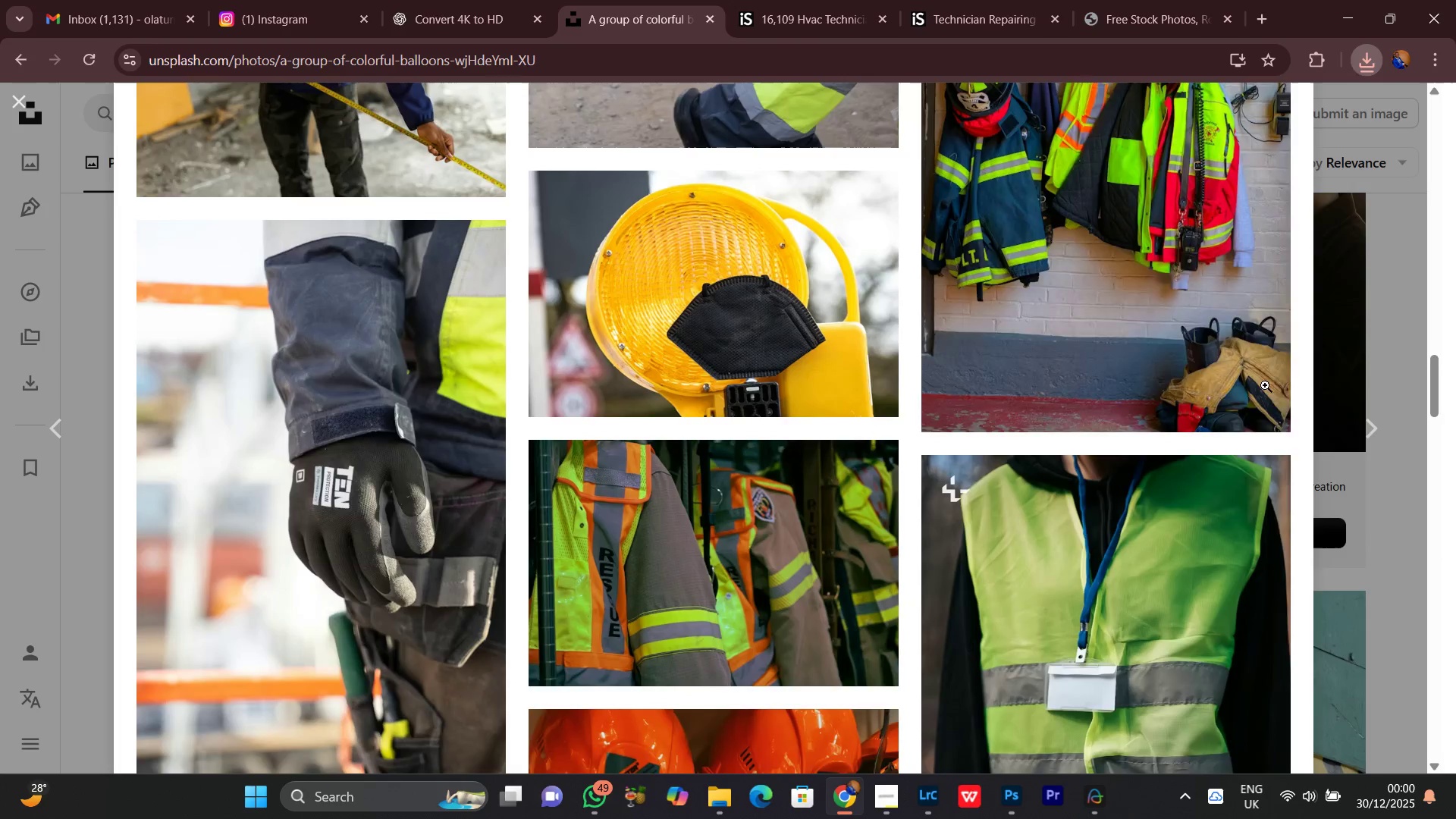 
scroll: coordinate [1265, 393], scroll_direction: up, amount: 4.0
 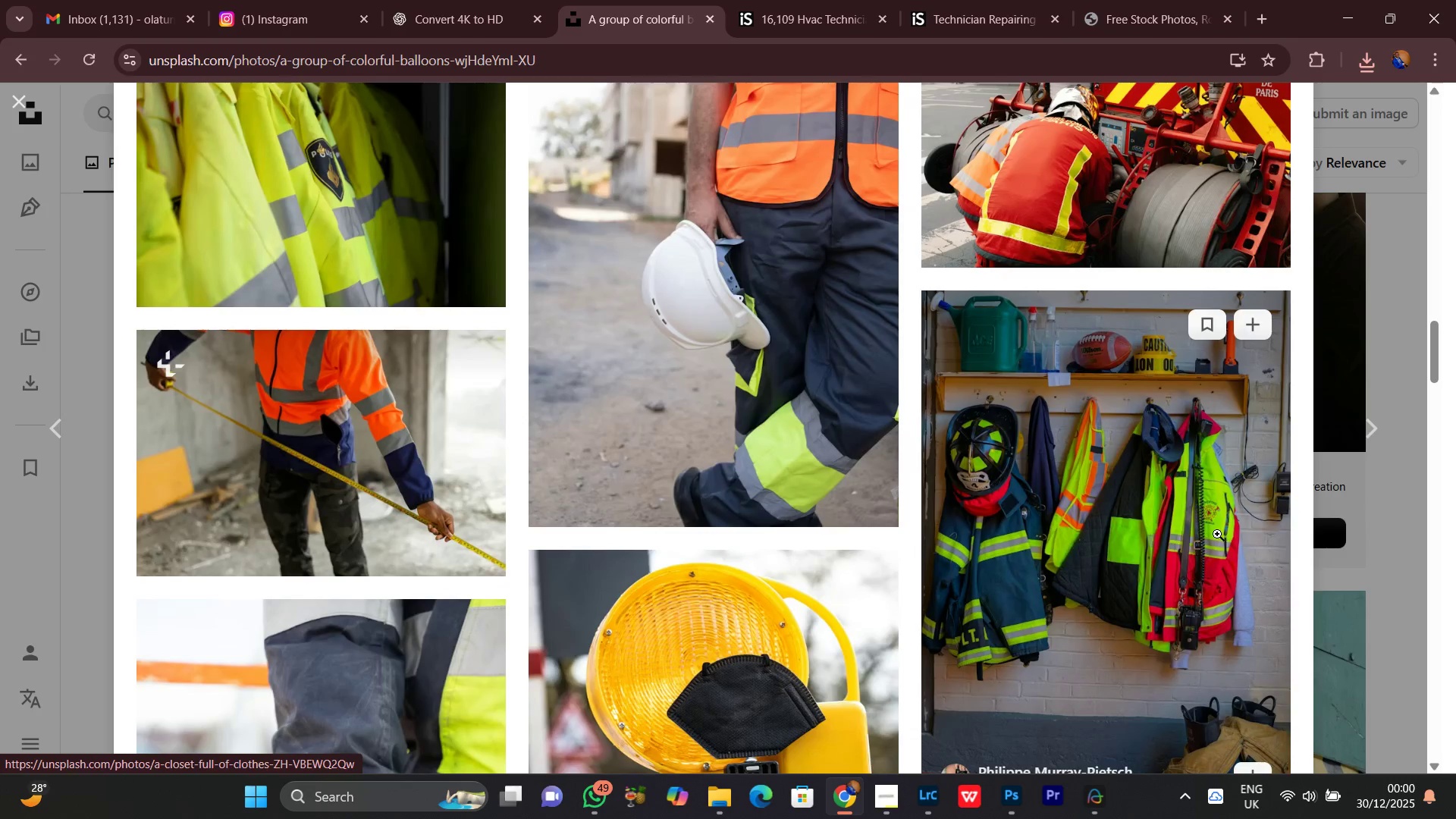 
scroll: coordinate [1216, 534], scroll_direction: down, amount: 2.0
 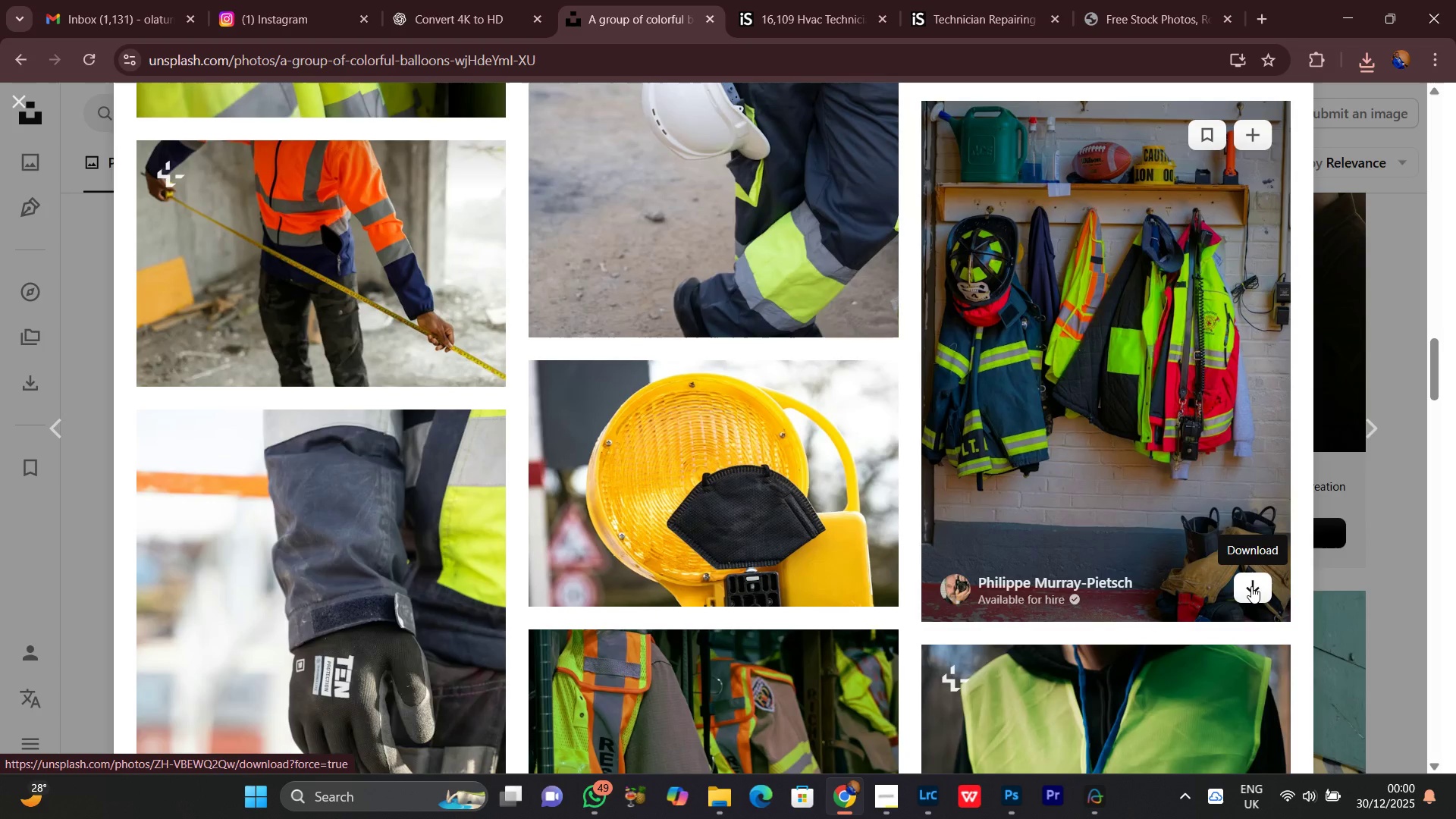 
left_click([1251, 586])
 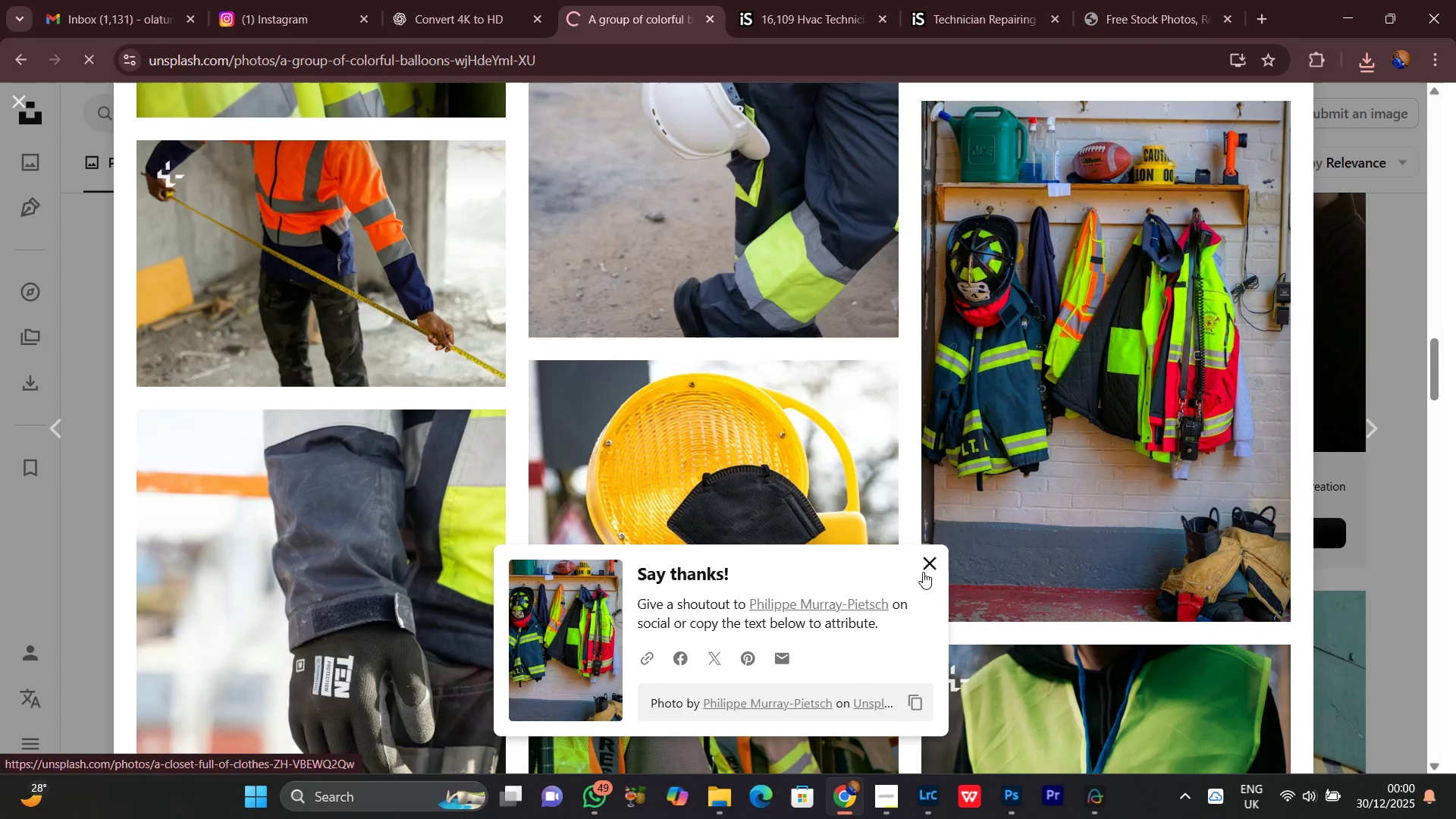 
left_click([927, 563])
 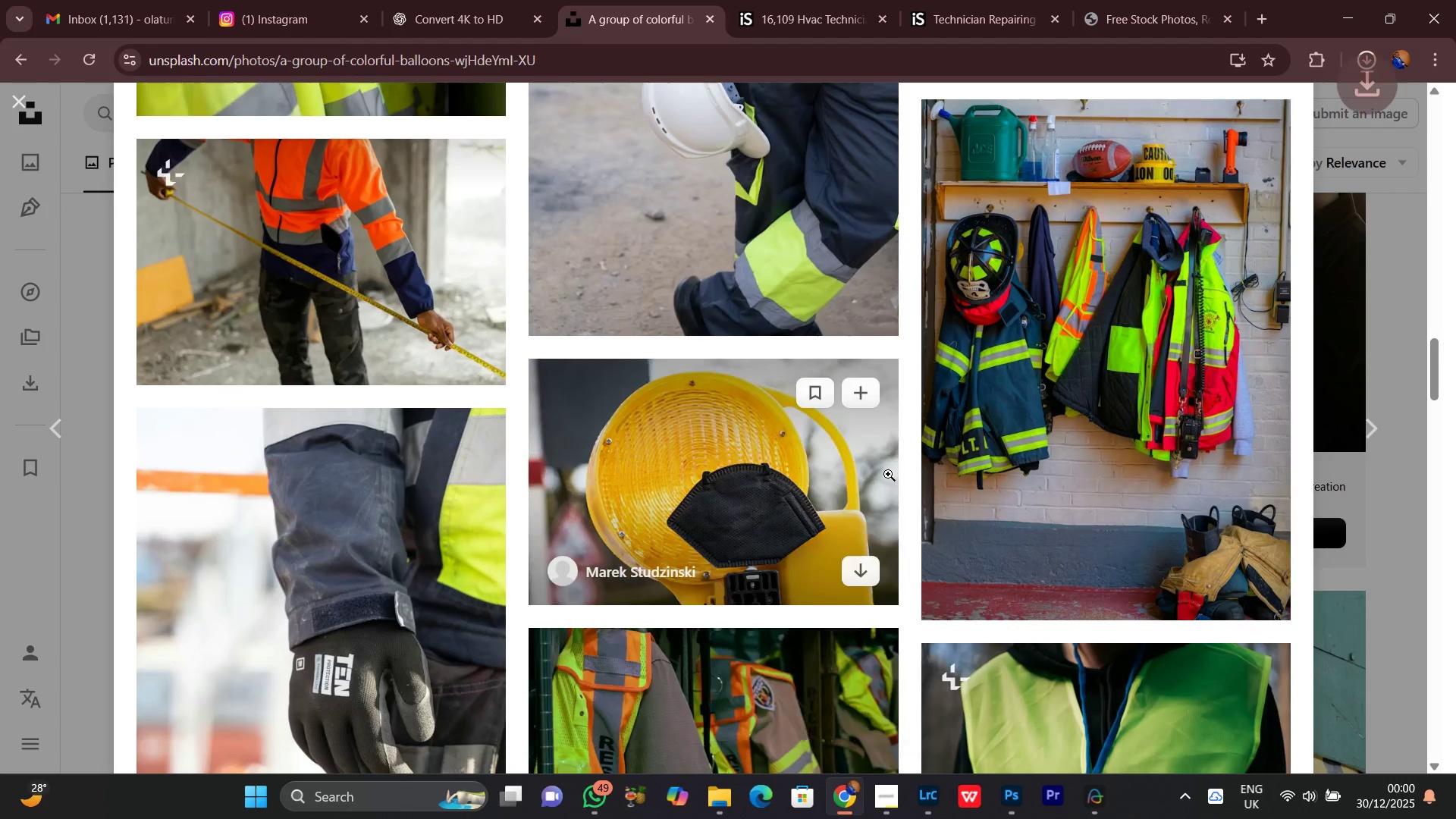 
scroll: coordinate [886, 479], scroll_direction: down, amount: 14.0
 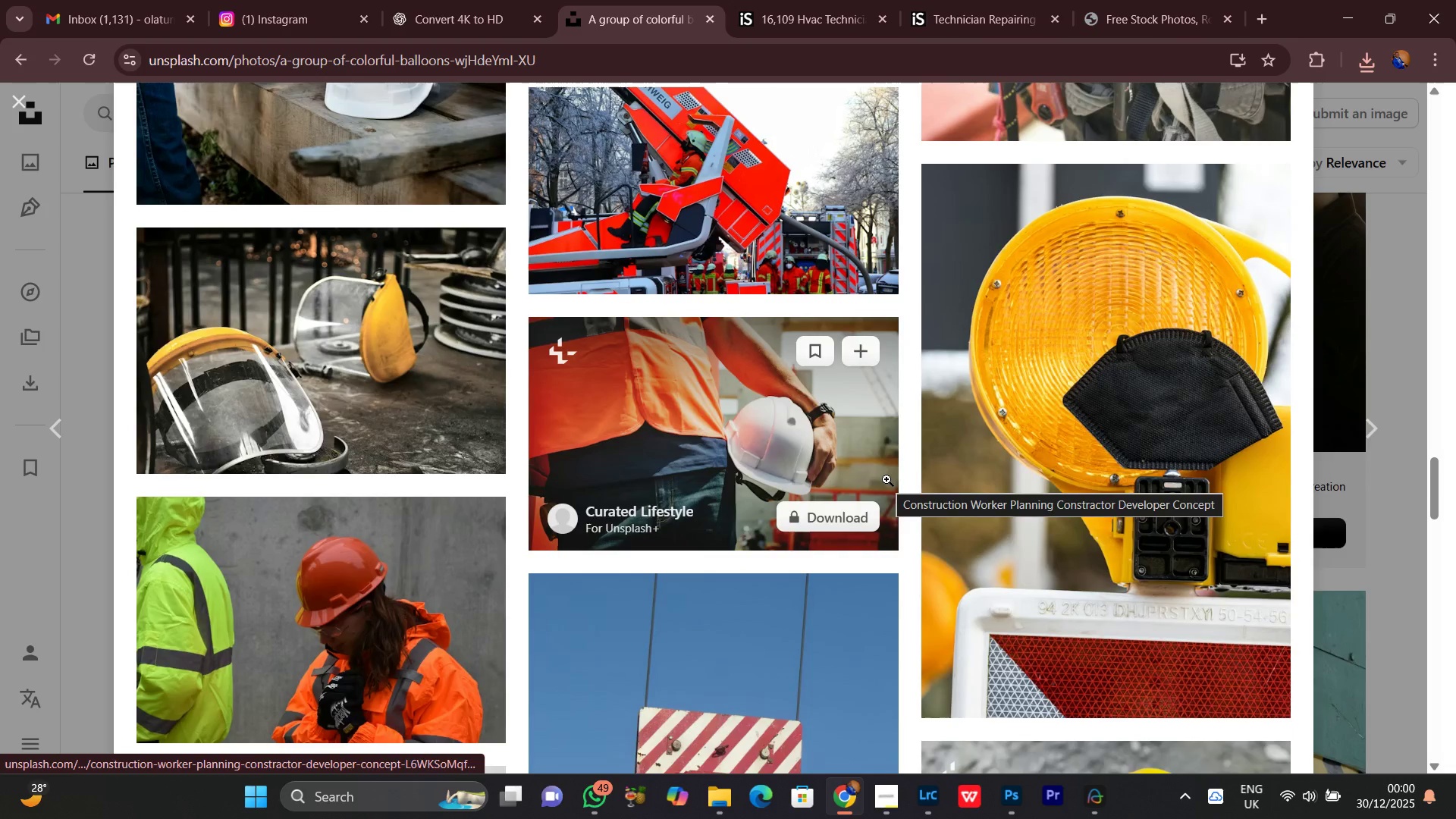 
scroll: coordinate [886, 479], scroll_direction: up, amount: 2.0
 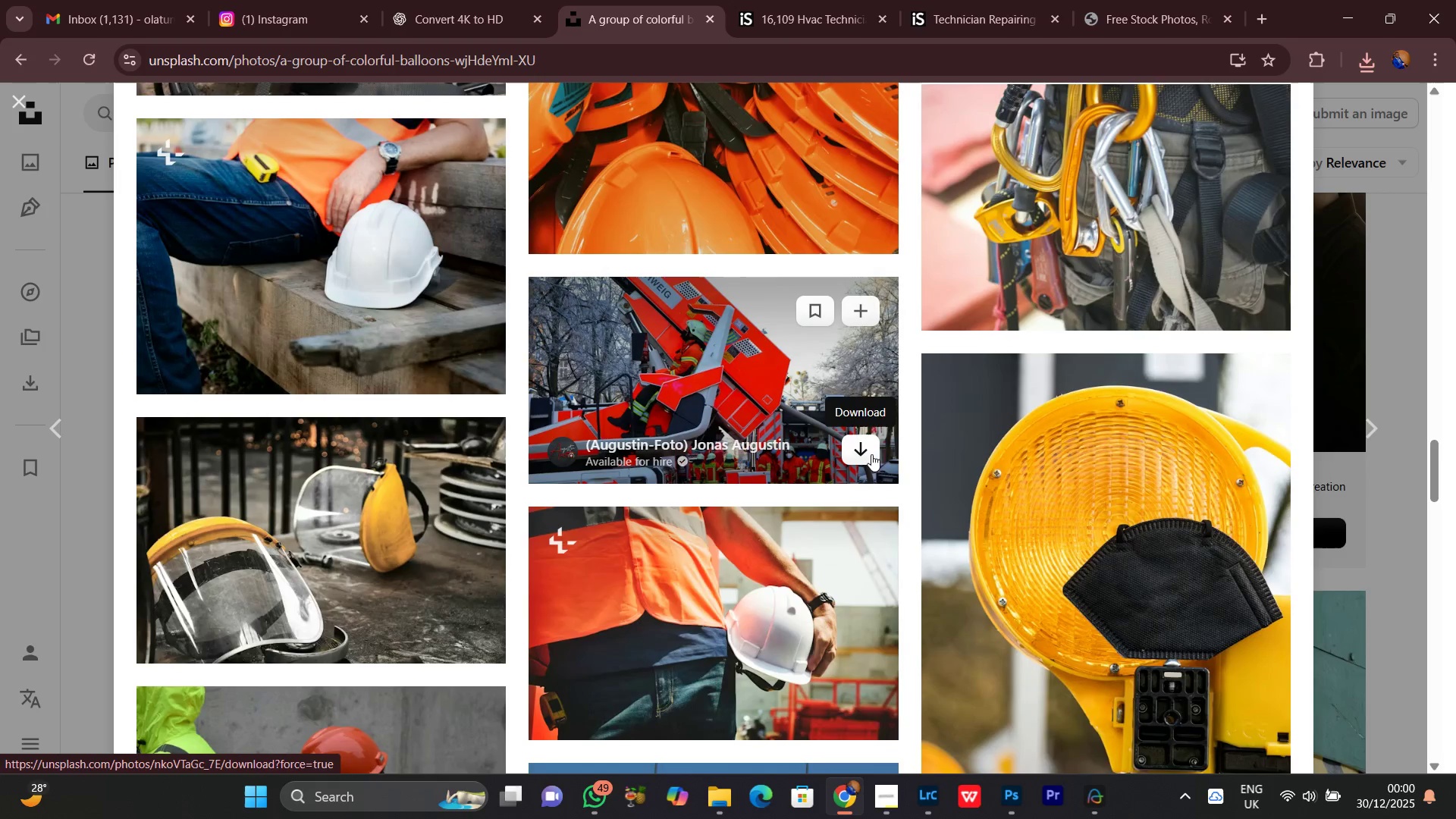 
left_click([871, 454])
 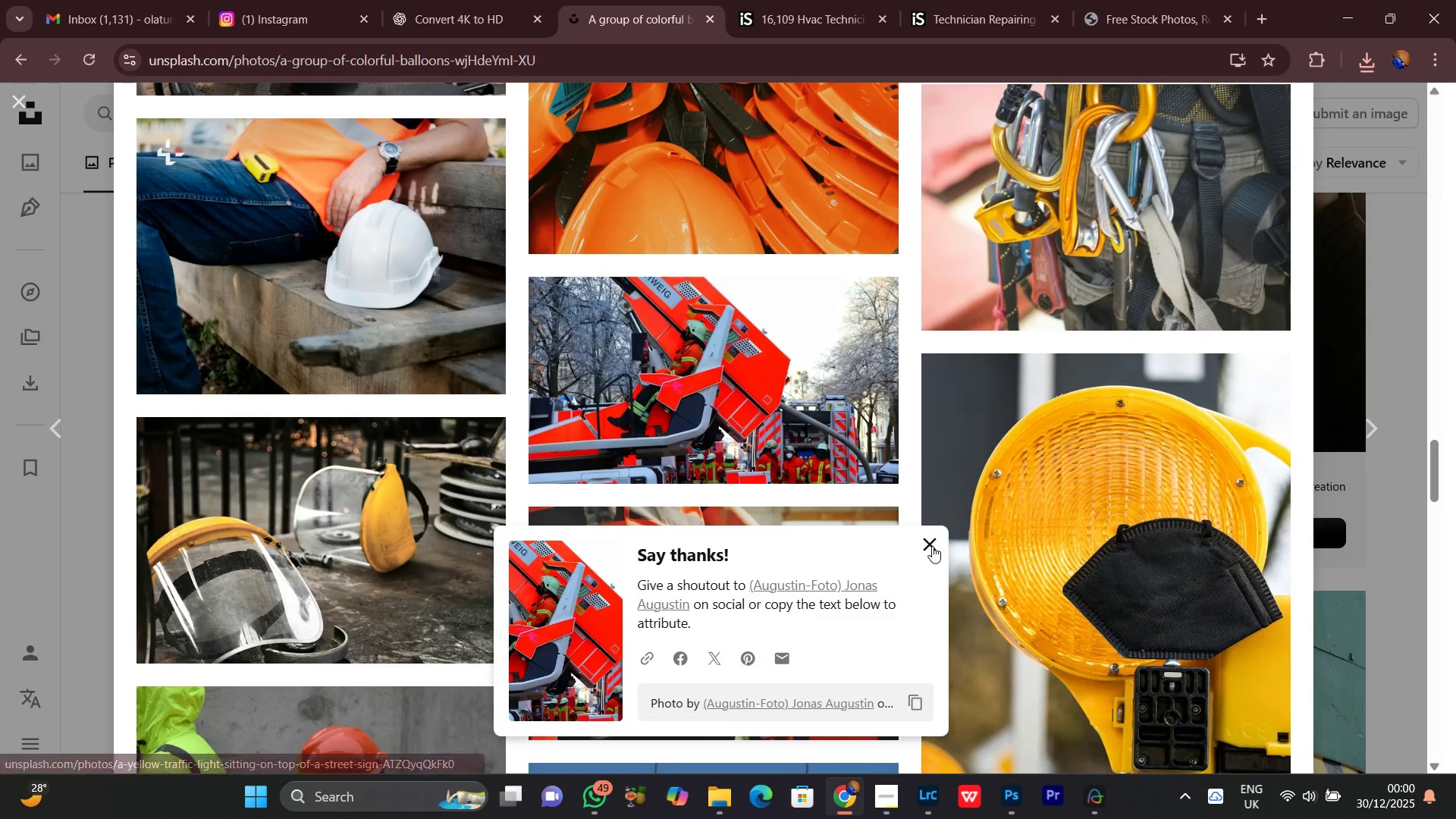 
left_click([930, 541])
 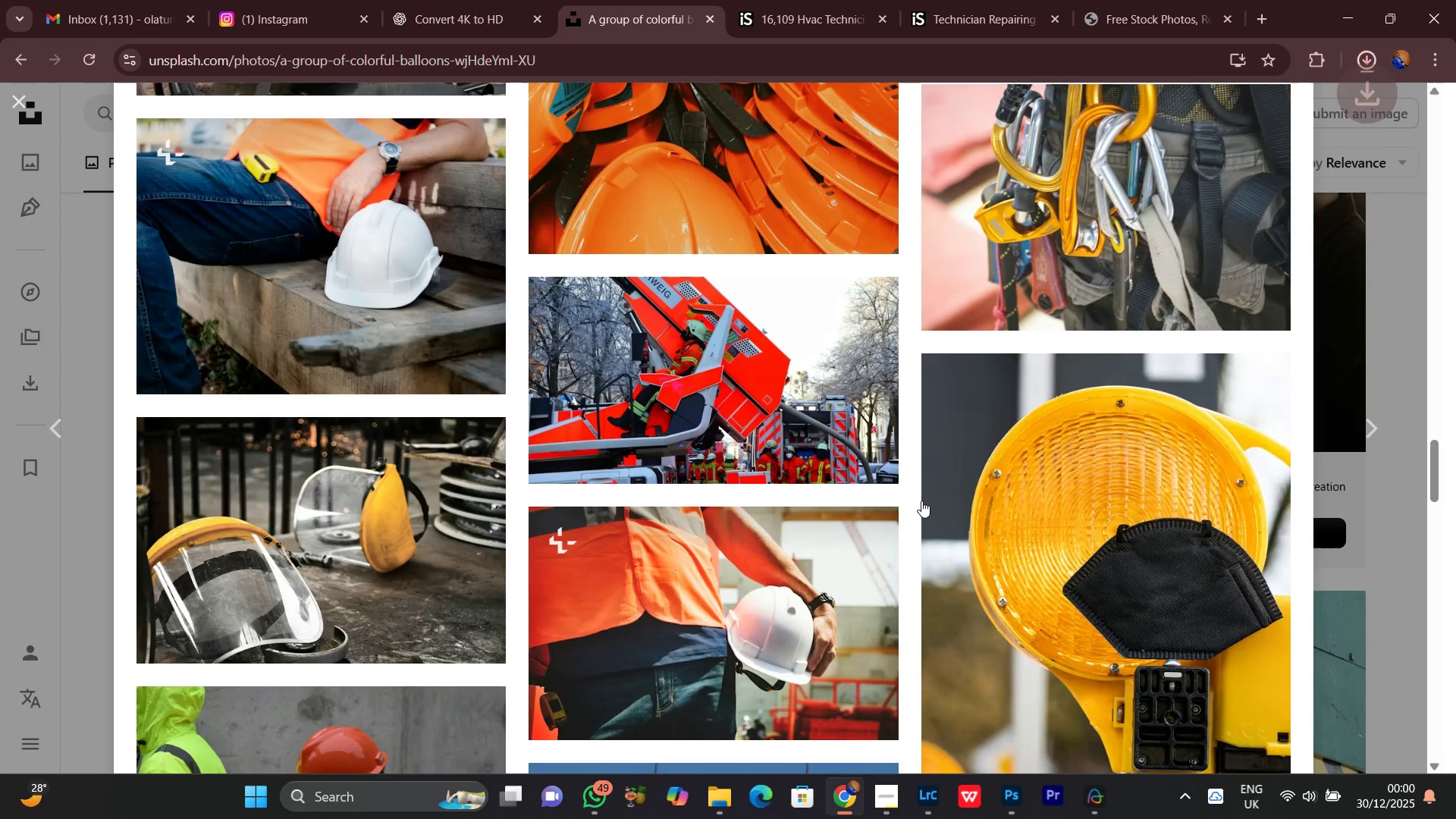 
scroll: coordinate [918, 526], scroll_direction: down, amount: 7.0
 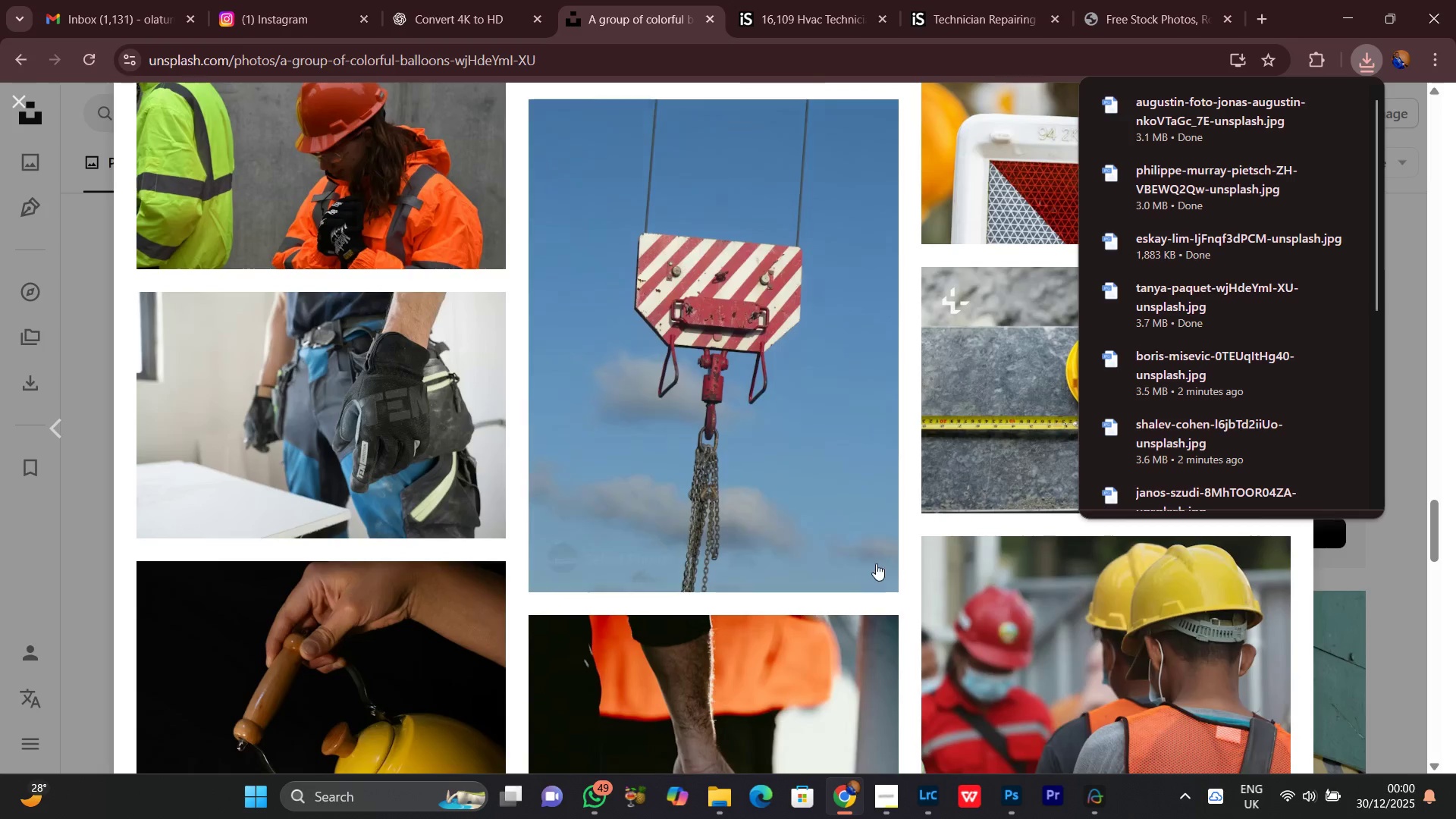 
mouse_move([861, 554])
 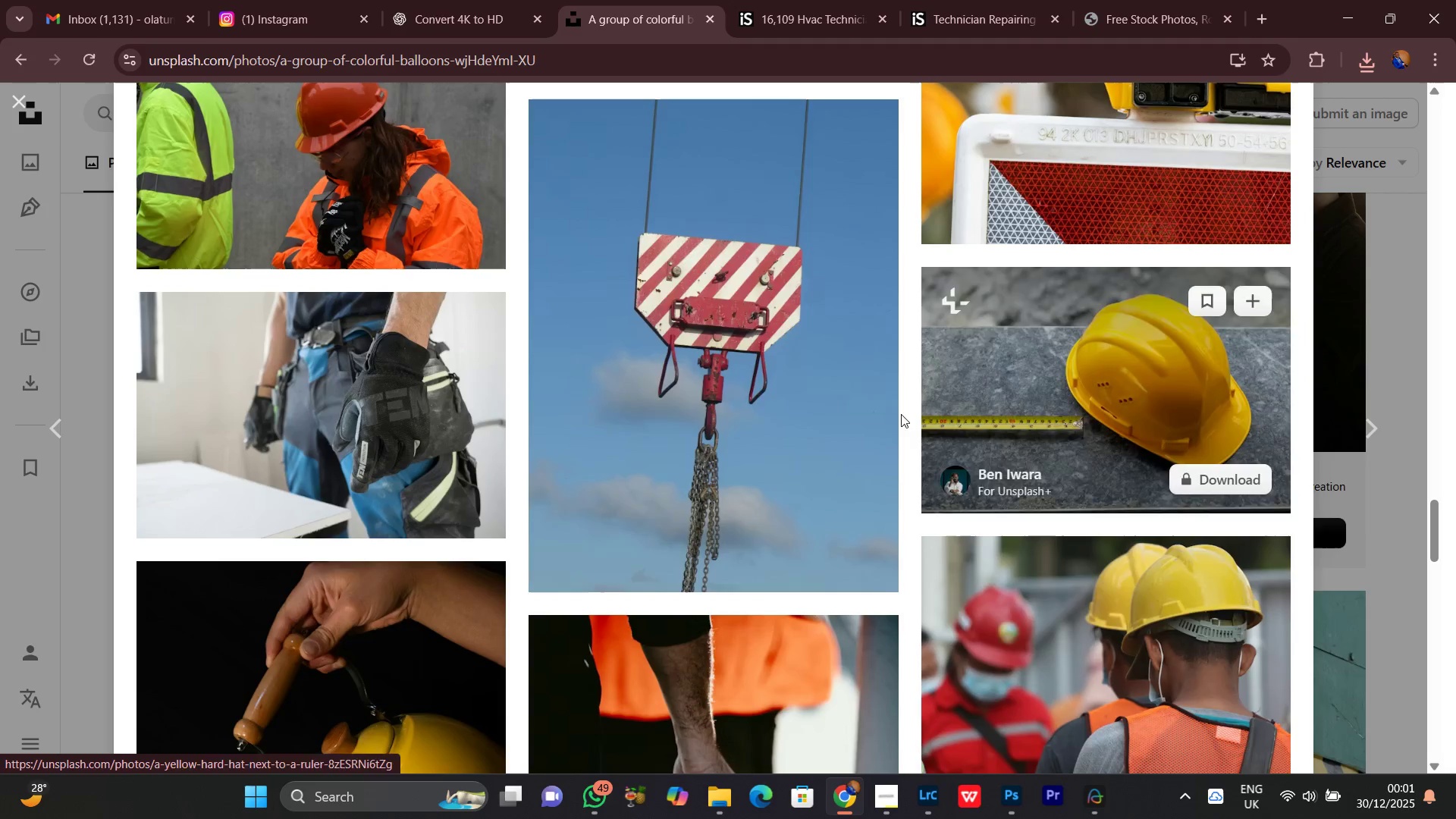 
scroll: coordinate [913, 466], scroll_direction: down, amount: 16.0
 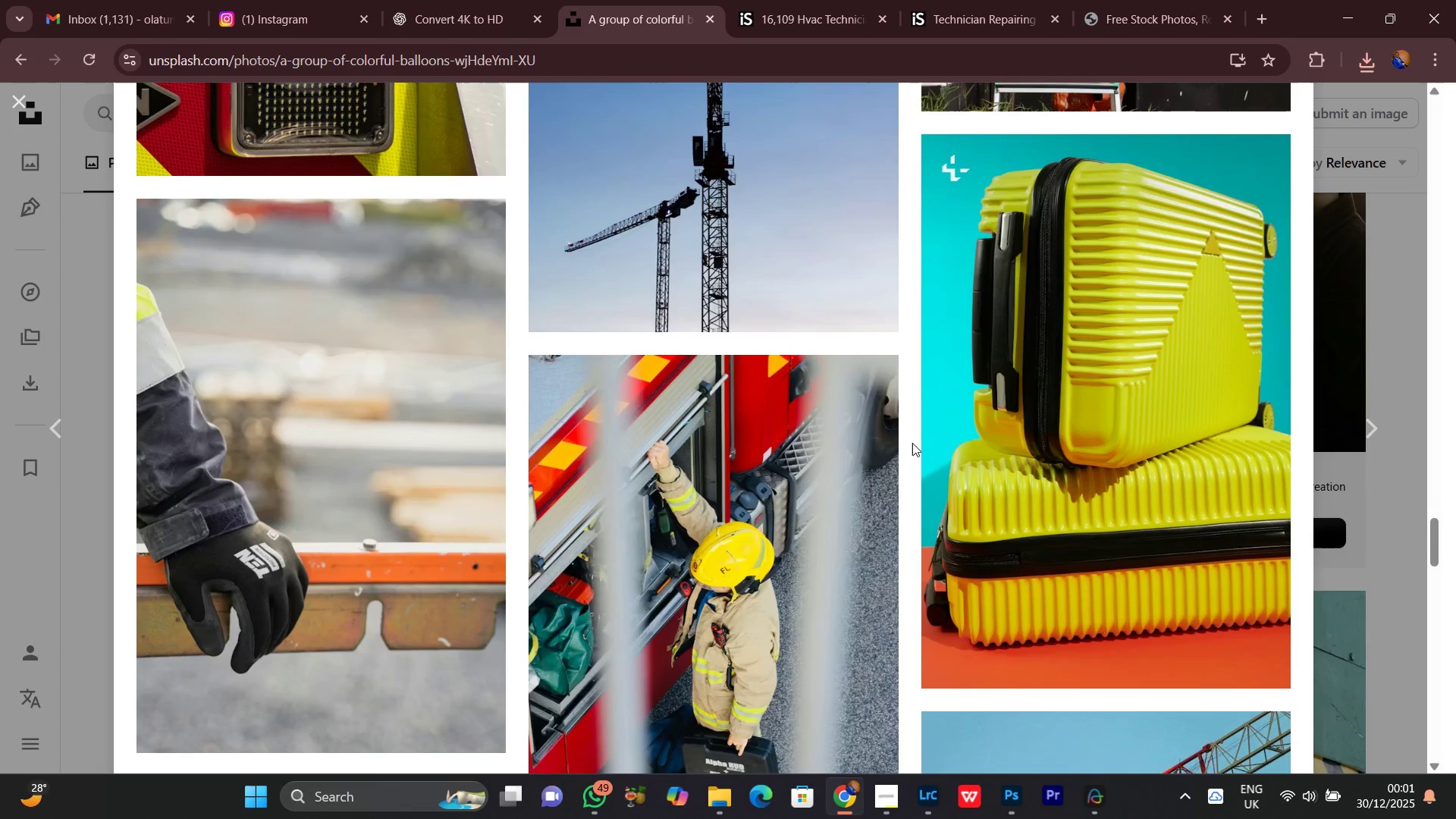 
scroll: coordinate [912, 443], scroll_direction: down, amount: 3.0
 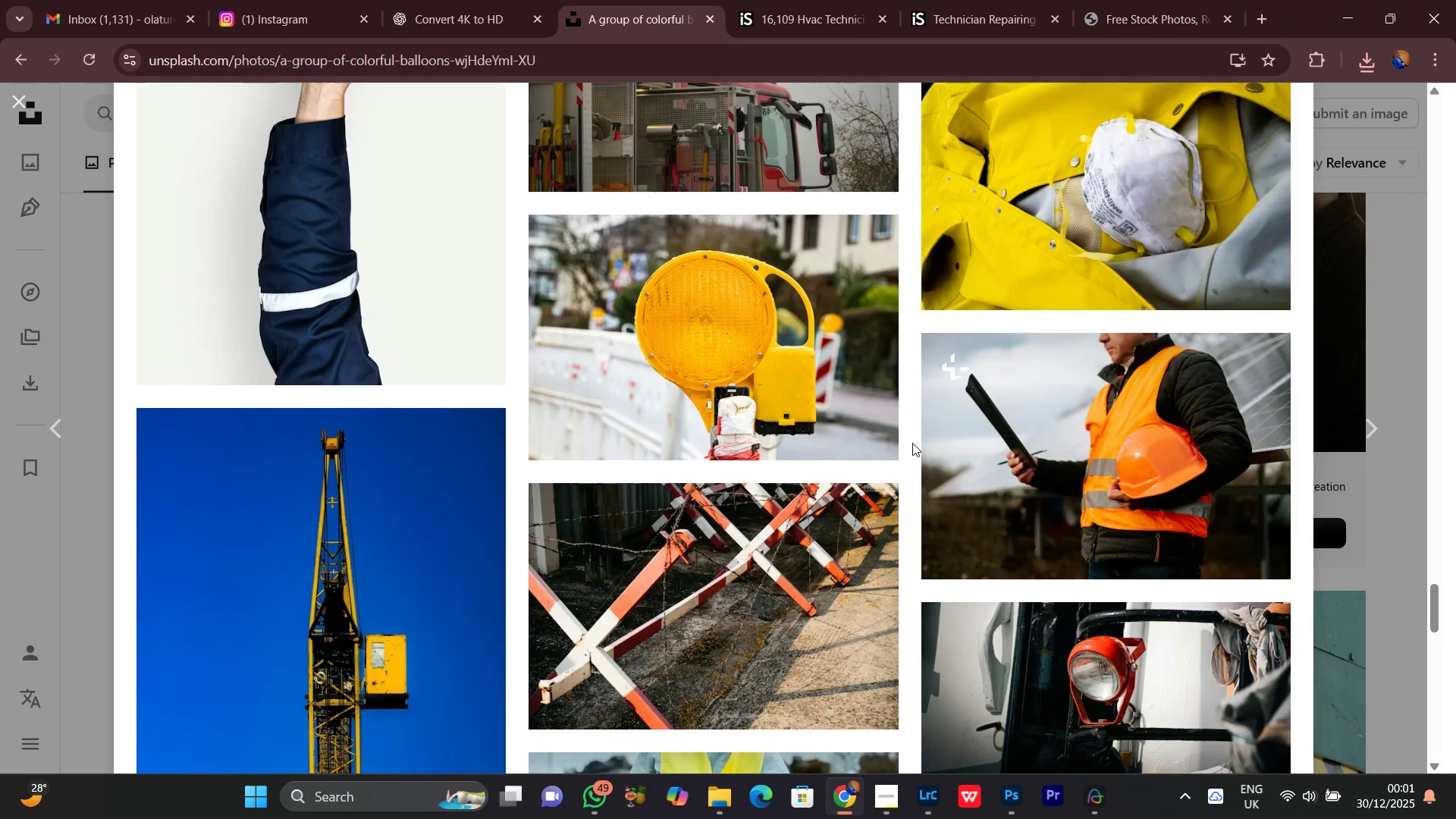 
mouse_move([846, 447])
 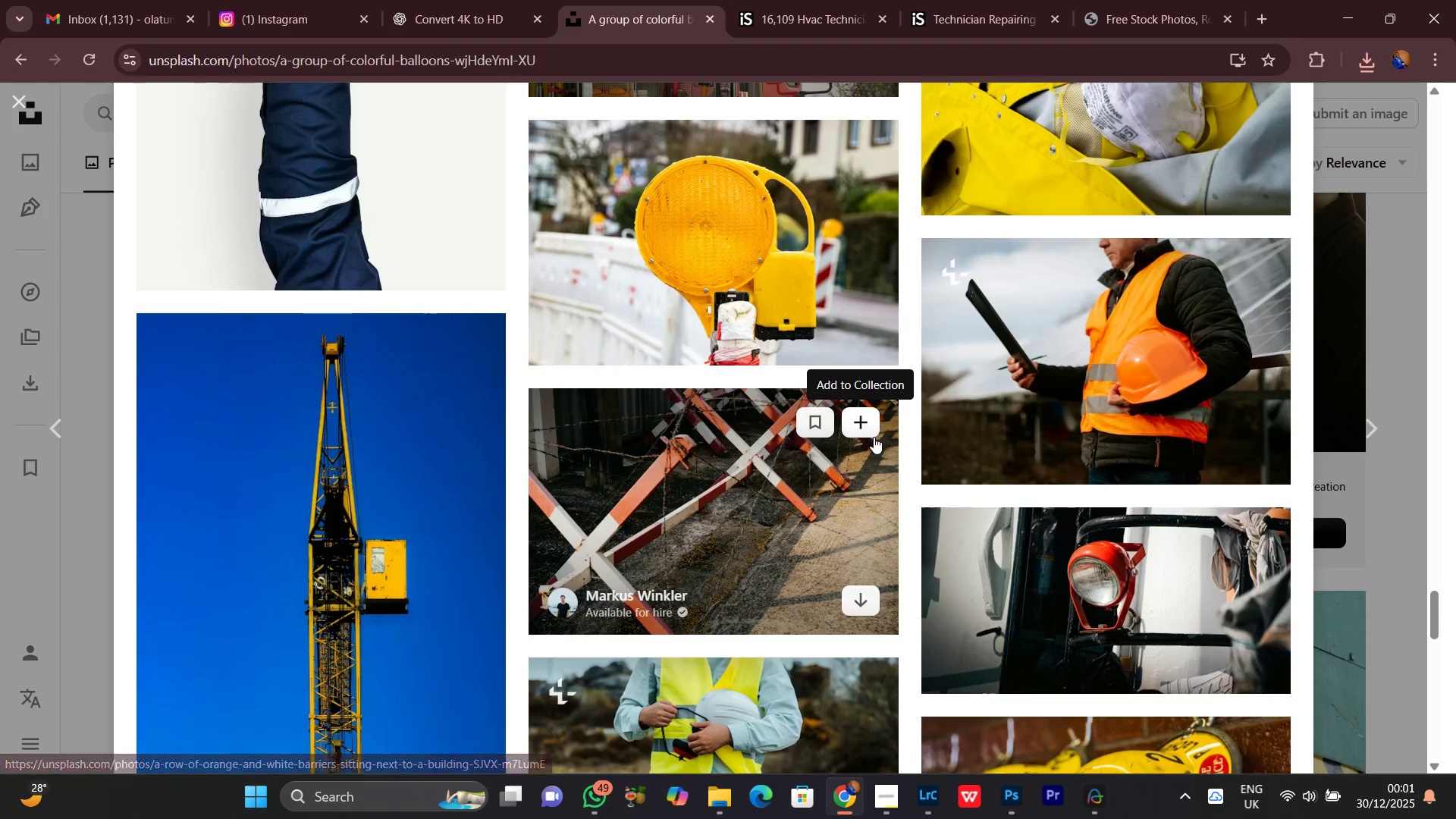 
scroll: coordinate [952, 398], scroll_direction: down, amount: 9.0
 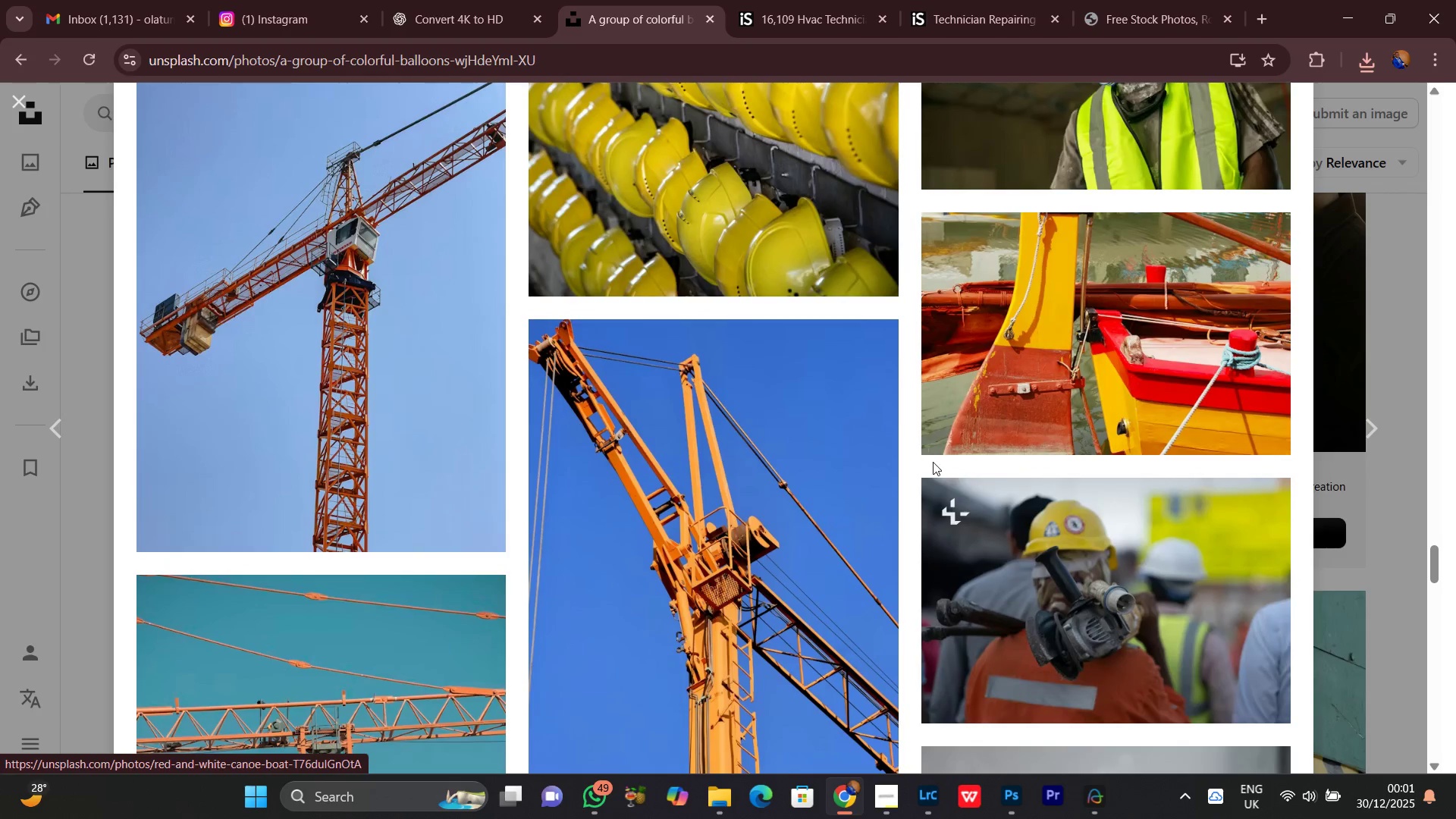 
scroll: coordinate [922, 431], scroll_direction: down, amount: 2.0
 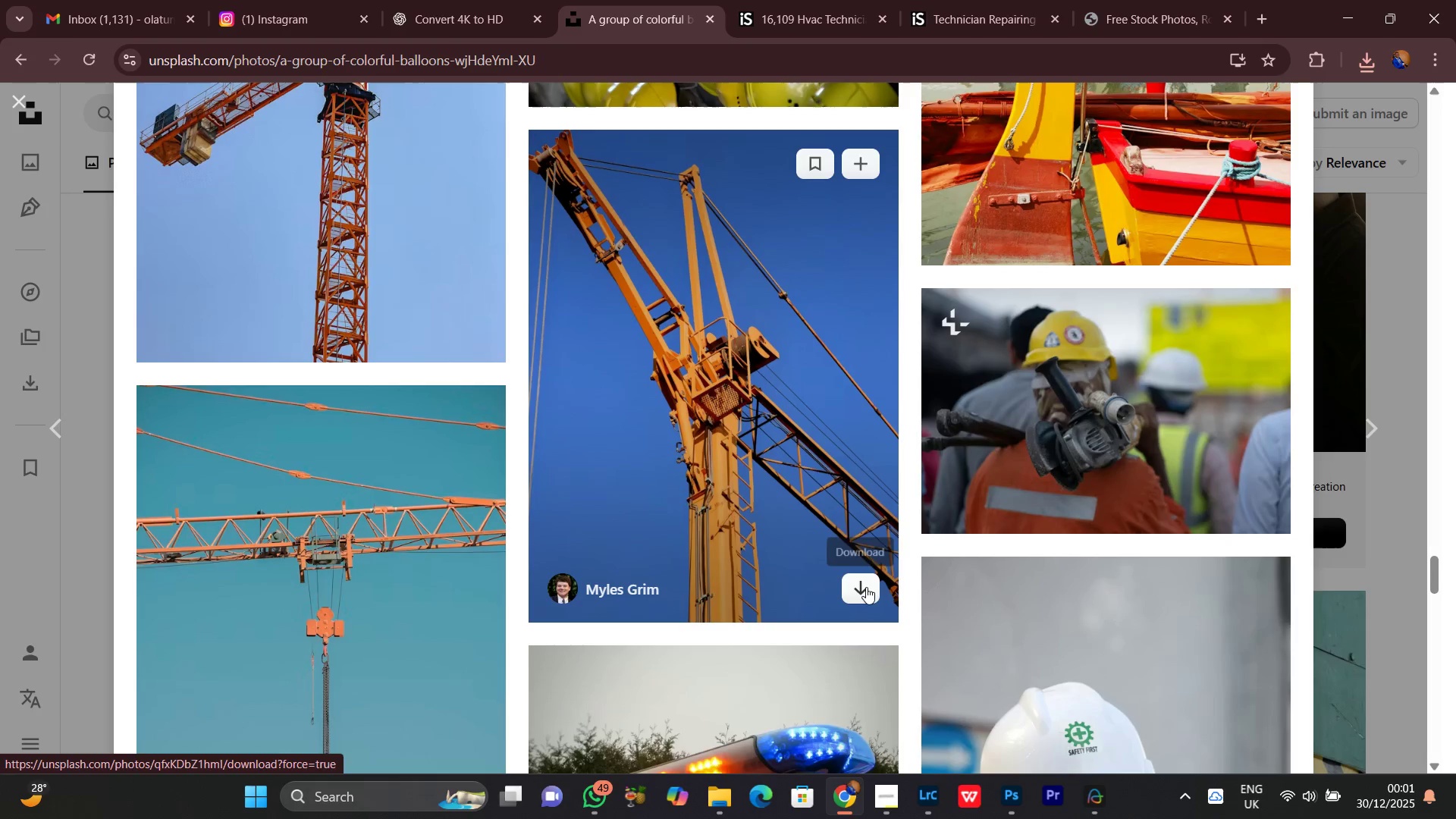 
left_click([866, 587])
 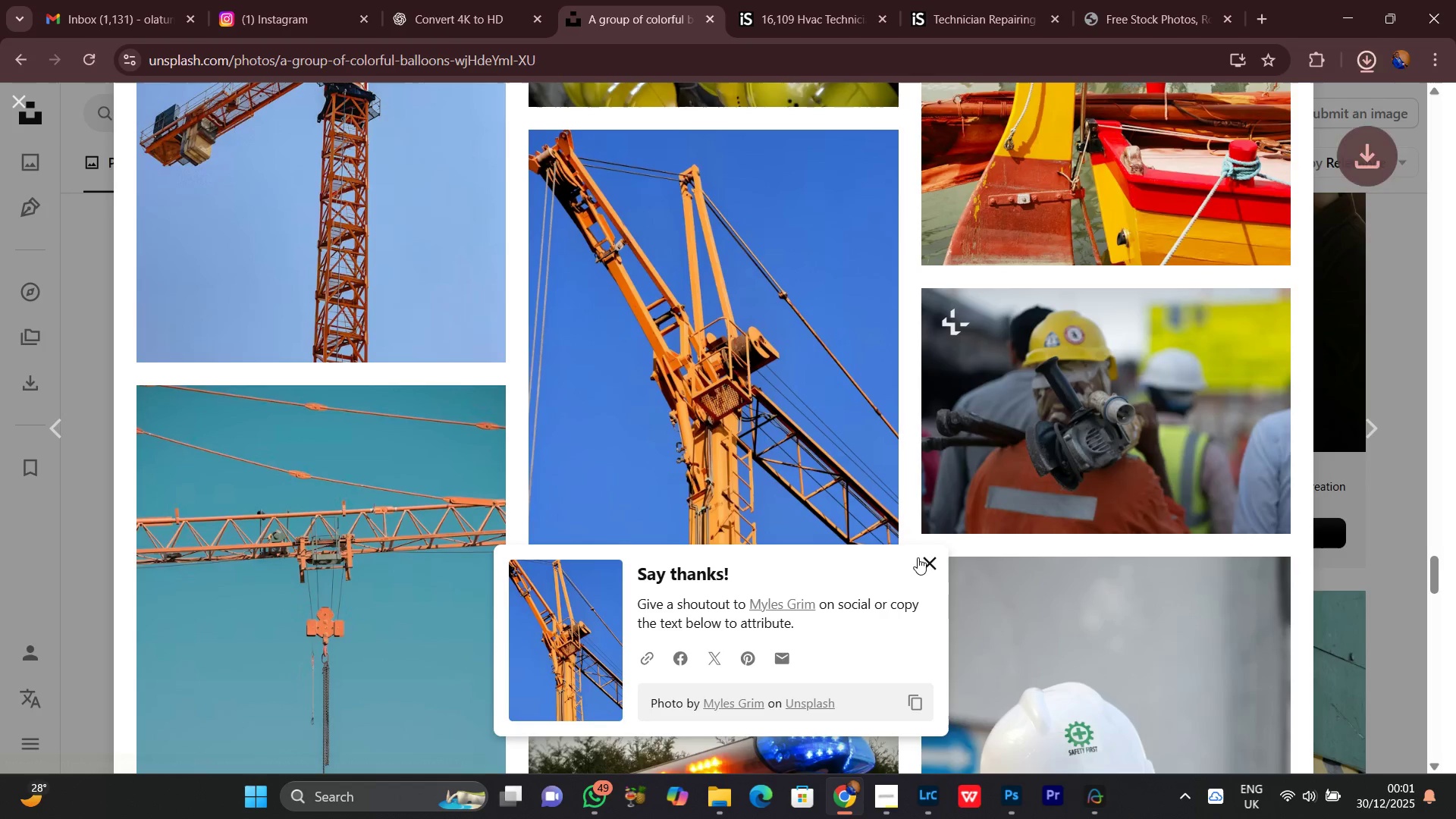 
left_click([922, 557])
 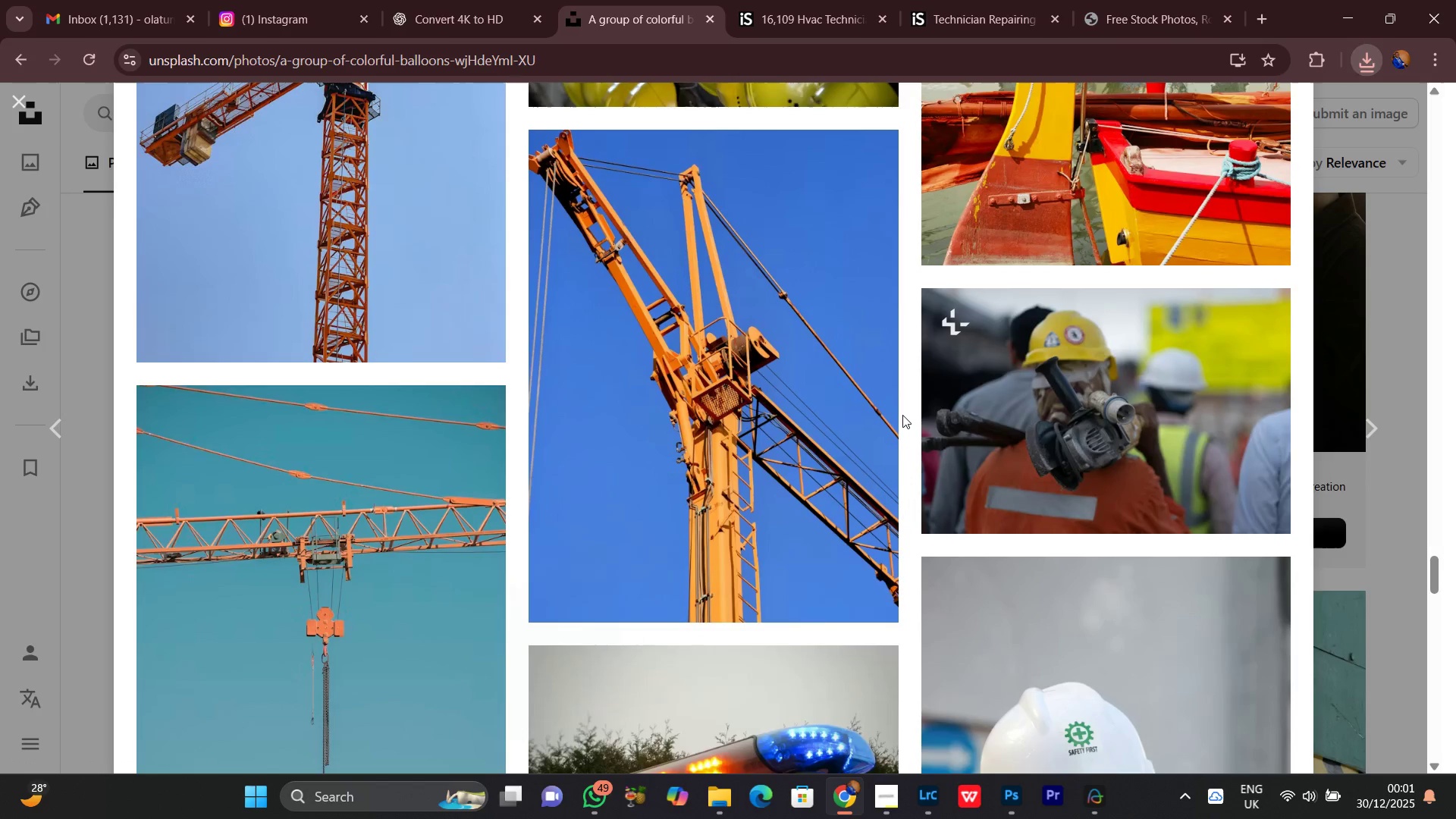 
scroll: coordinate [902, 415], scroll_direction: down, amount: 12.0
 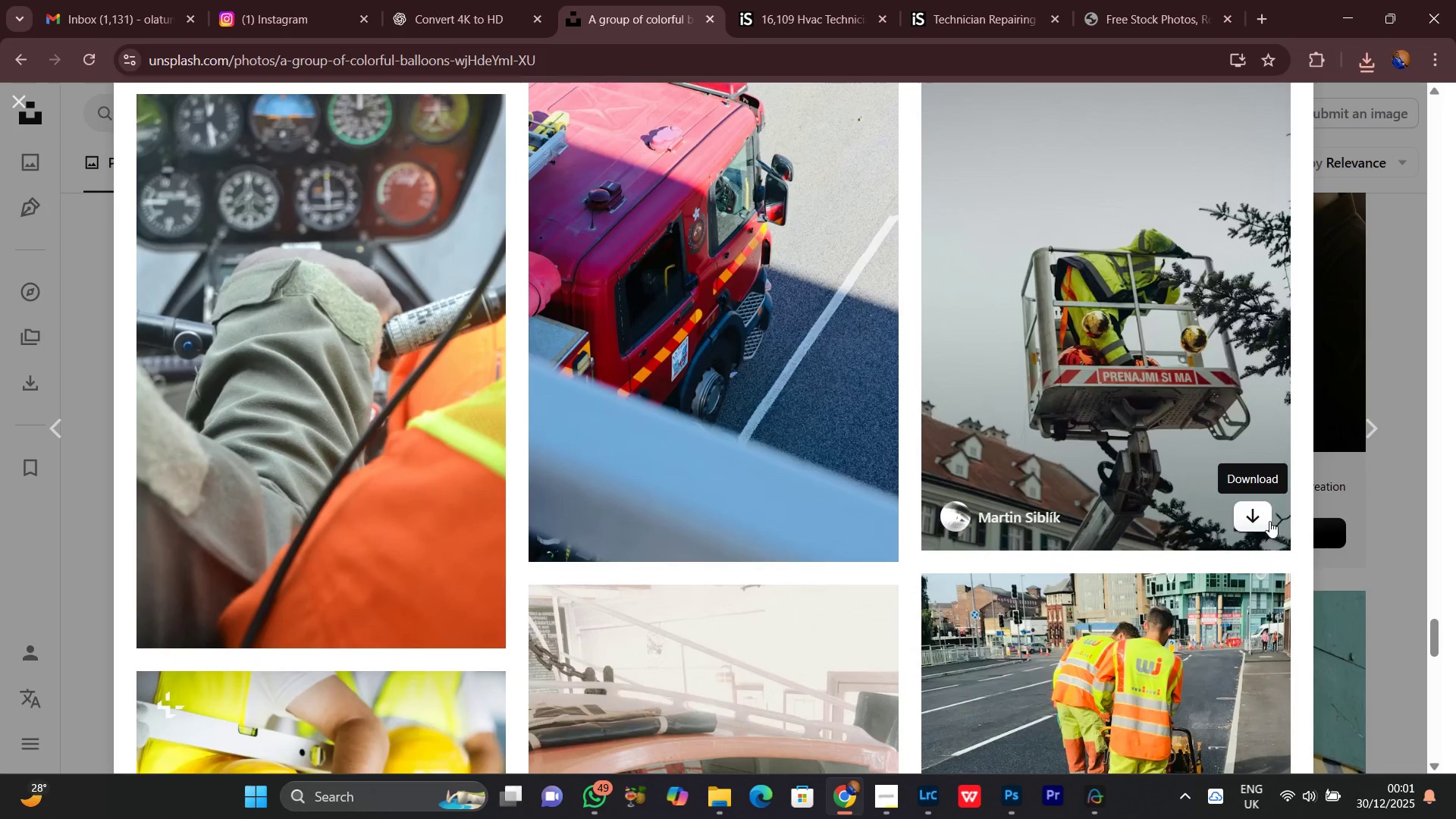 
left_click([1256, 520])
 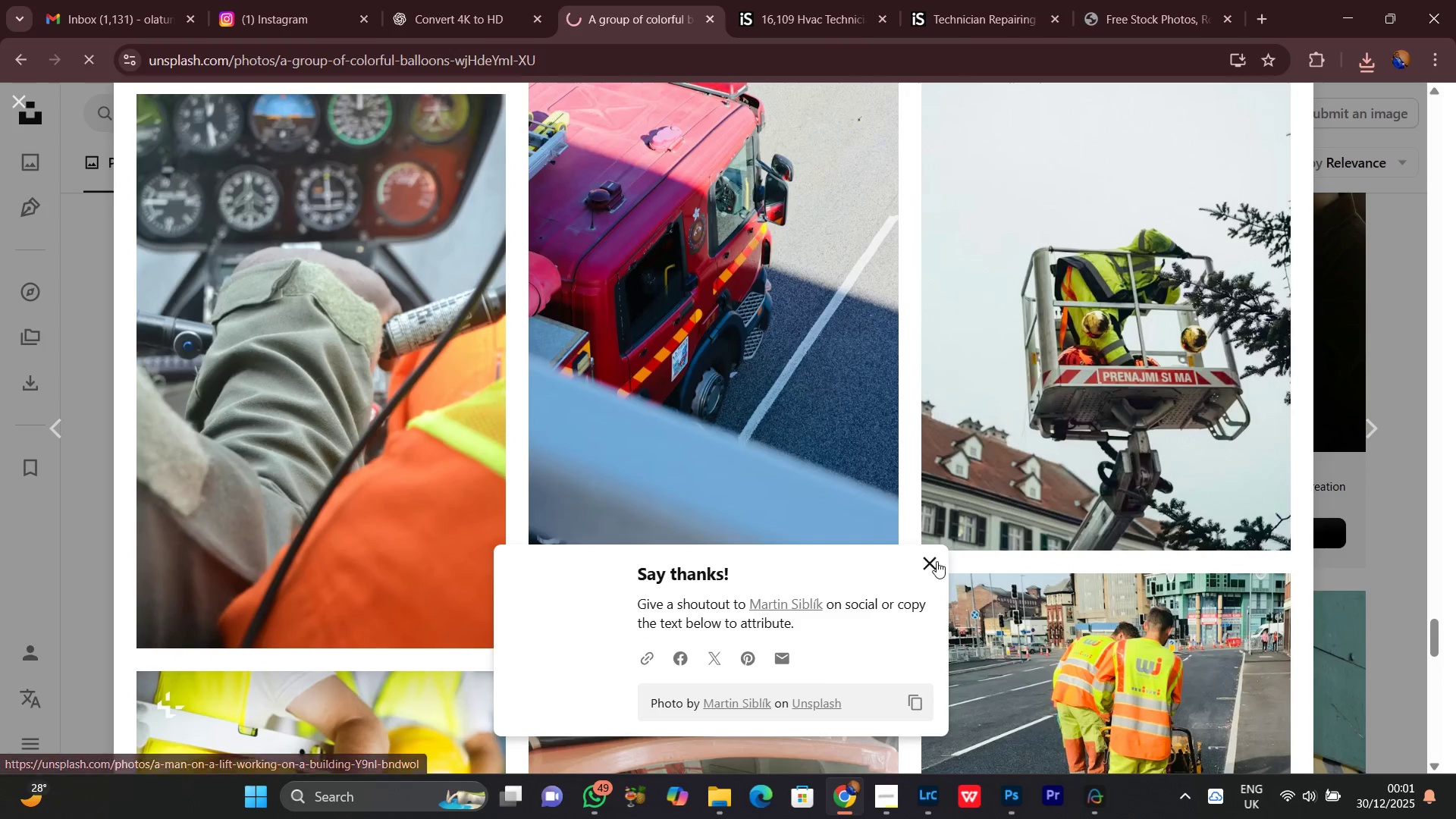 
left_click([934, 561])
 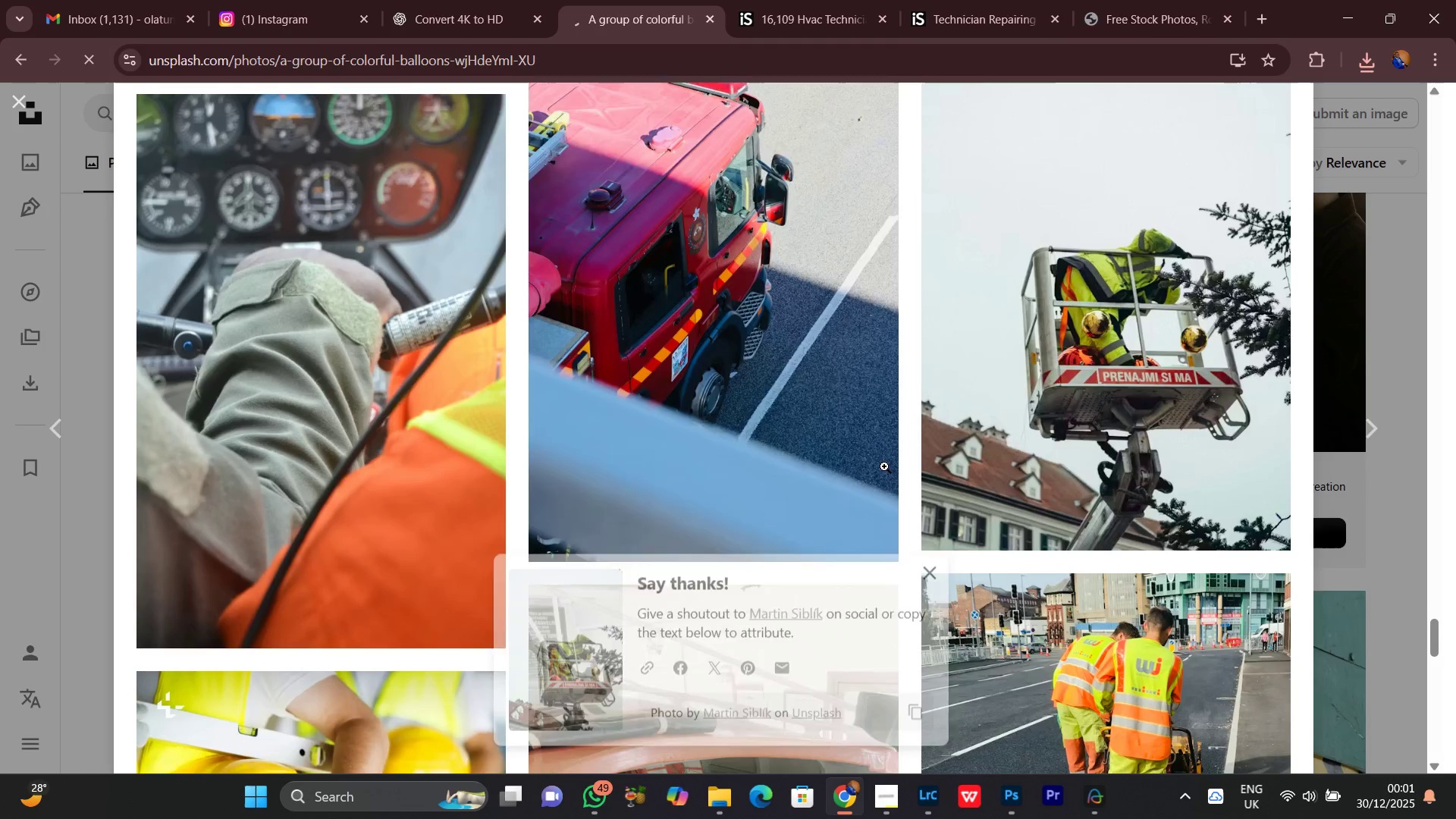 
scroll: coordinate [883, 442], scroll_direction: down, amount: 18.0
 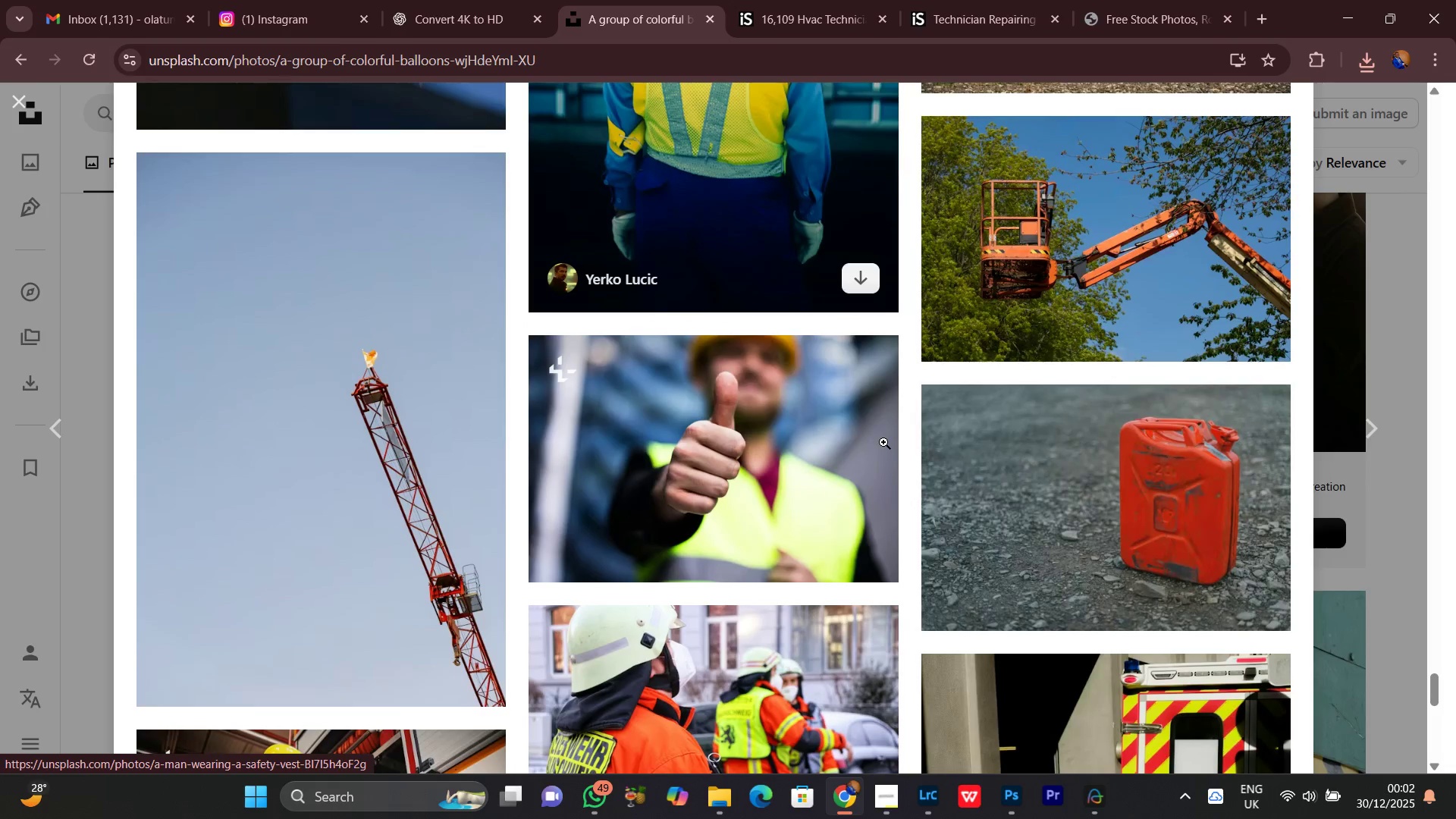 
scroll: coordinate [909, 463], scroll_direction: down, amount: 14.0
 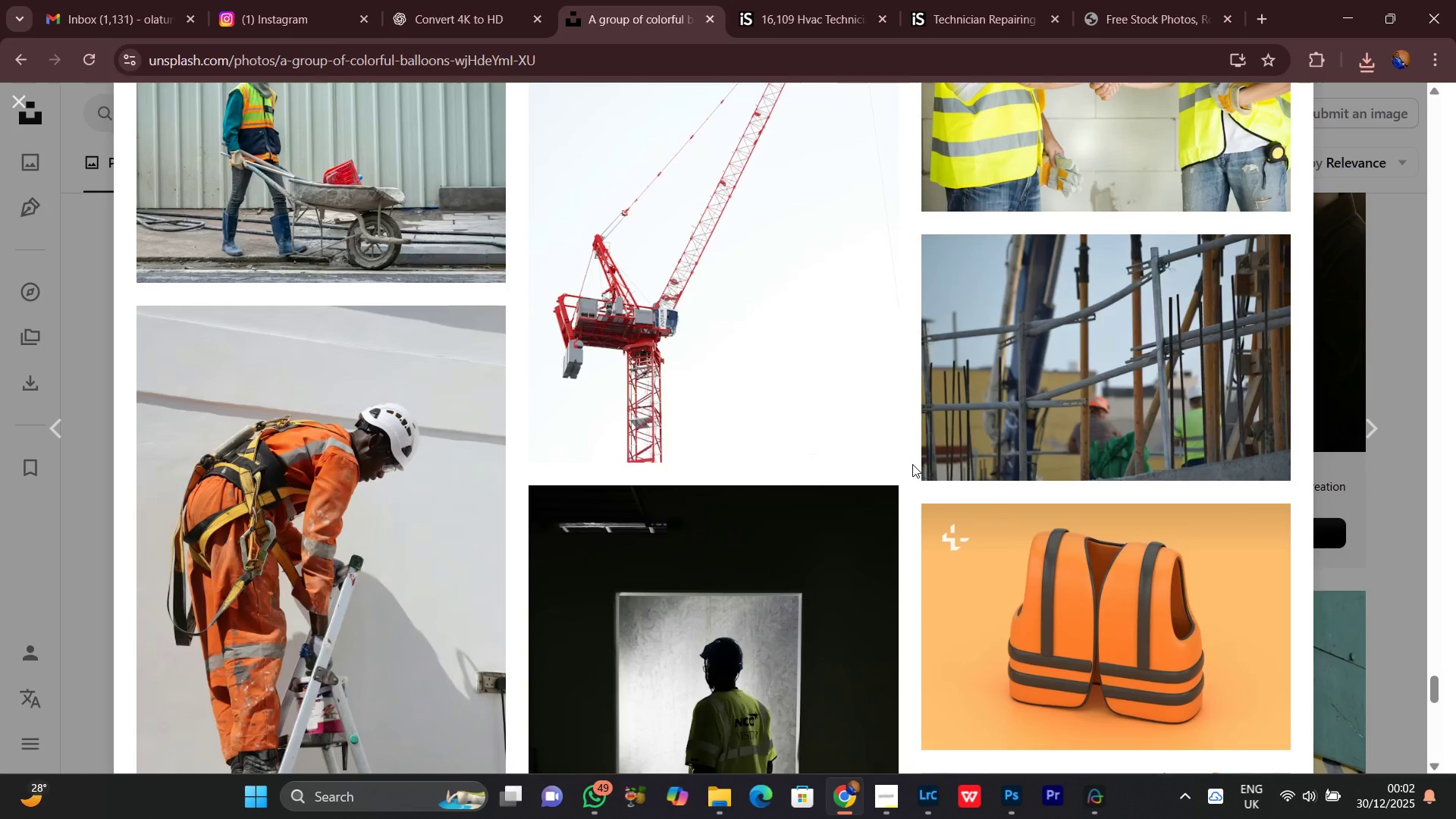 
wait(5.61)
 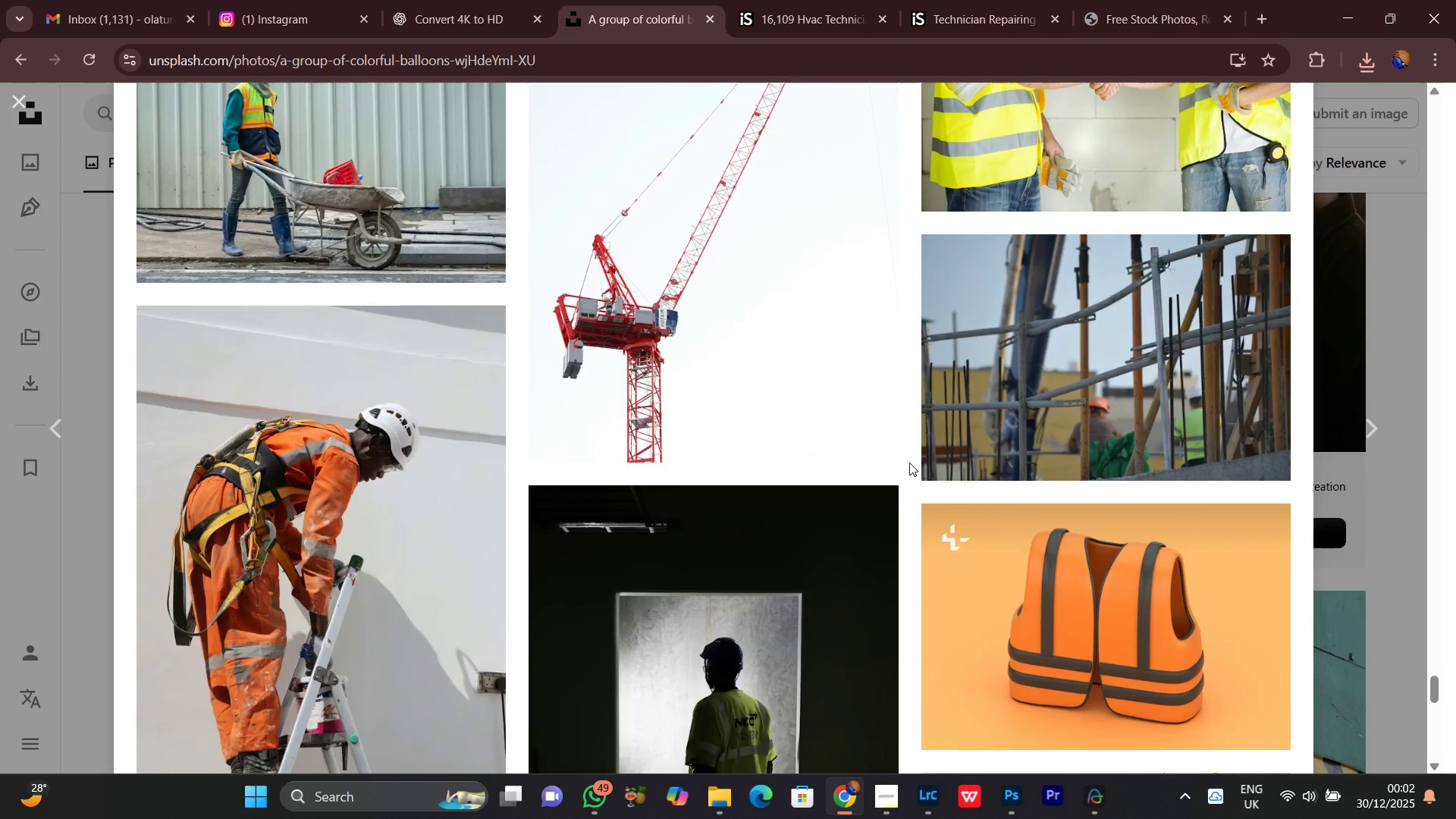 
scroll: coordinate [917, 456], scroll_direction: down, amount: 14.0
 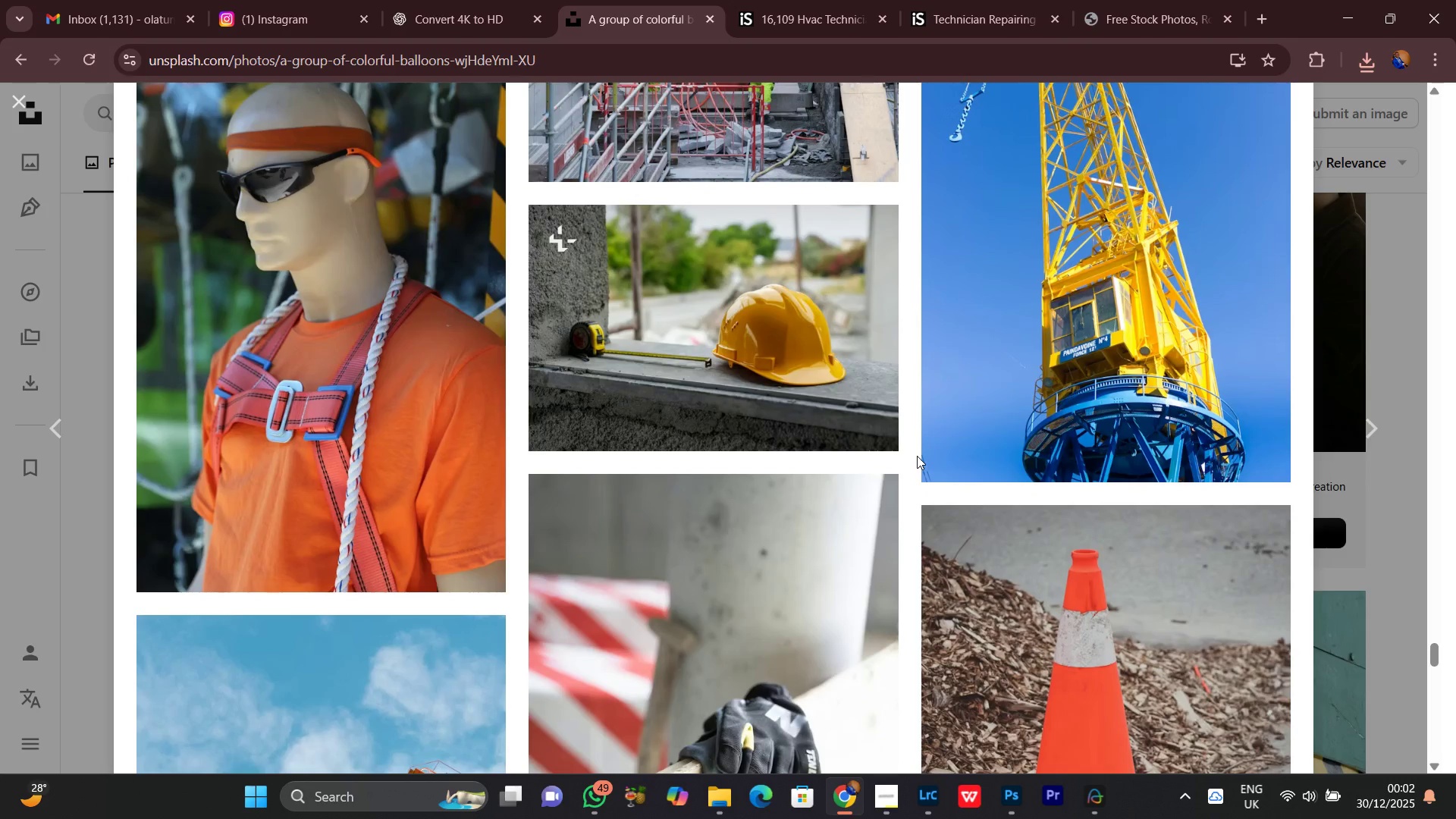 
scroll: coordinate [930, 459], scroll_direction: down, amount: 16.0
 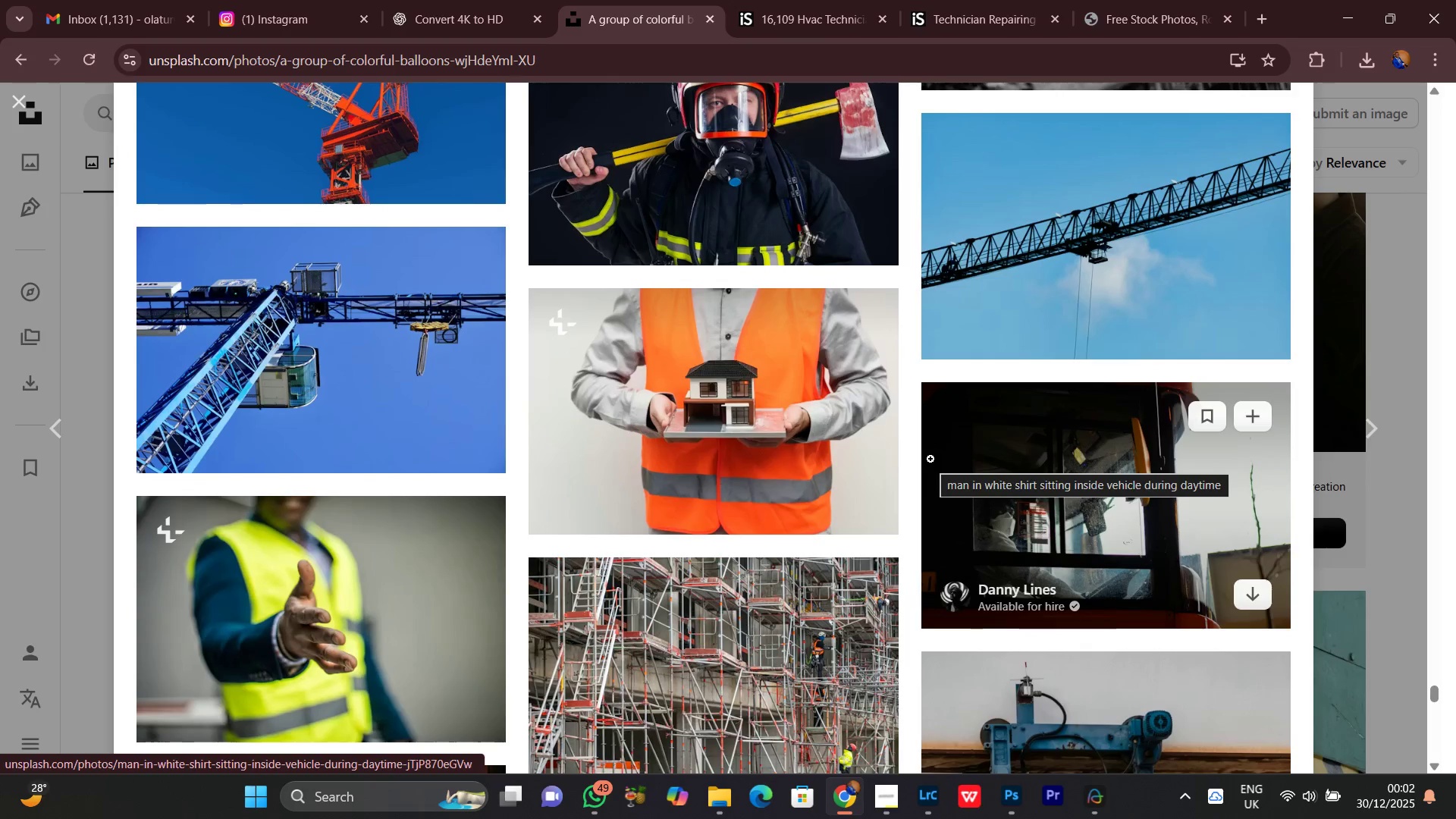 
scroll: coordinate [956, 464], scroll_direction: down, amount: 6.0
 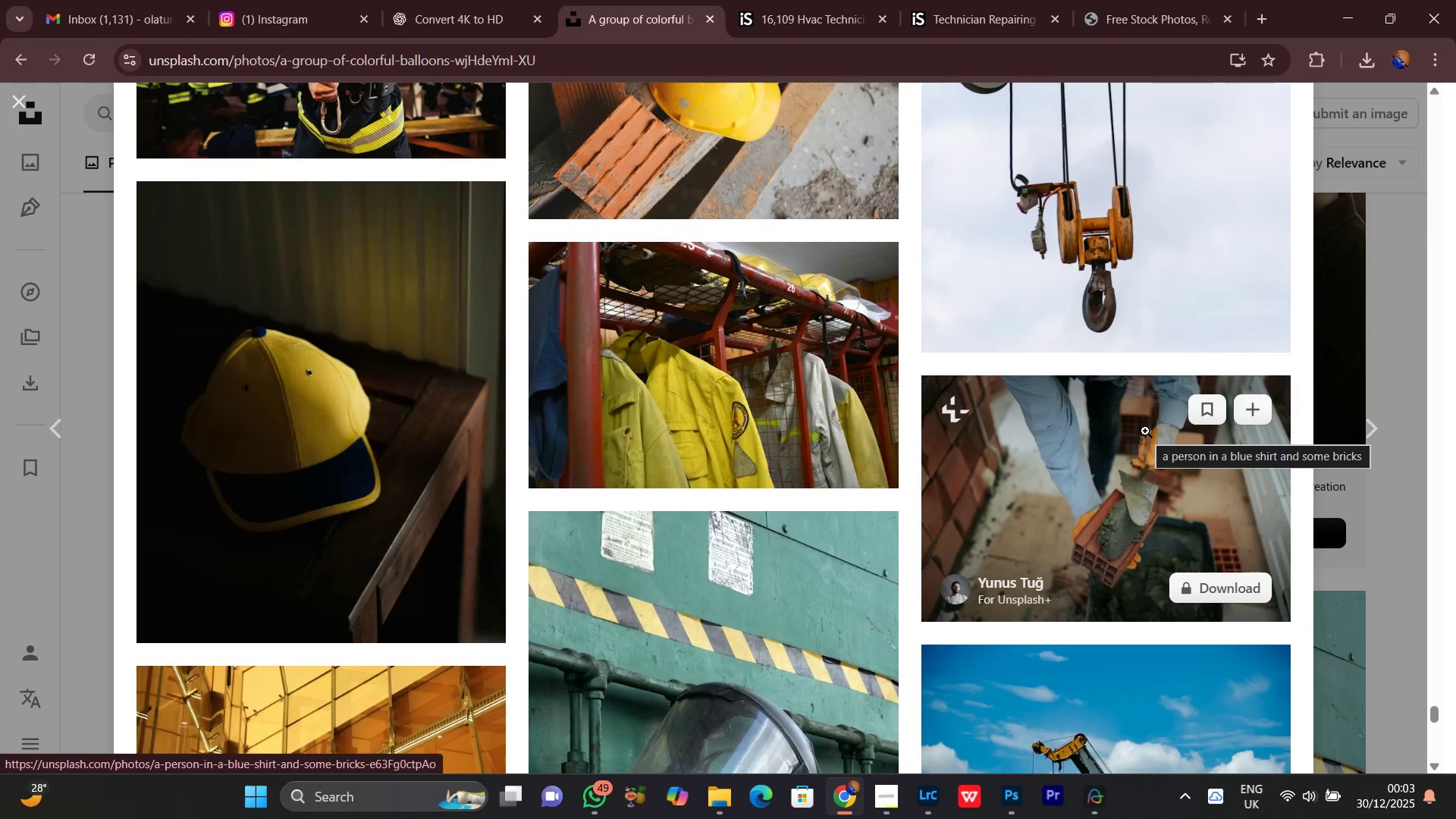 
wait(22.42)
 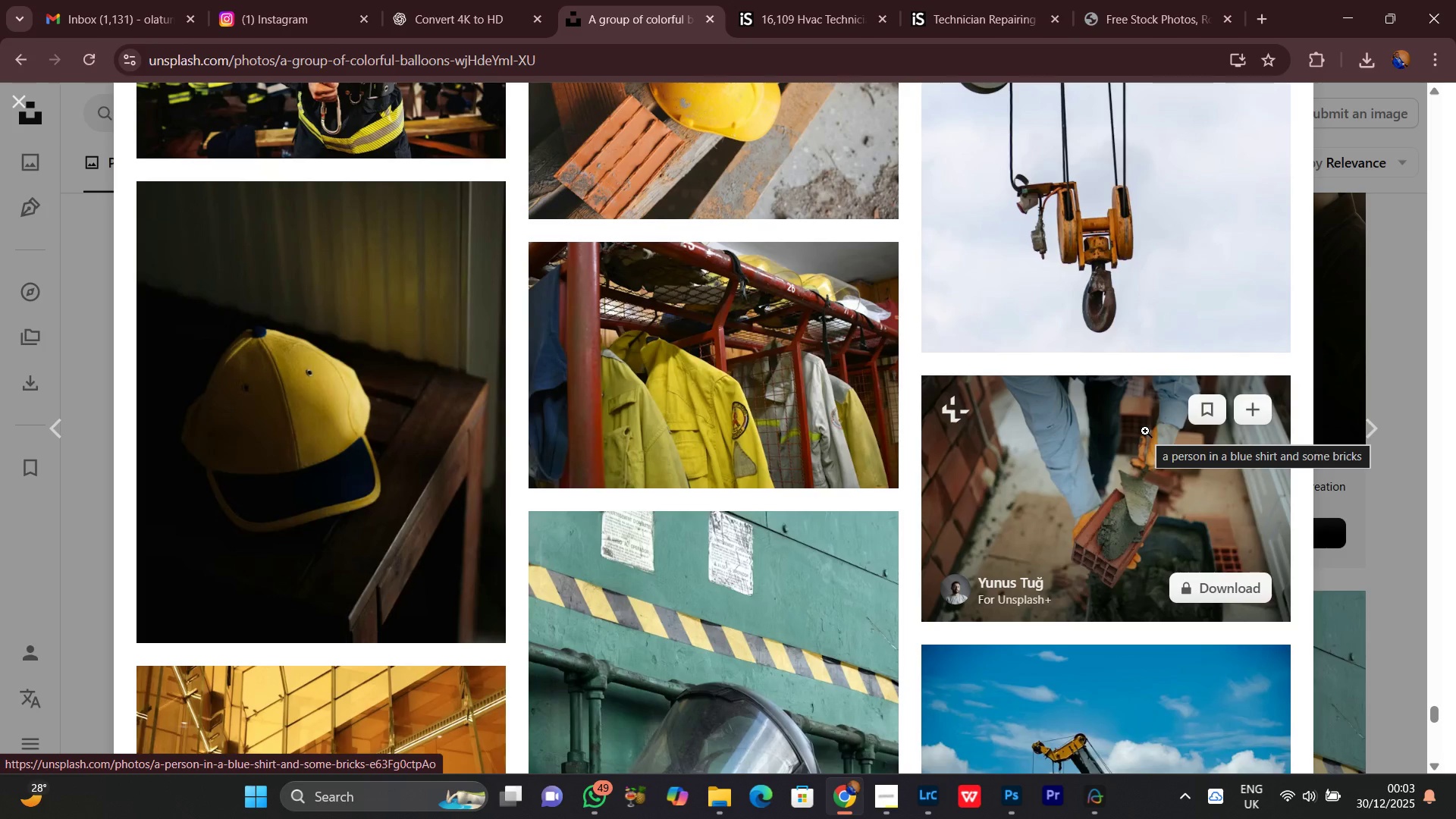 
scroll: coordinate [1285, 164], scroll_direction: down, amount: 13.0
 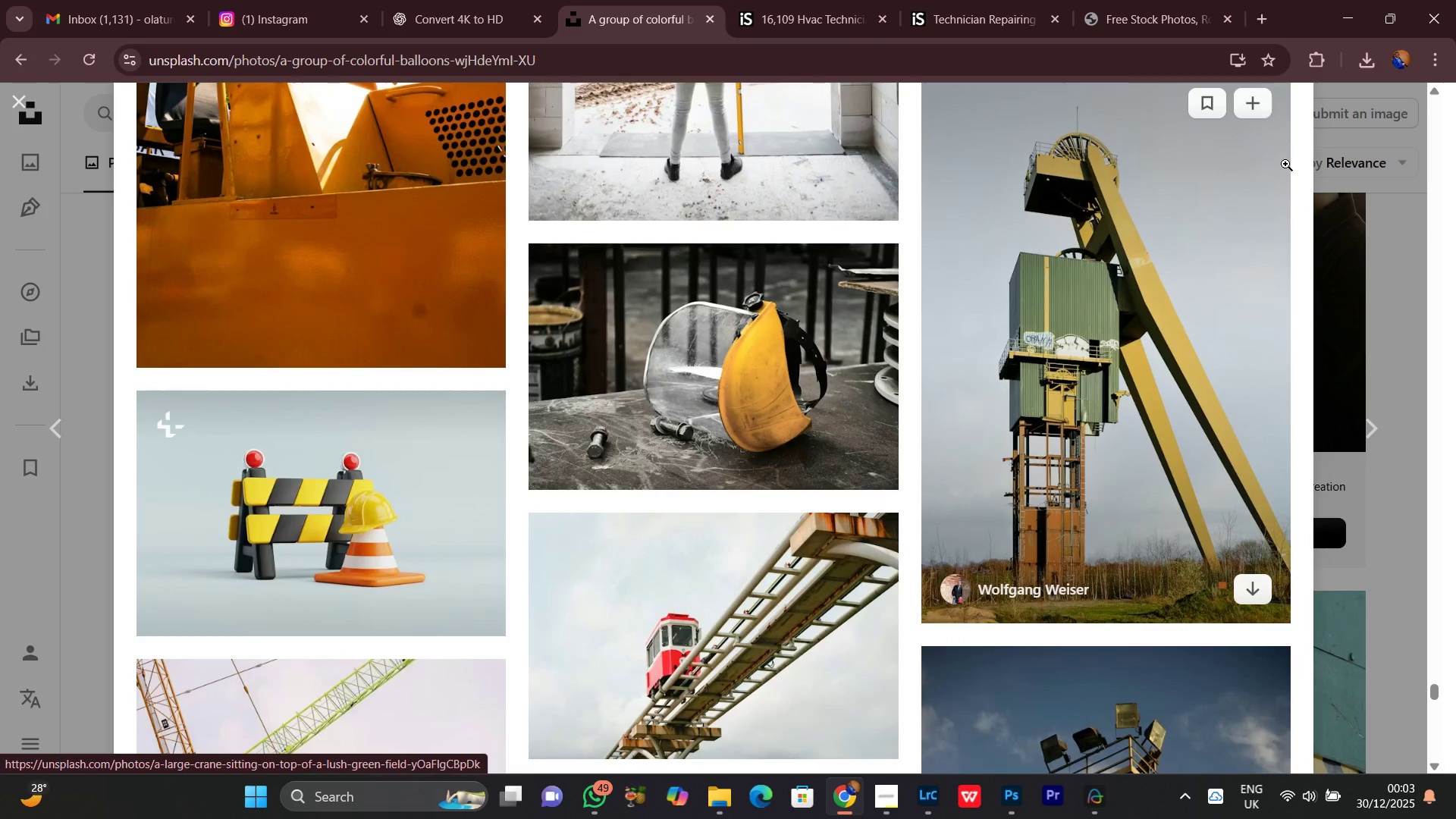 
wait(13.47)
 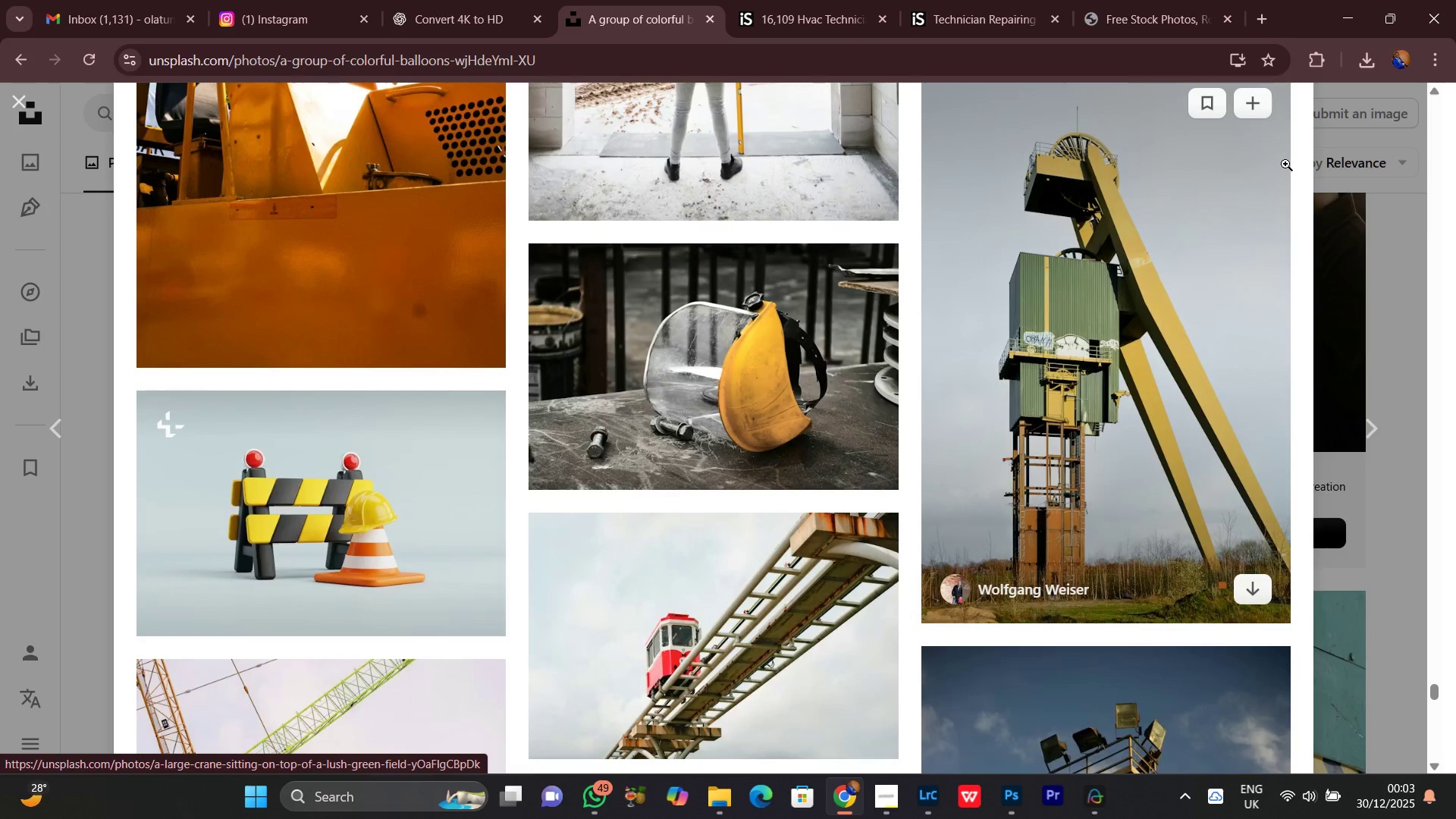 
scroll: coordinate [809, 446], scroll_direction: down, amount: 7.0
 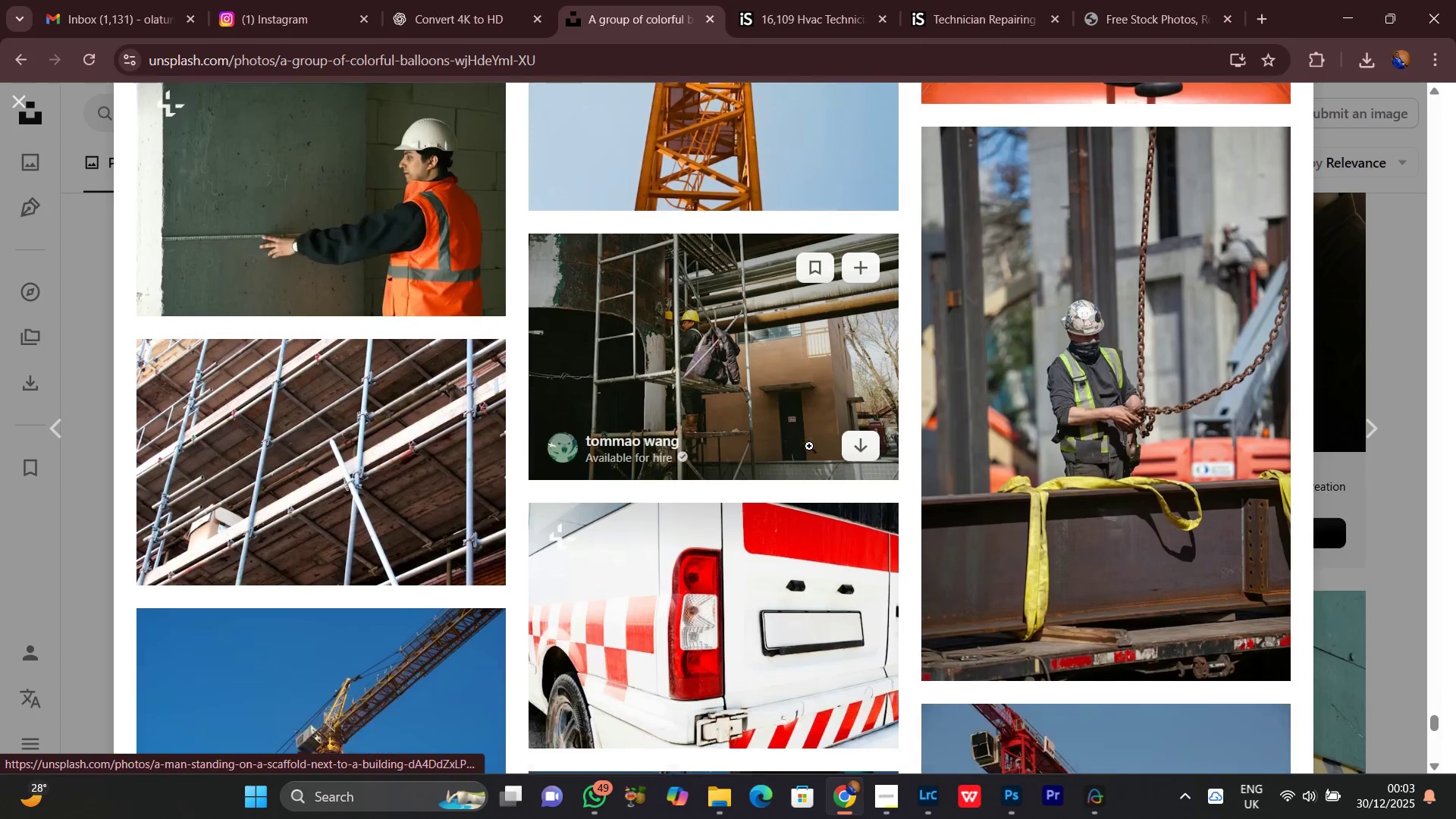 
scroll: coordinate [809, 446], scroll_direction: up, amount: 2.0
 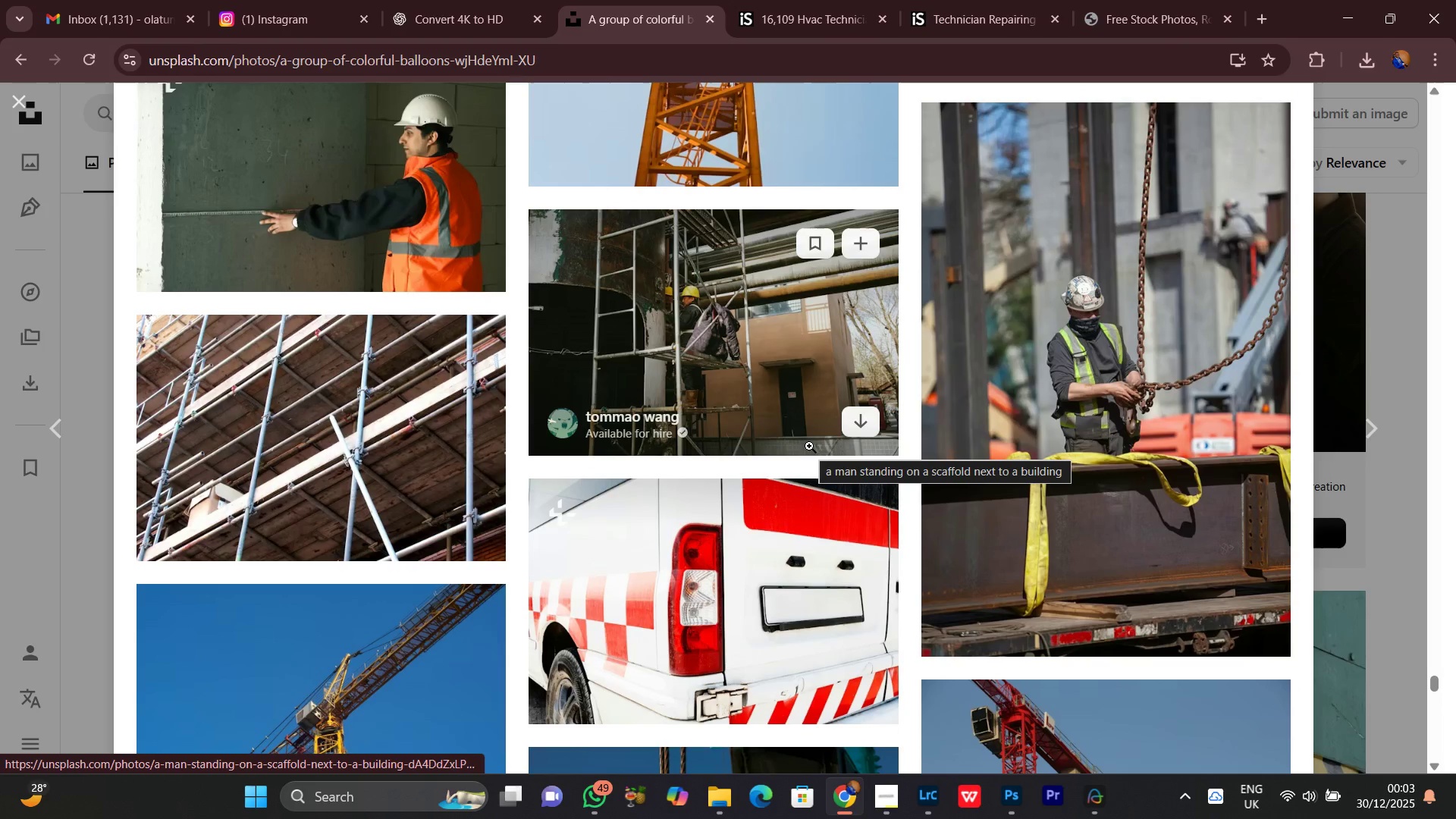 
wait(5.75)
 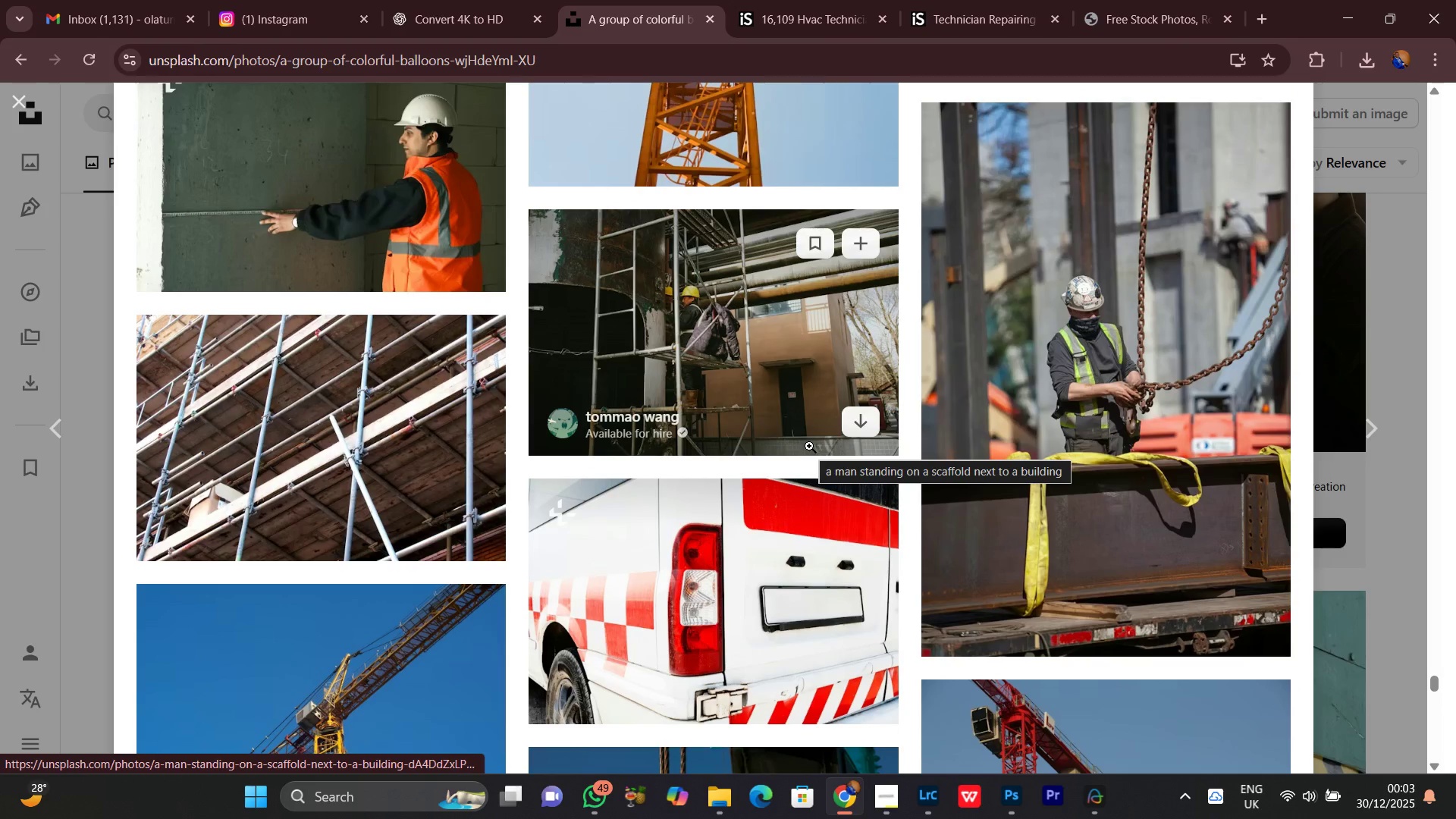 
scroll: coordinate [810, 438], scroll_direction: down, amount: 11.0
 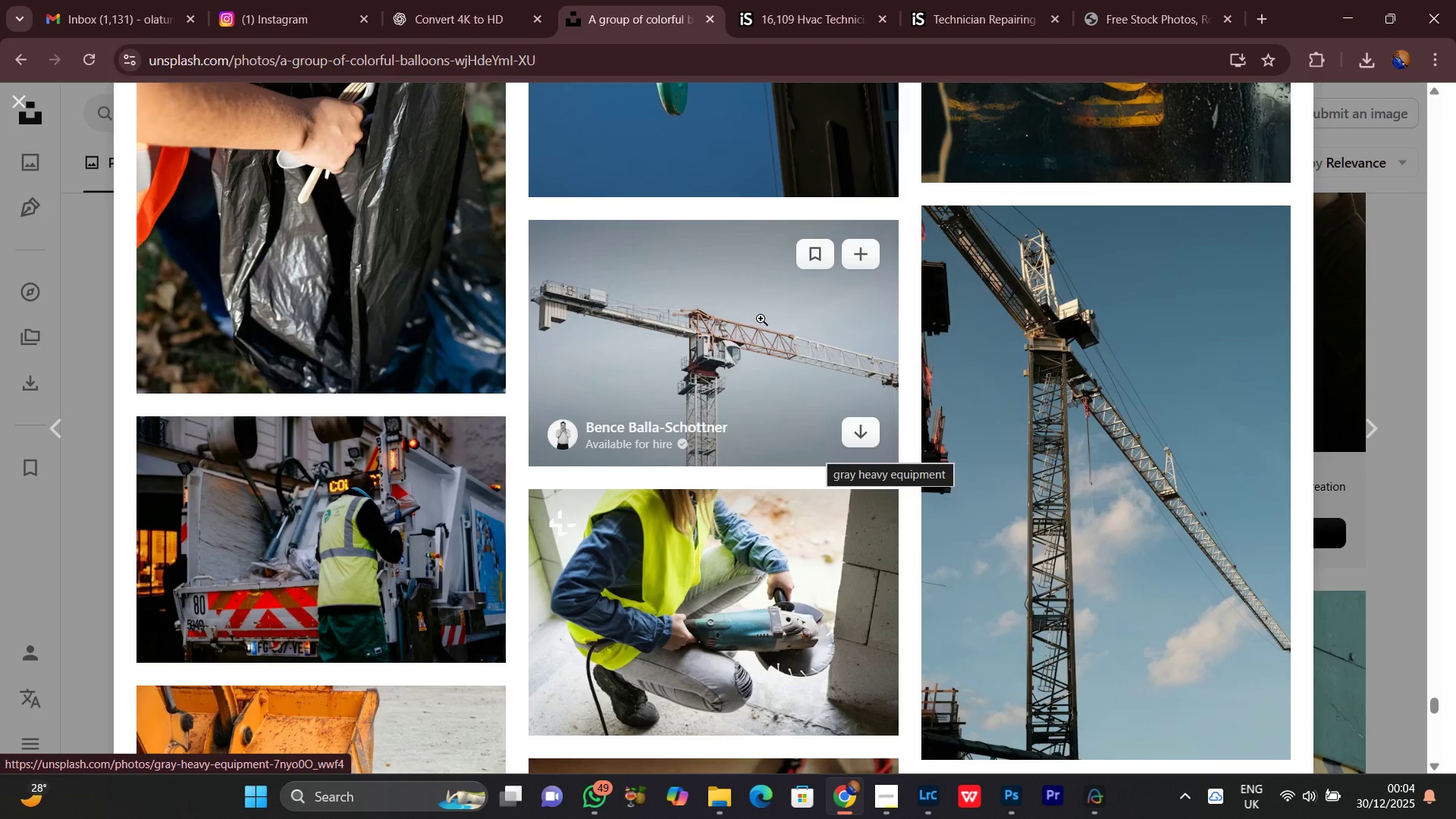 
wait(5.68)
 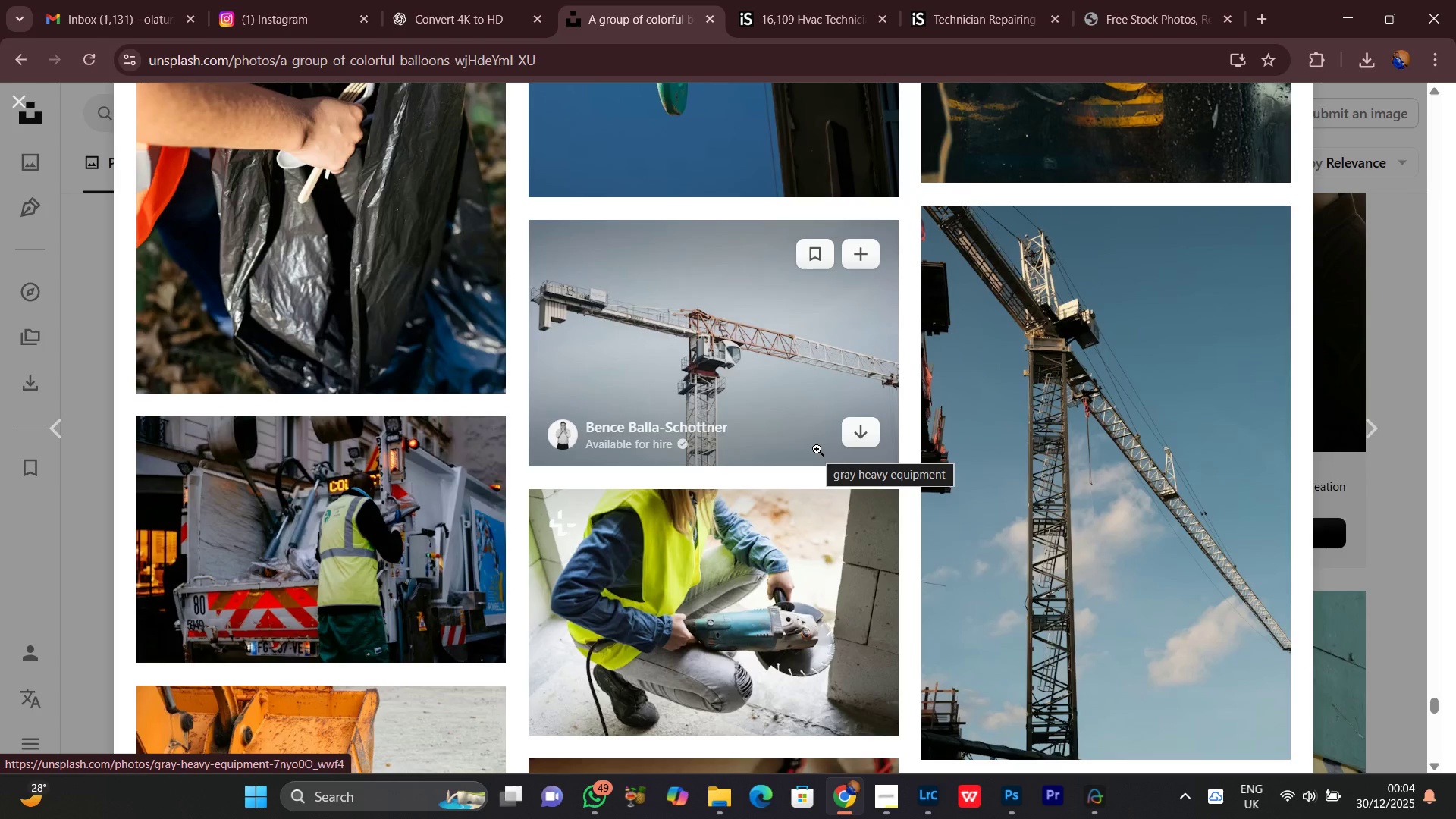 
scroll: coordinate [765, 318], scroll_direction: down, amount: 8.0
 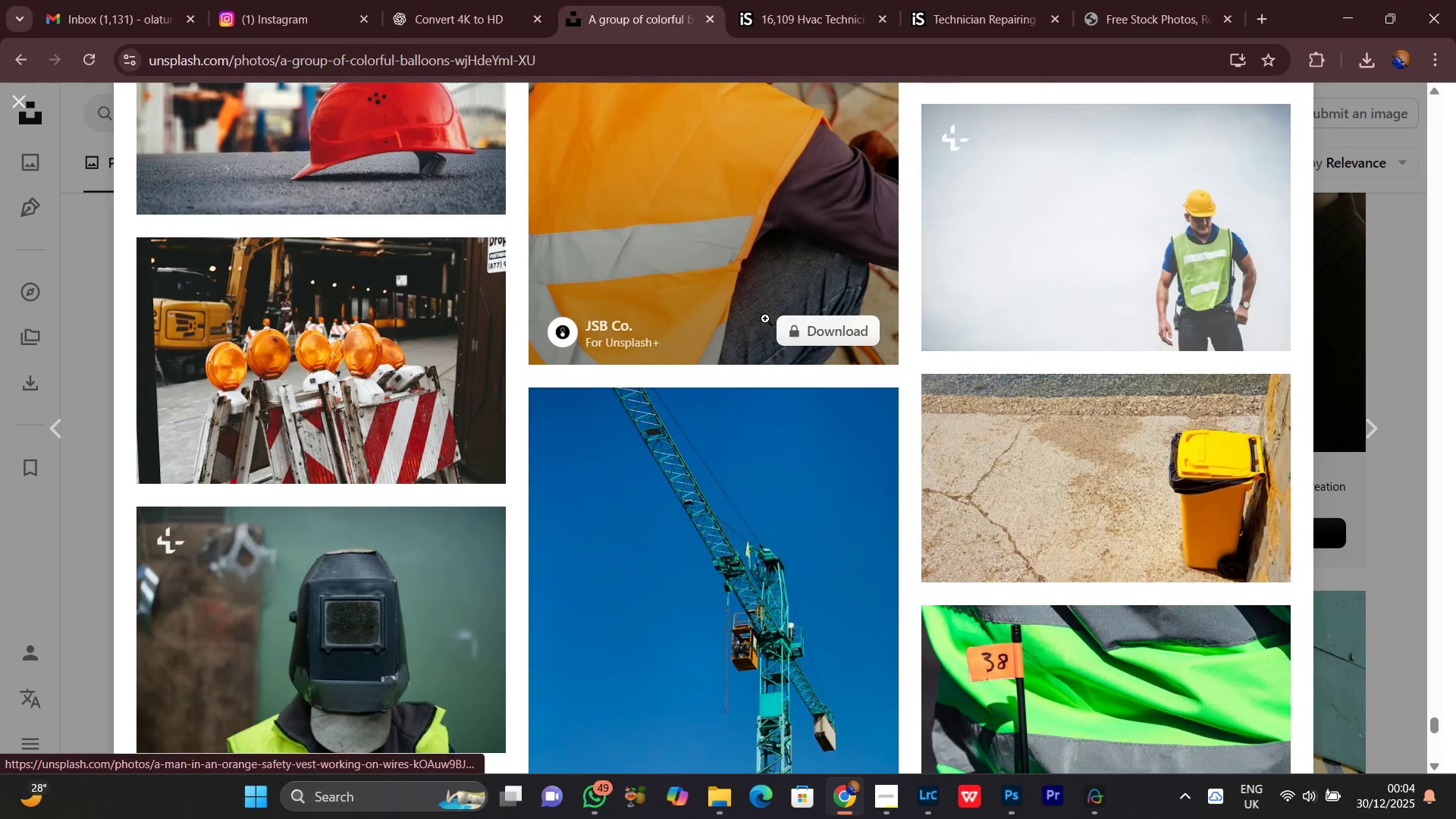 
wait(5.46)
 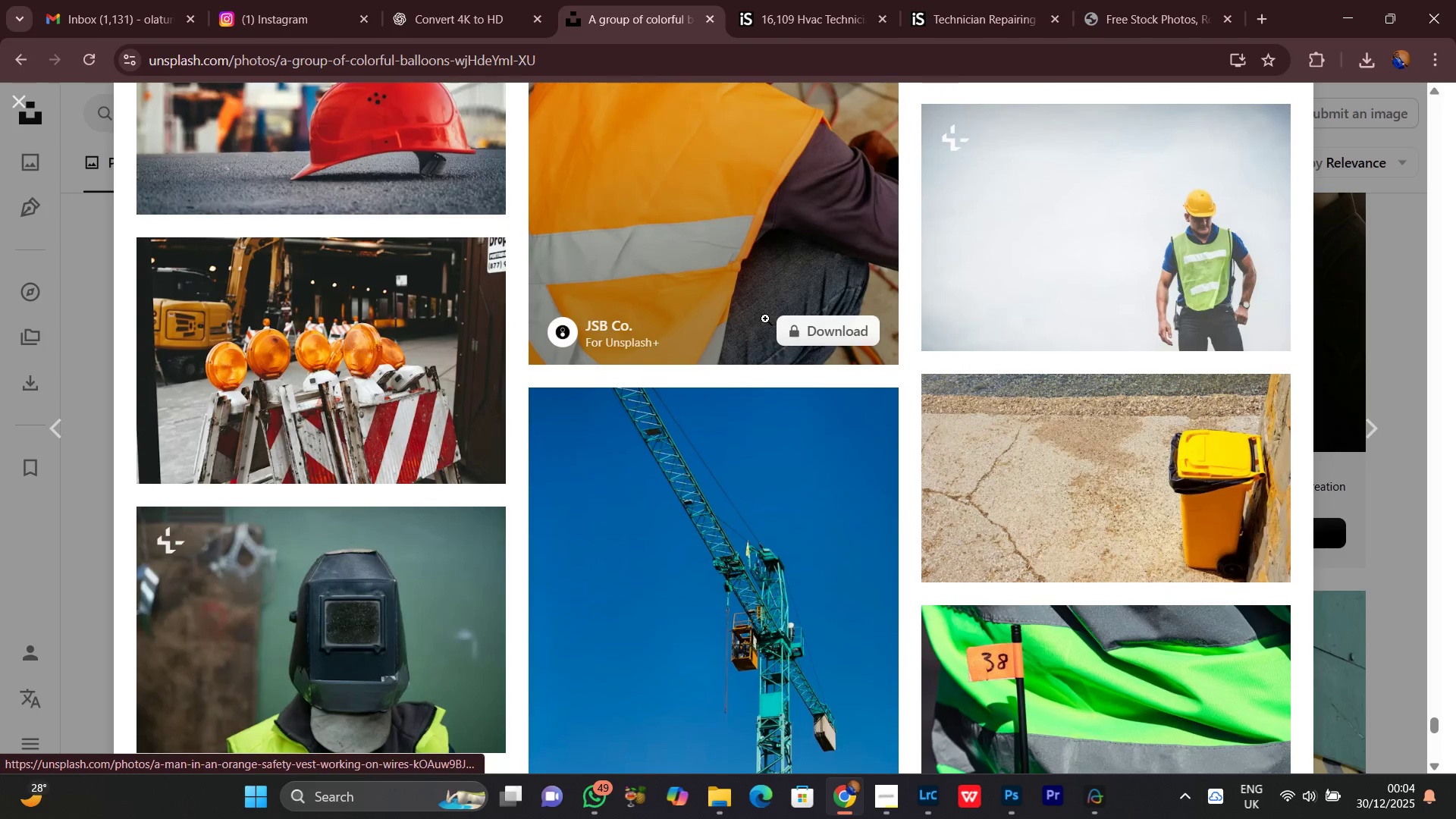 
scroll: coordinate [1023, 478], scroll_direction: down, amount: 26.0
 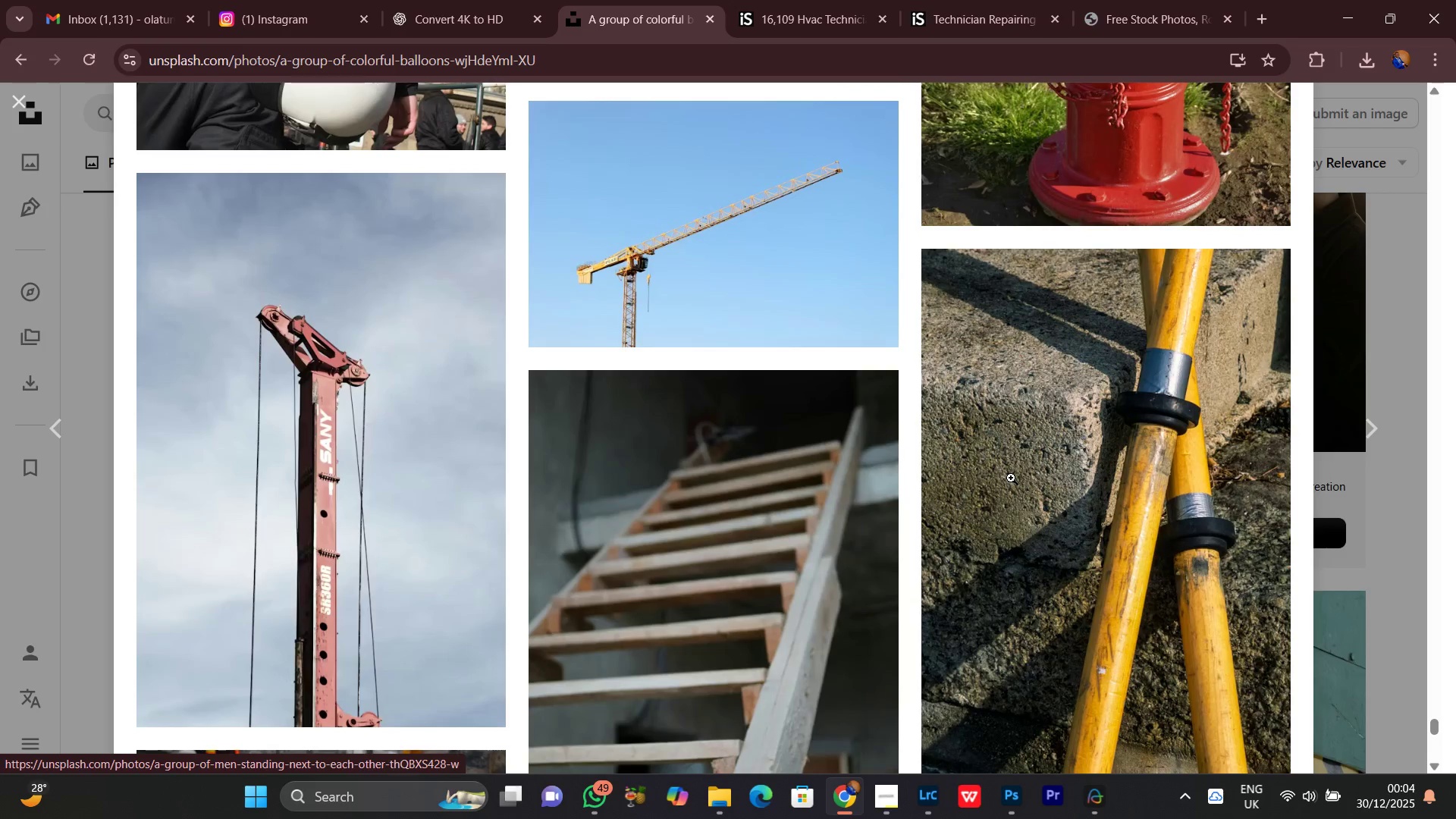 
scroll: coordinate [991, 460], scroll_direction: down, amount: 28.0
 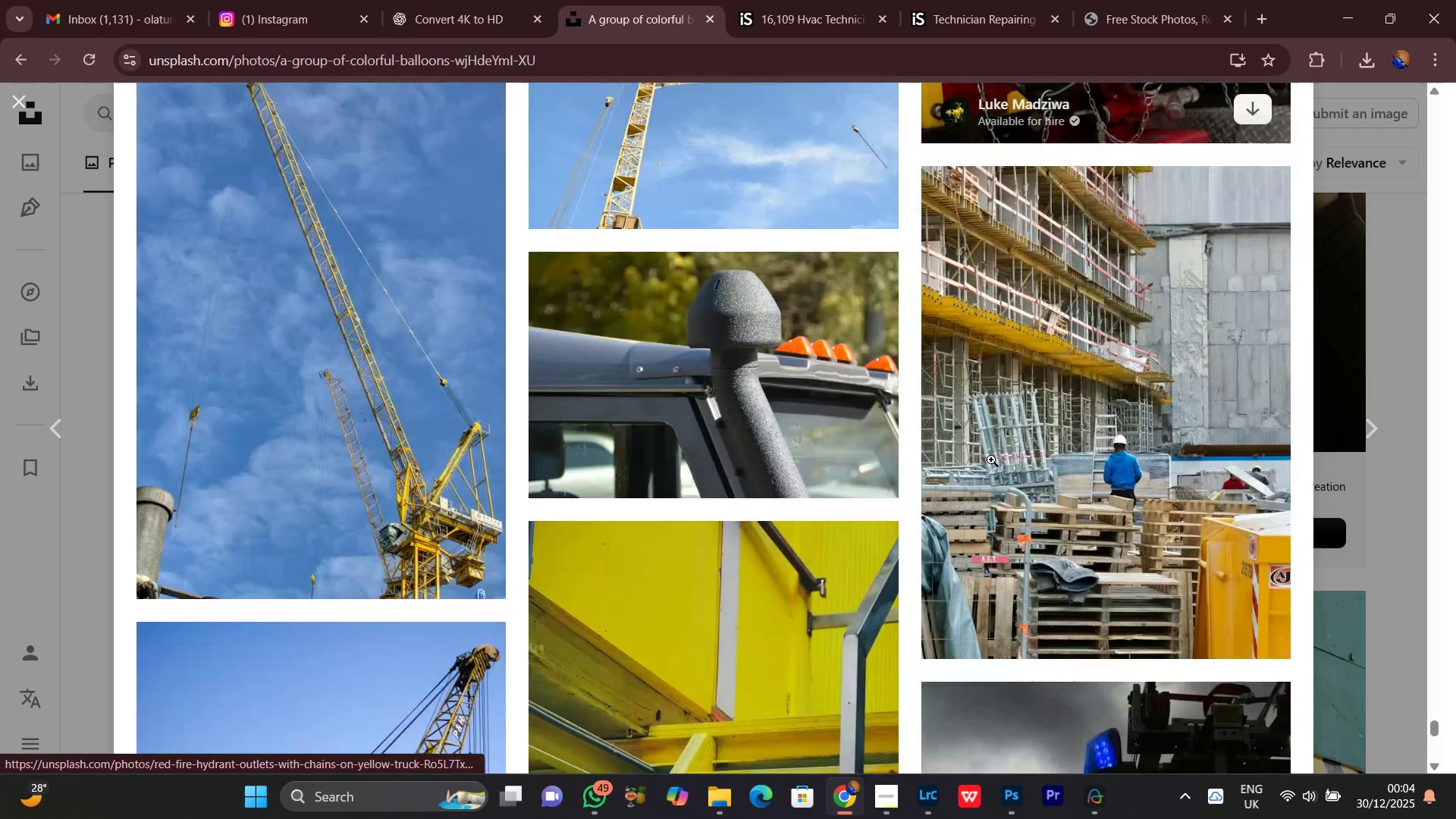 
scroll: coordinate [991, 460], scroll_direction: up, amount: 3.0
 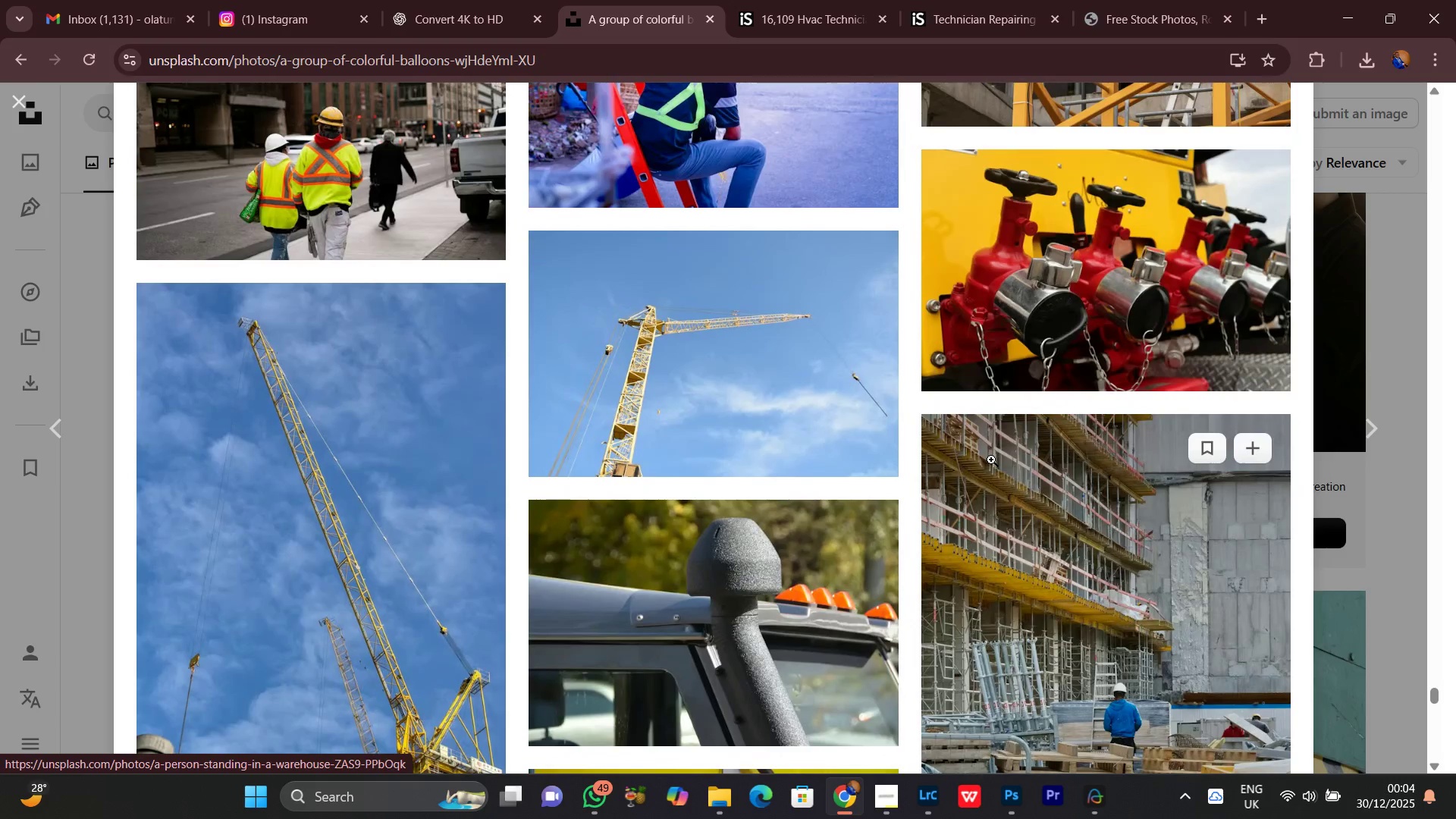 
scroll: coordinate [991, 460], scroll_direction: down, amount: 25.0
 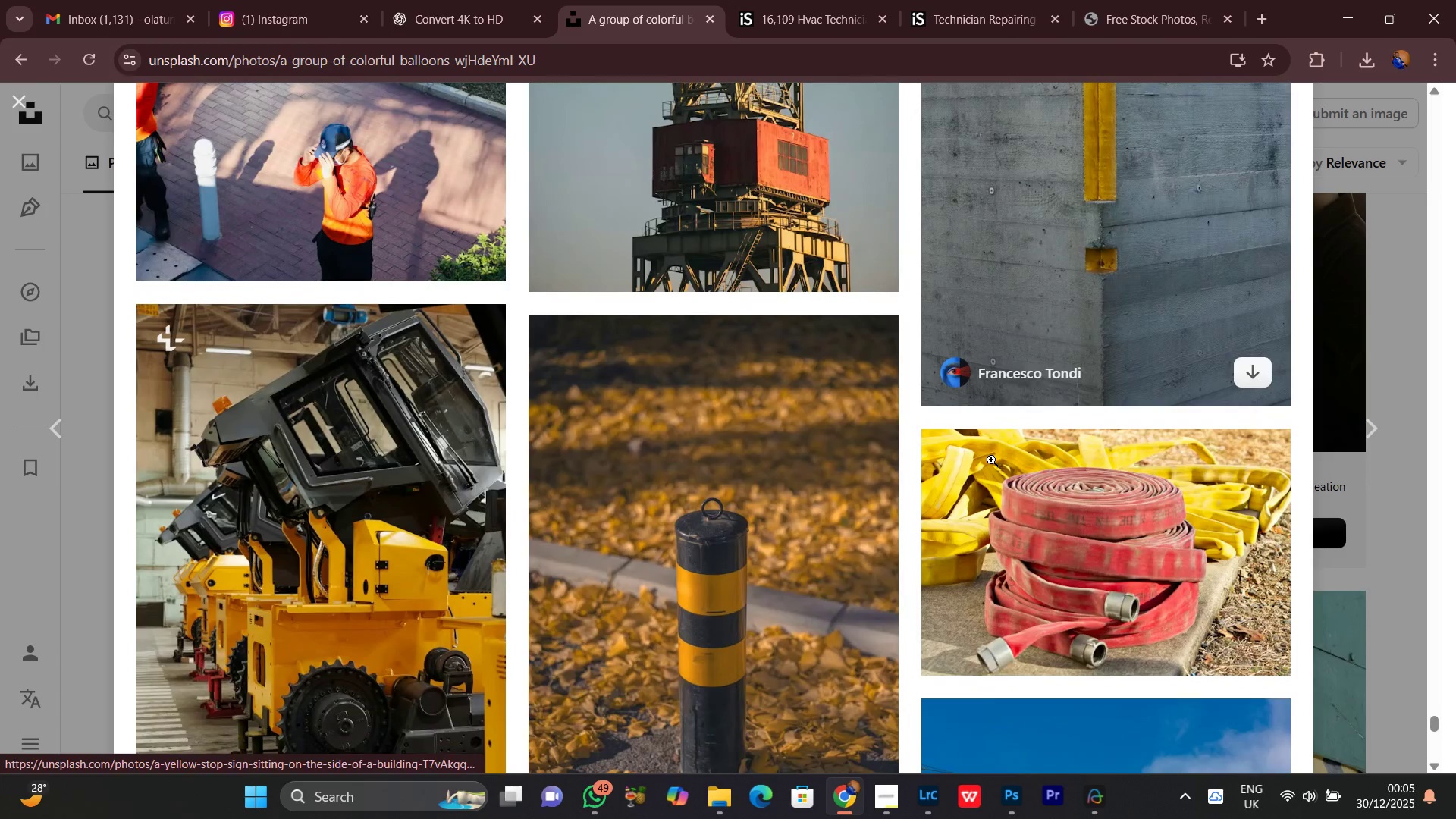 
scroll: coordinate [991, 460], scroll_direction: up, amount: 5.0
 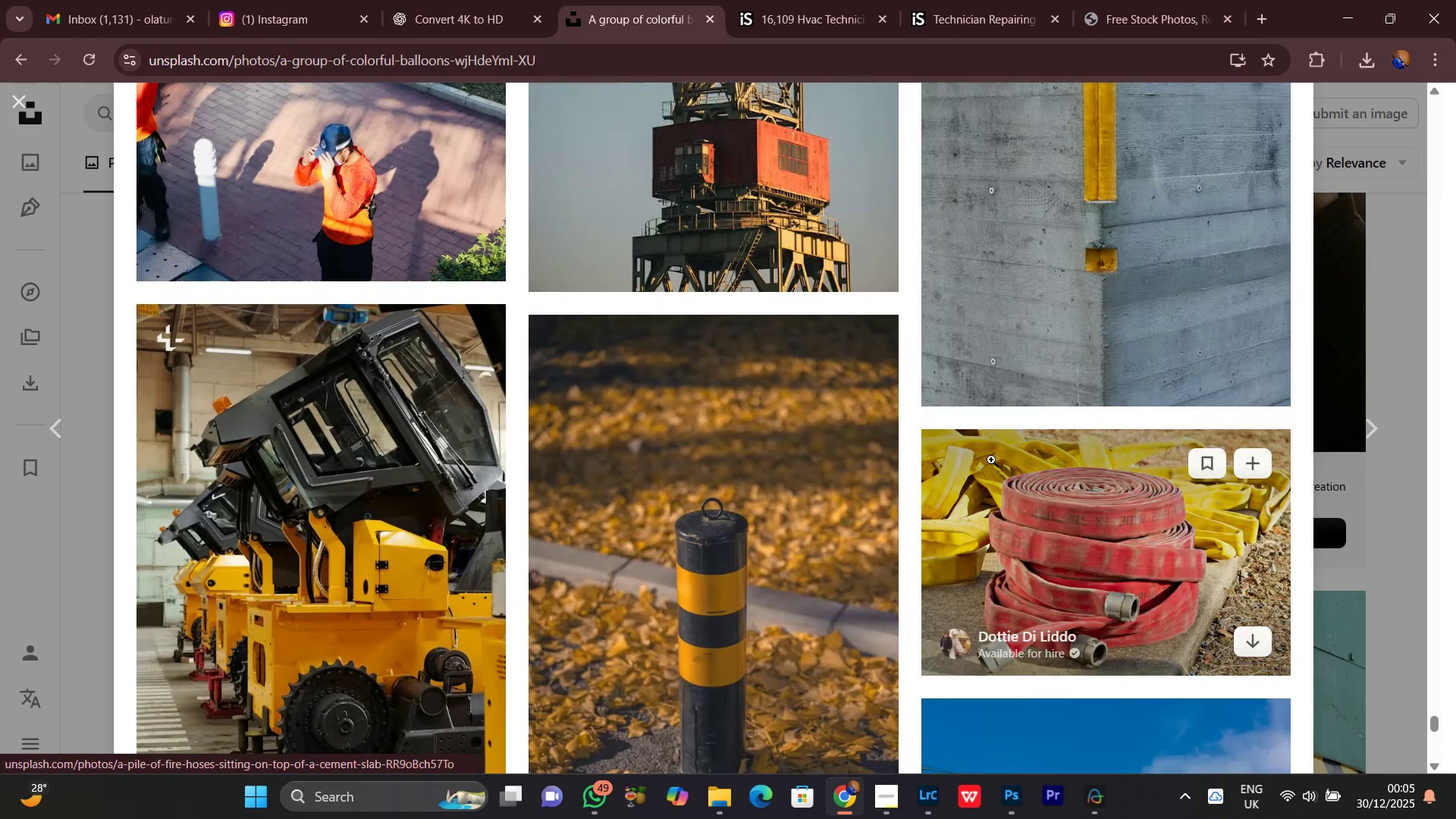 
scroll: coordinate [994, 460], scroll_direction: down, amount: 15.0
 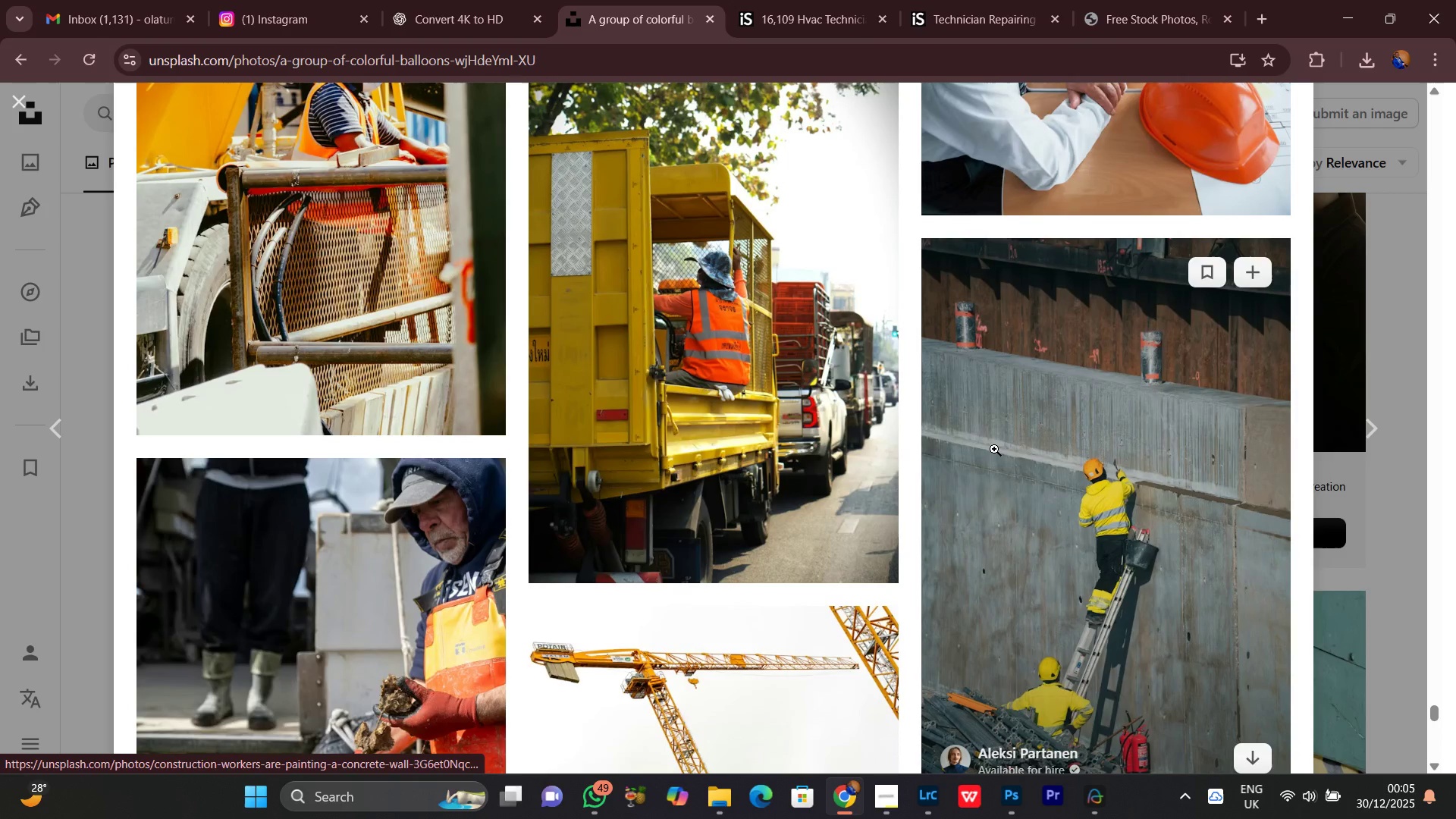 
scroll: coordinate [994, 449], scroll_direction: down, amount: 16.0
 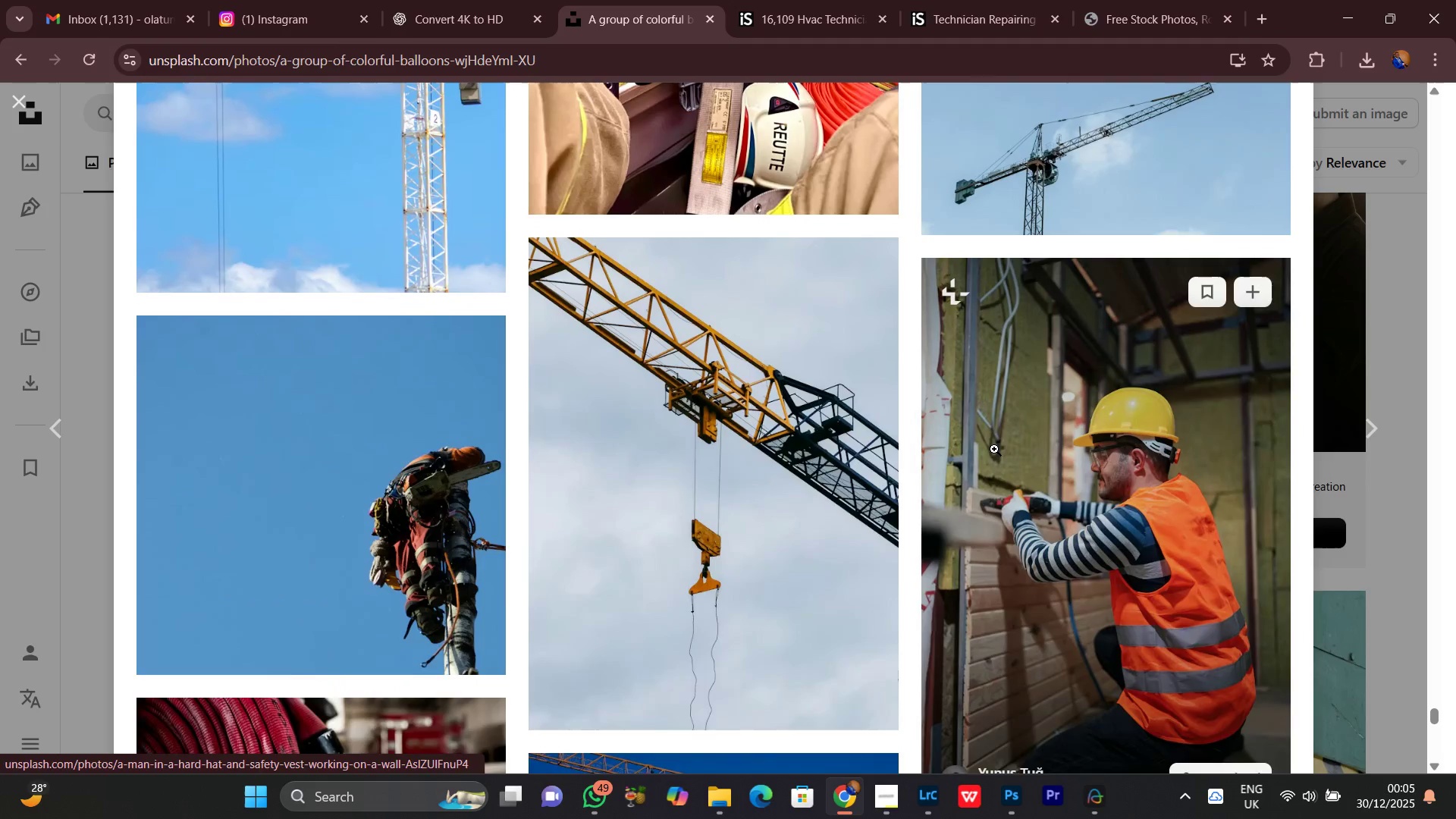 
scroll: coordinate [994, 449], scroll_direction: up, amount: 3.0
 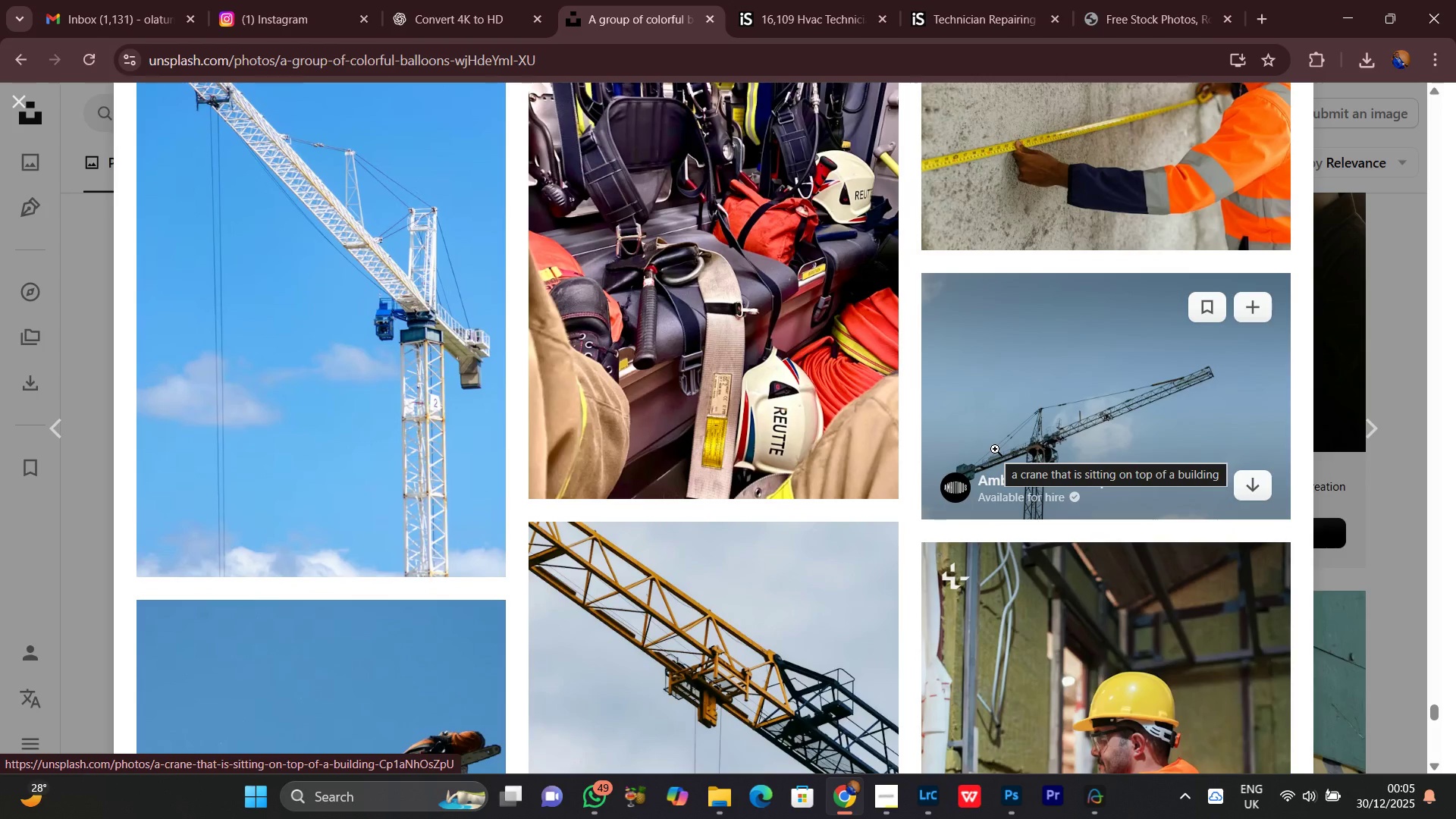 
scroll: coordinate [1024, 421], scroll_direction: down, amount: 6.0
 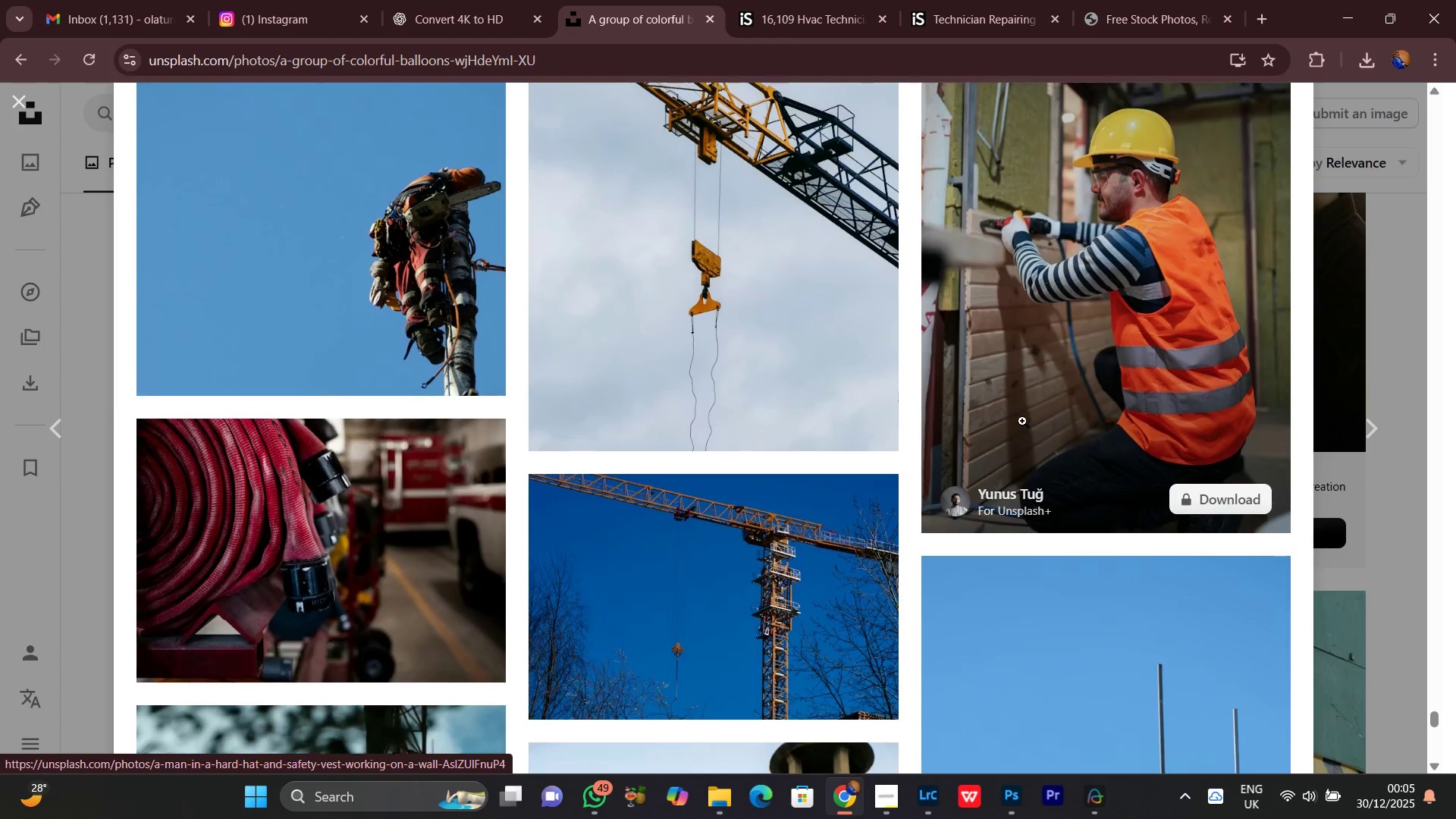 
scroll: coordinate [1022, 421], scroll_direction: up, amount: 3.0
 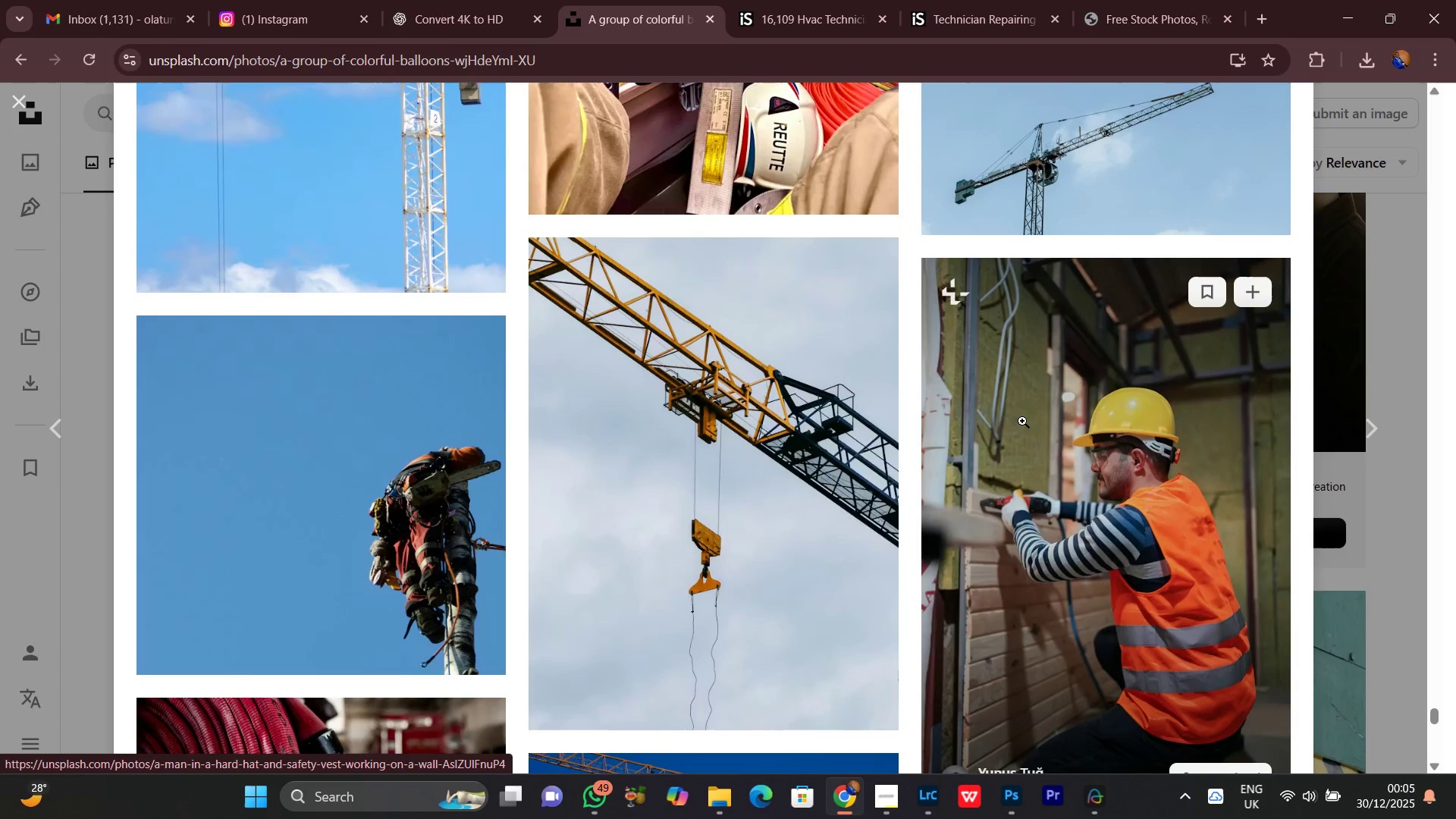 
scroll: coordinate [1022, 421], scroll_direction: down, amount: 6.0
 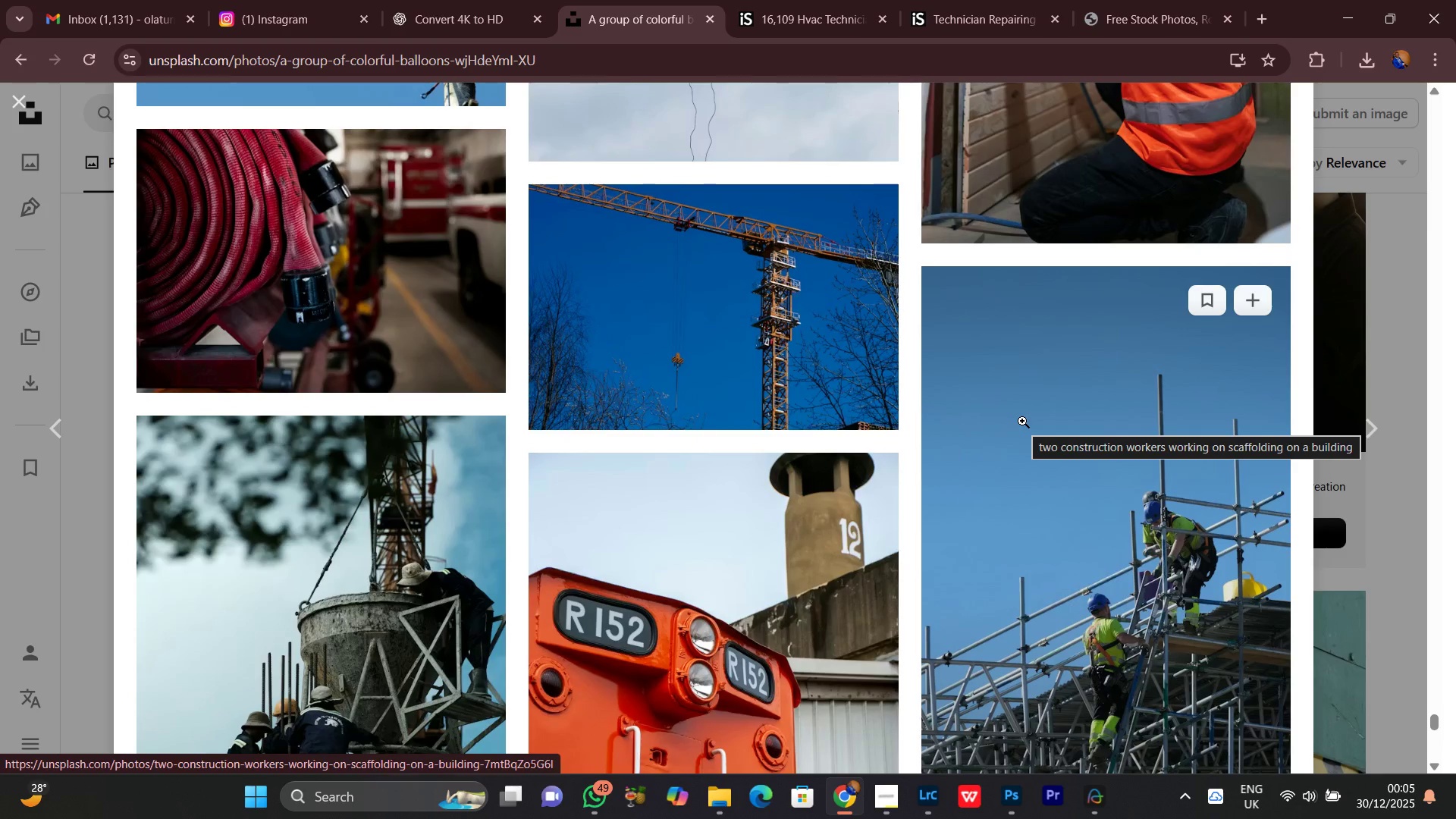 
wait(8.04)
 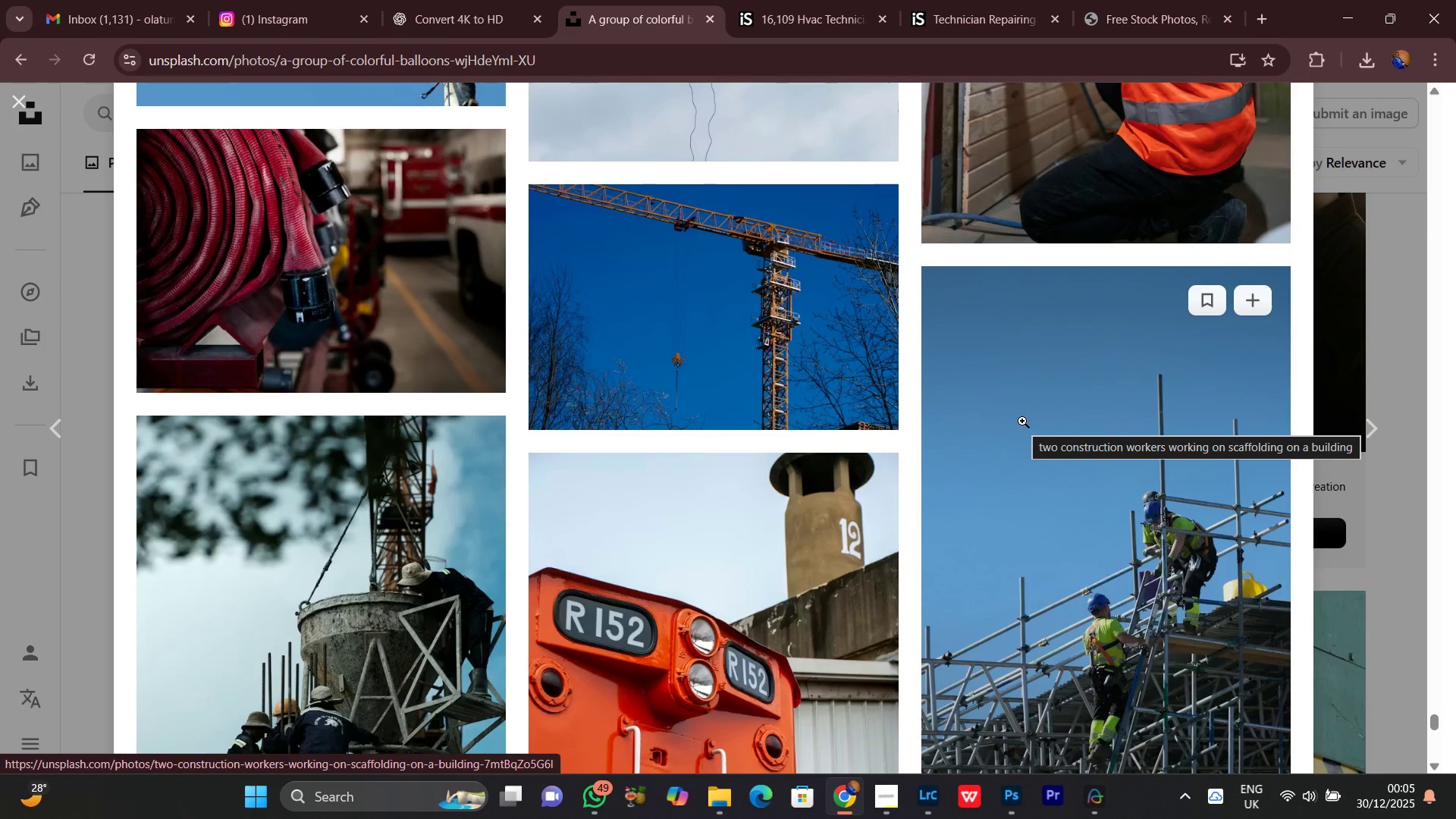 
scroll: coordinate [759, 475], scroll_direction: down, amount: 21.0
 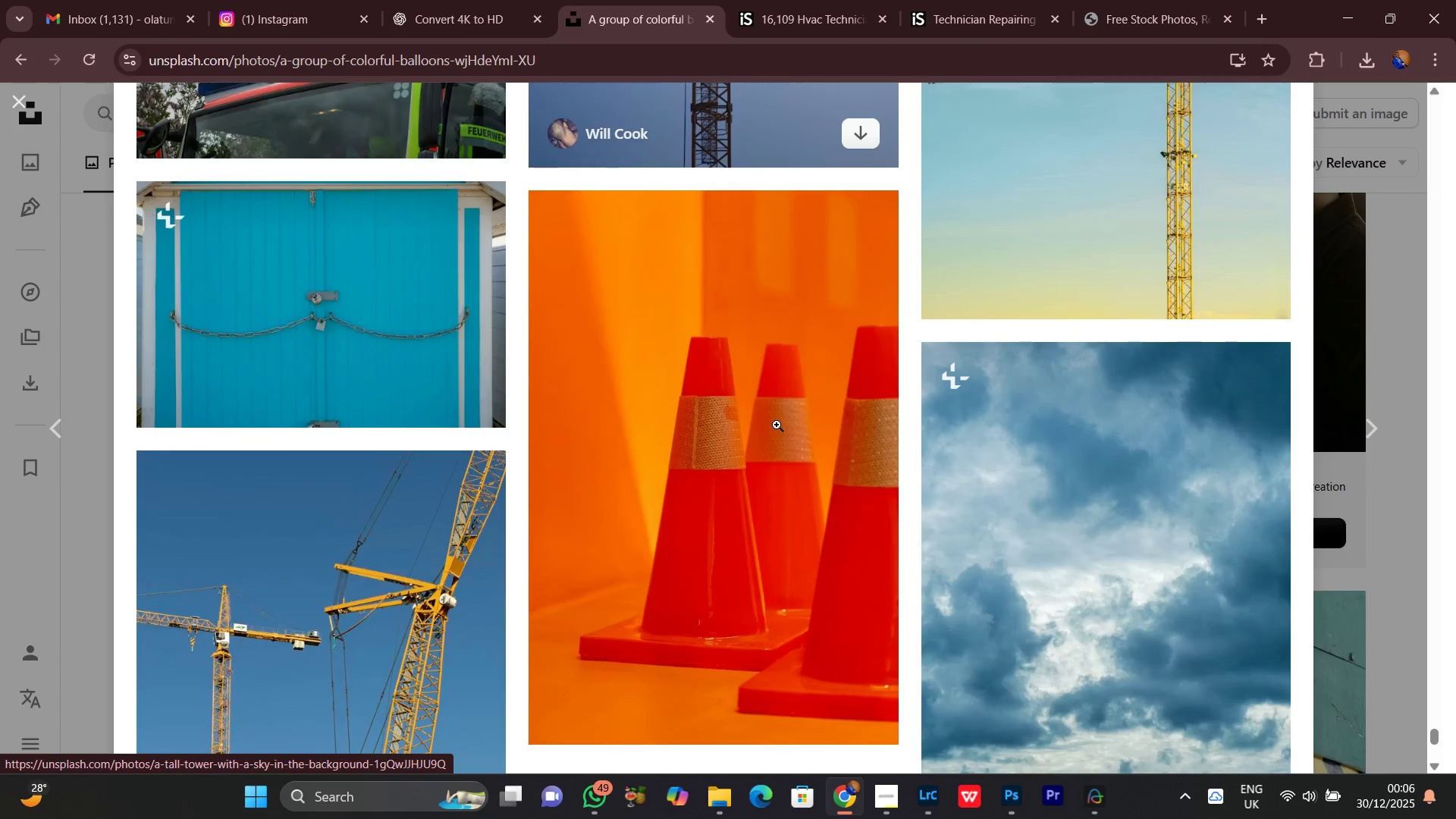 
scroll: coordinate [729, 479], scroll_direction: down, amount: 12.0
 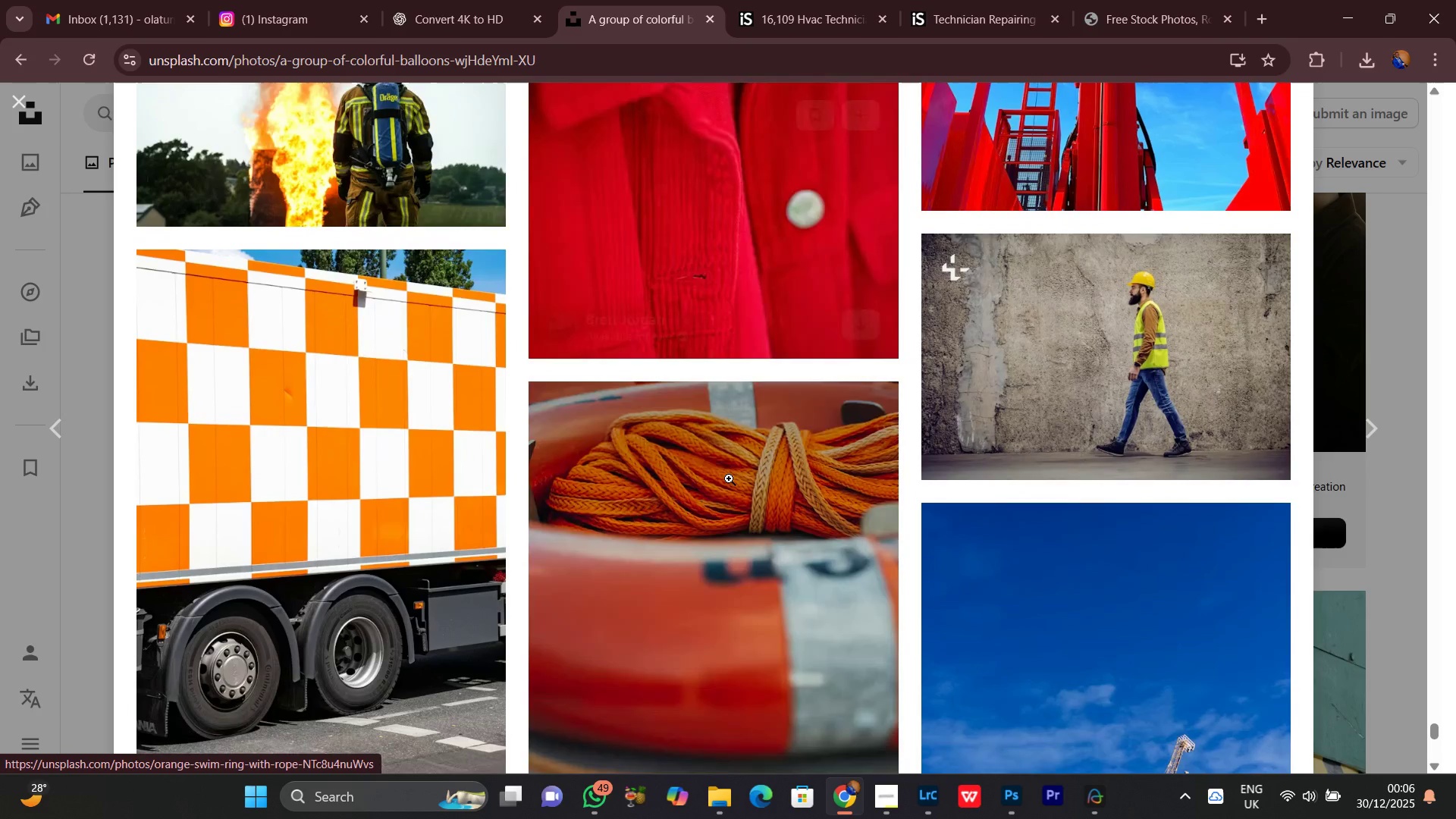 
scroll: coordinate [729, 479], scroll_direction: up, amount: 2.0
 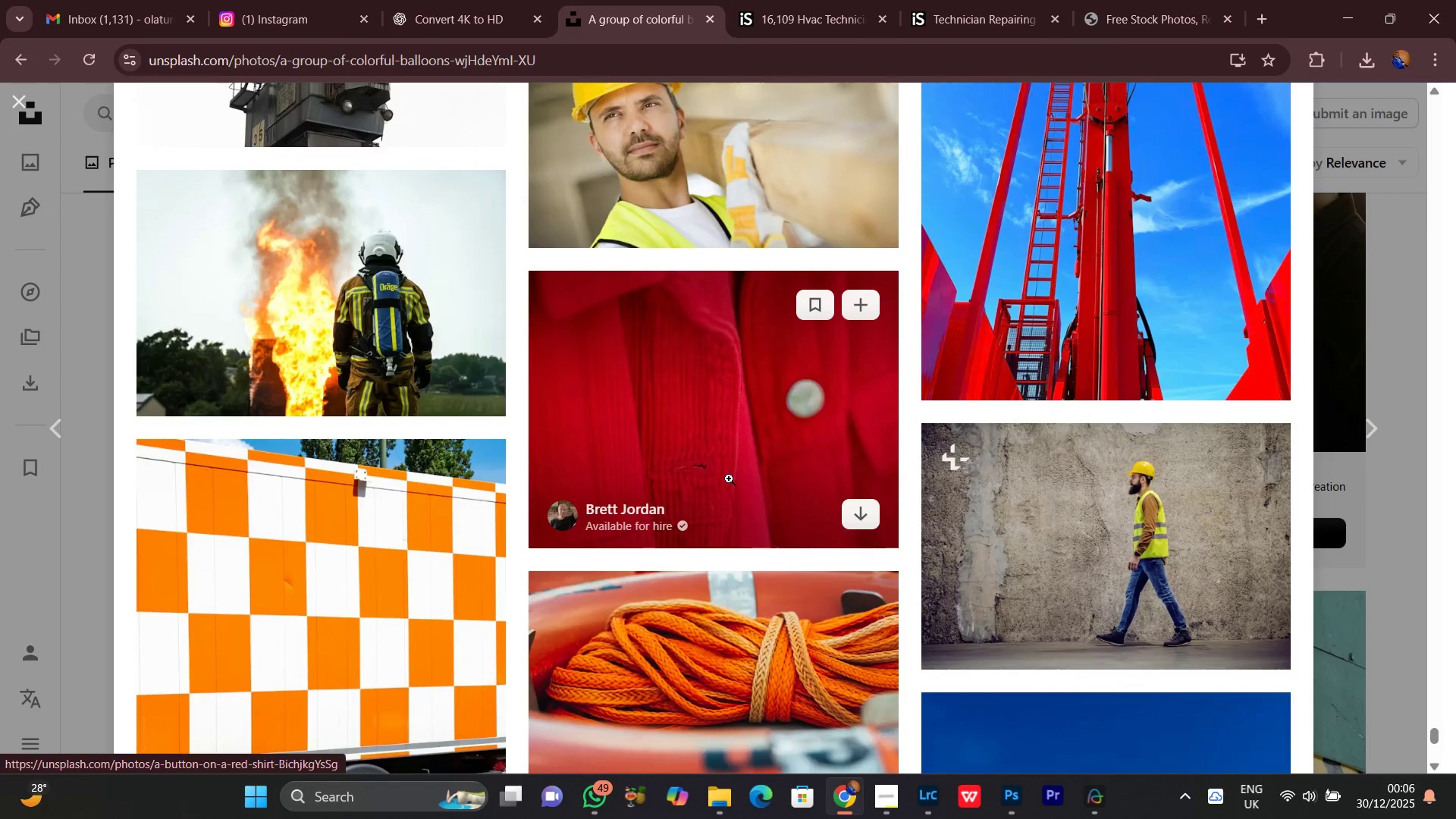 
scroll: coordinate [729, 479], scroll_direction: down, amount: 4.0
 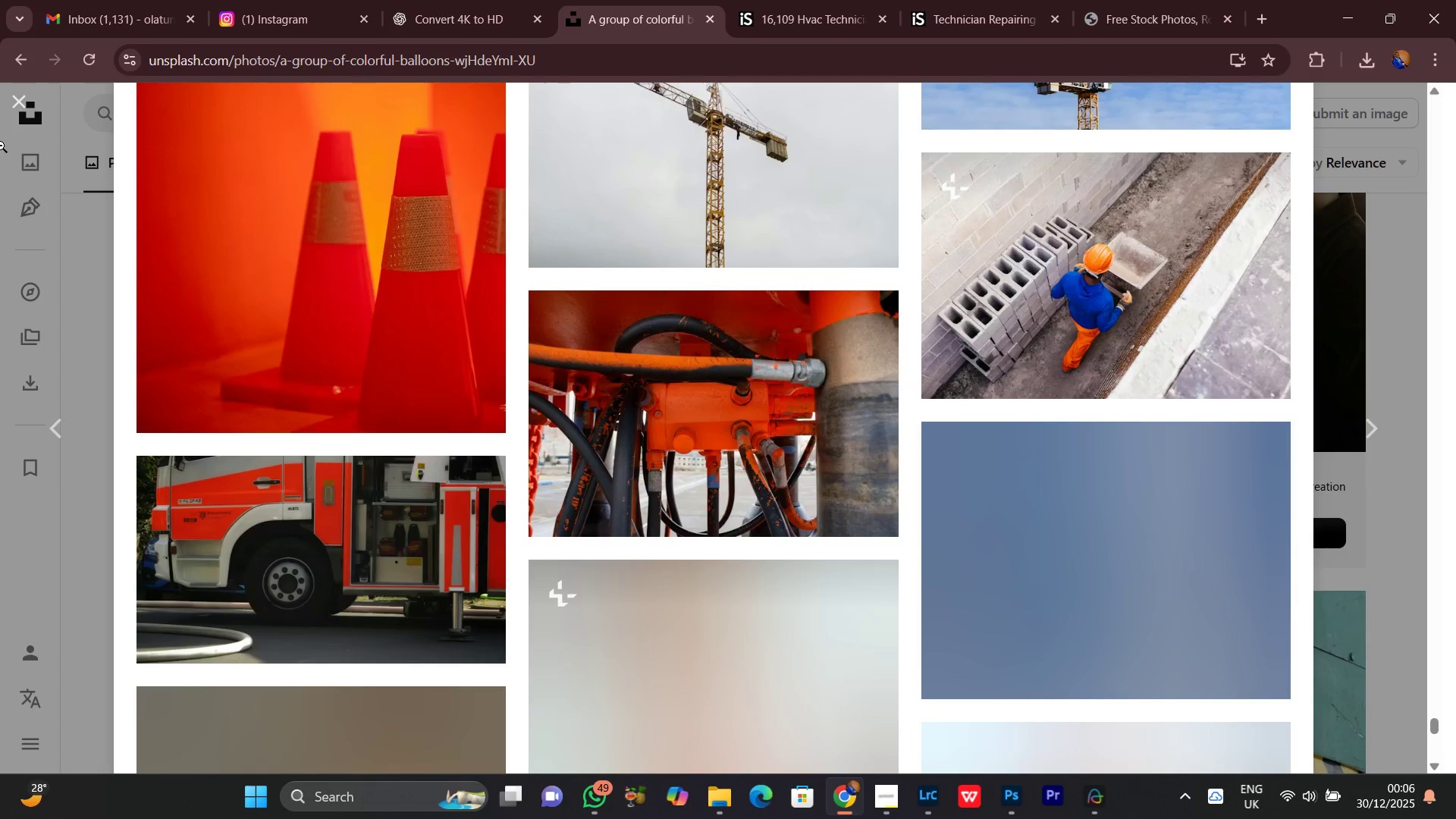 
left_click([21, 106])
 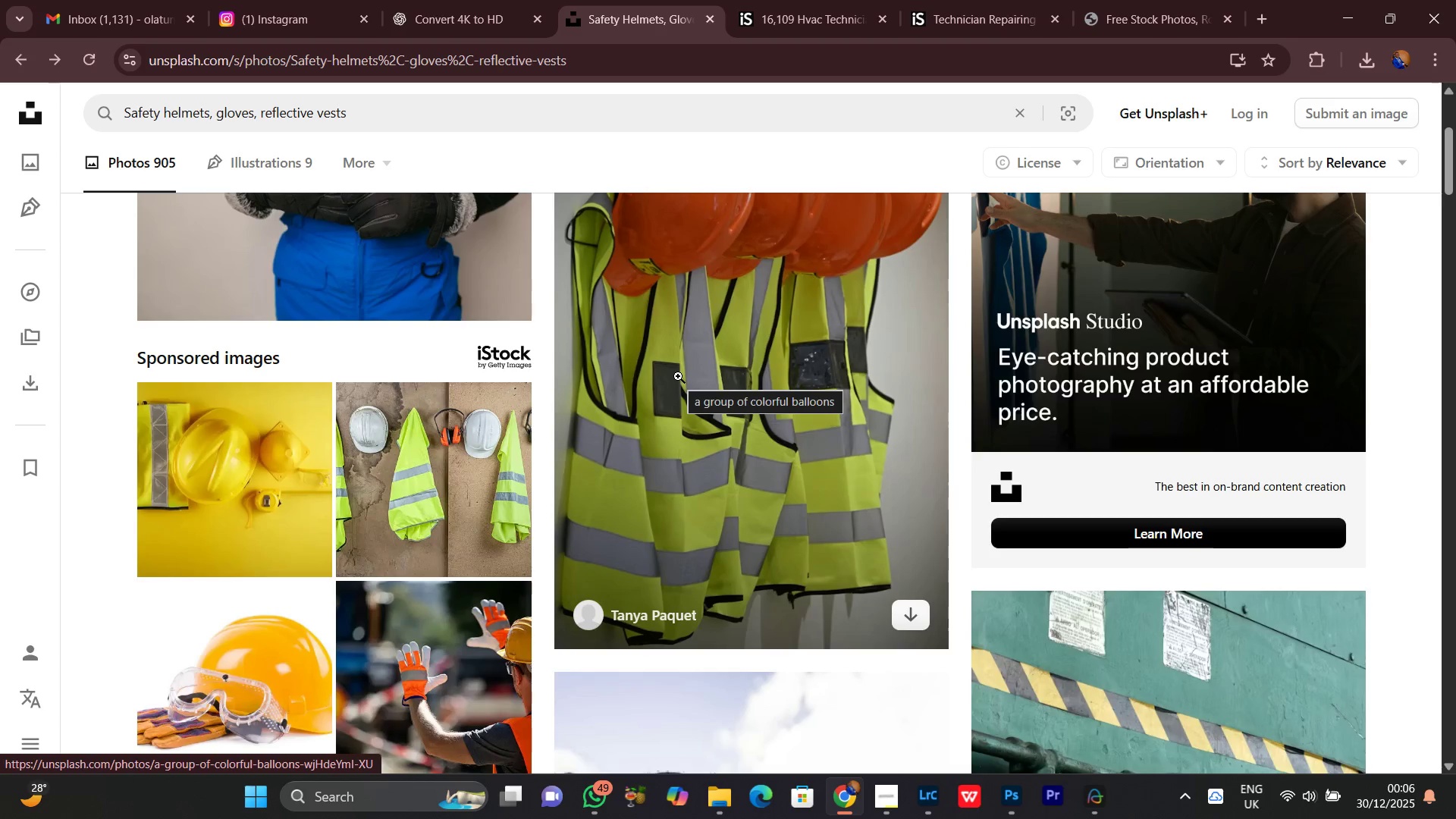 
scroll: coordinate [642, 450], scroll_direction: down, amount: 11.0
 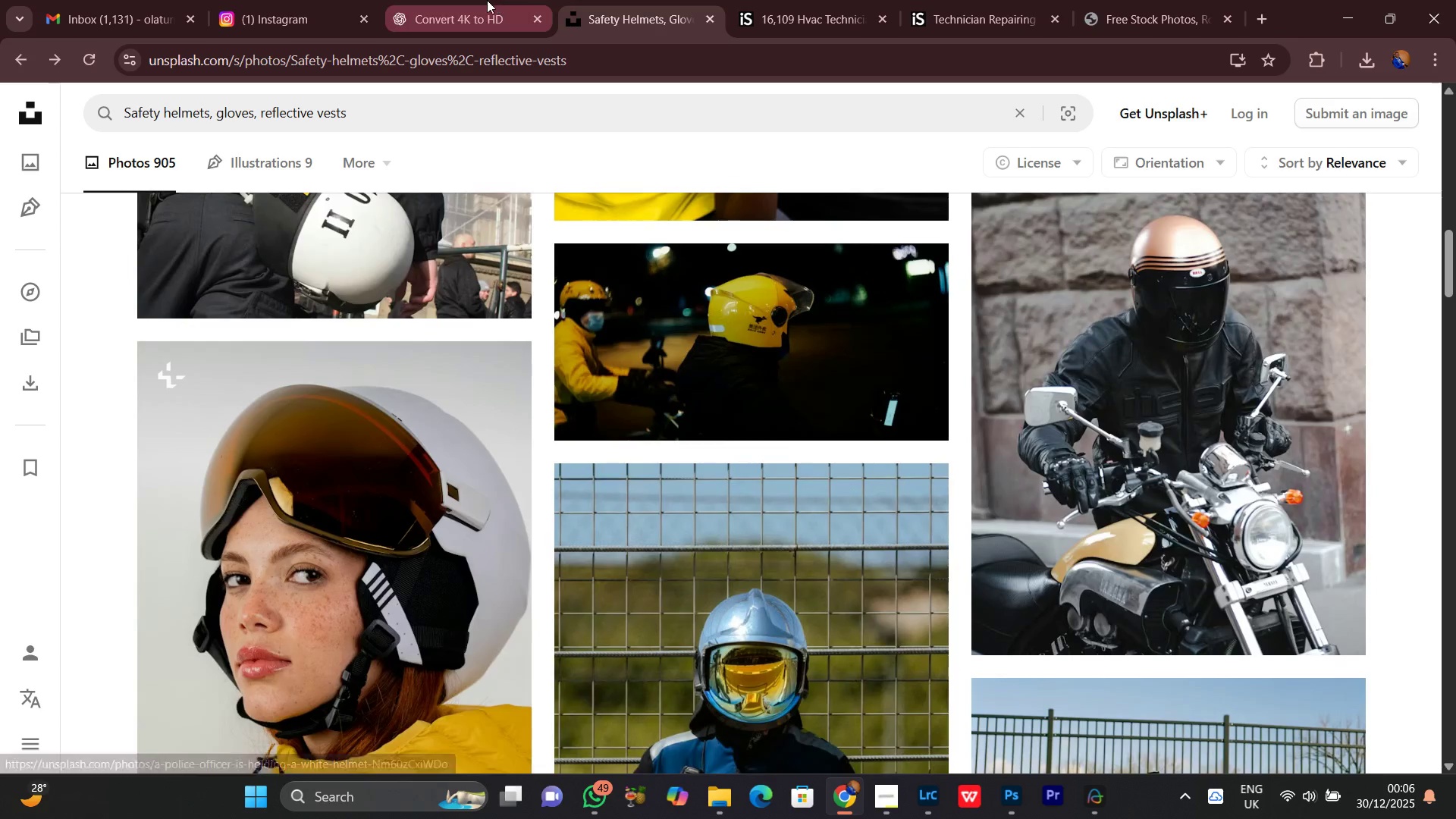 
left_click([486, 0])
 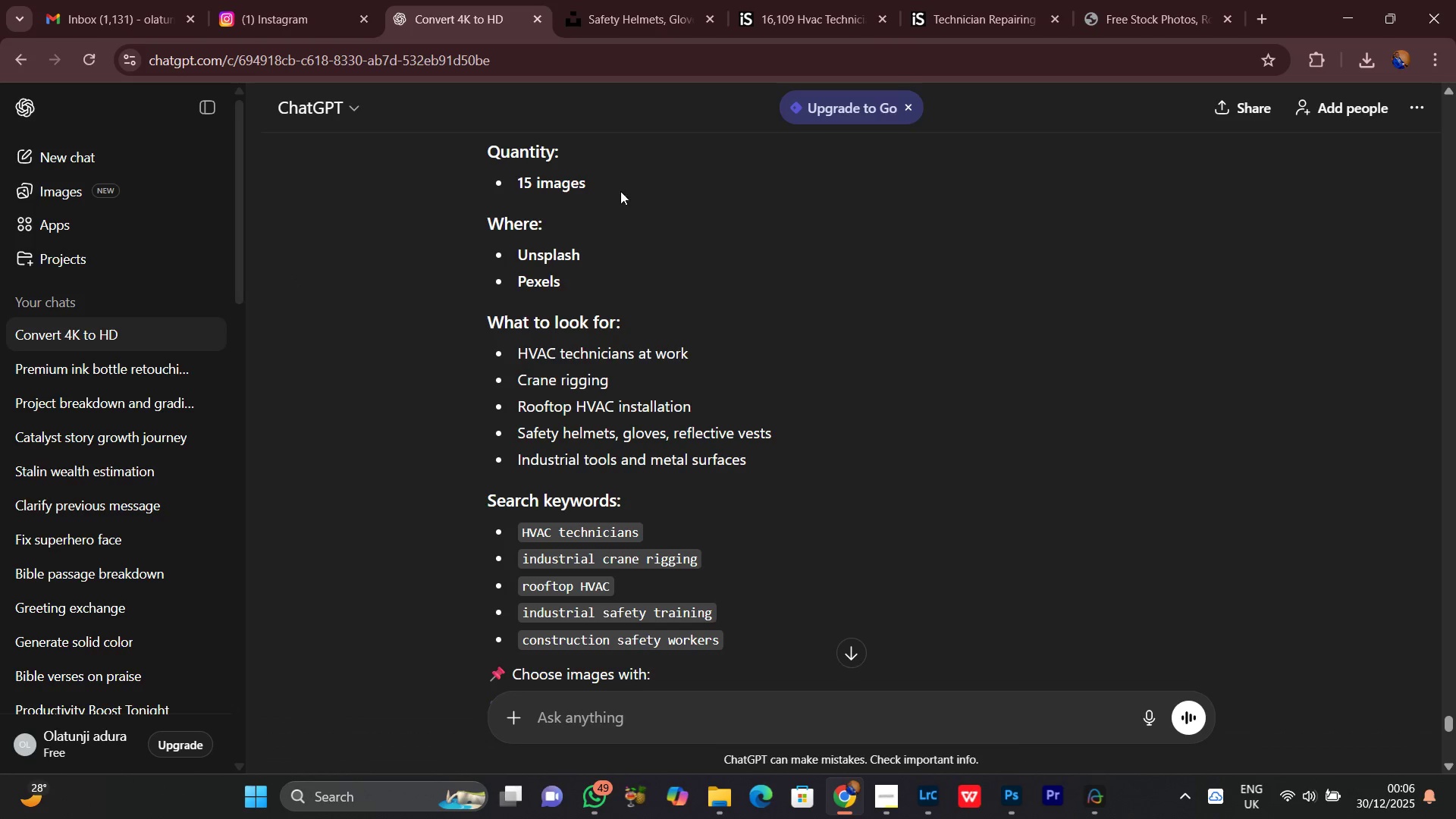 
left_click([667, 0])
 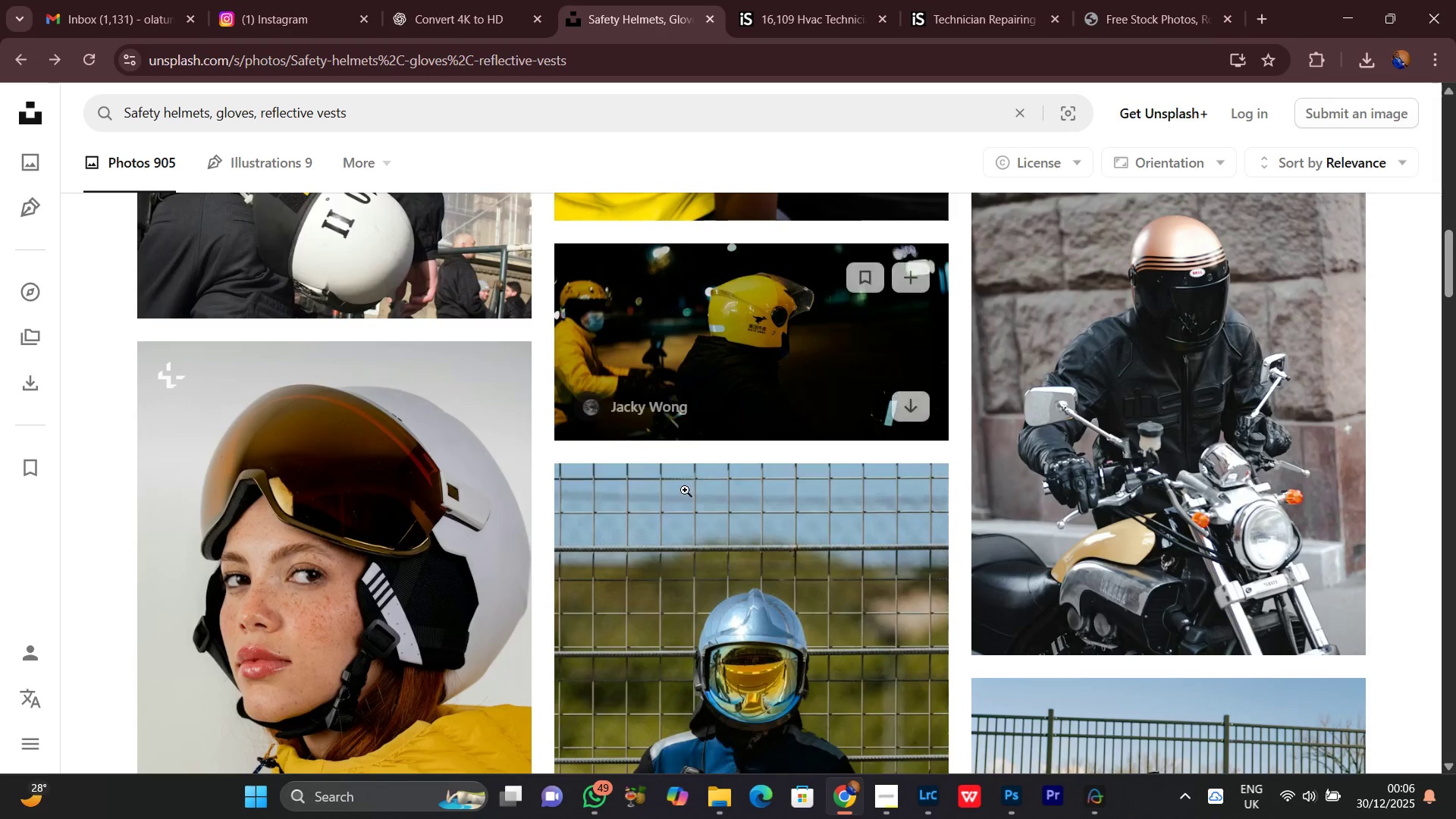 
scroll: coordinate [680, 497], scroll_direction: down, amount: 20.0
 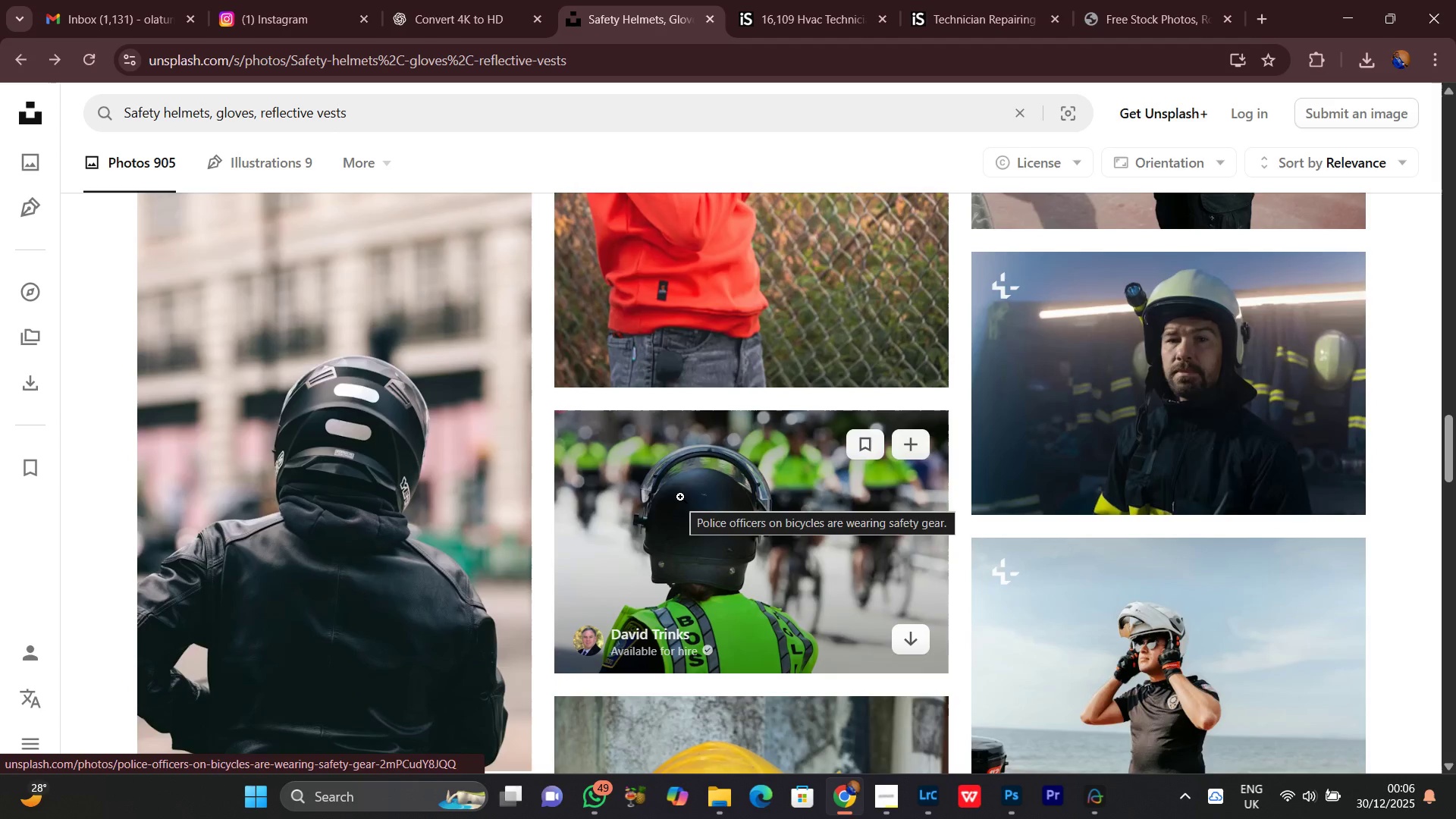 
scroll: coordinate [828, 458], scroll_direction: down, amount: 16.0
 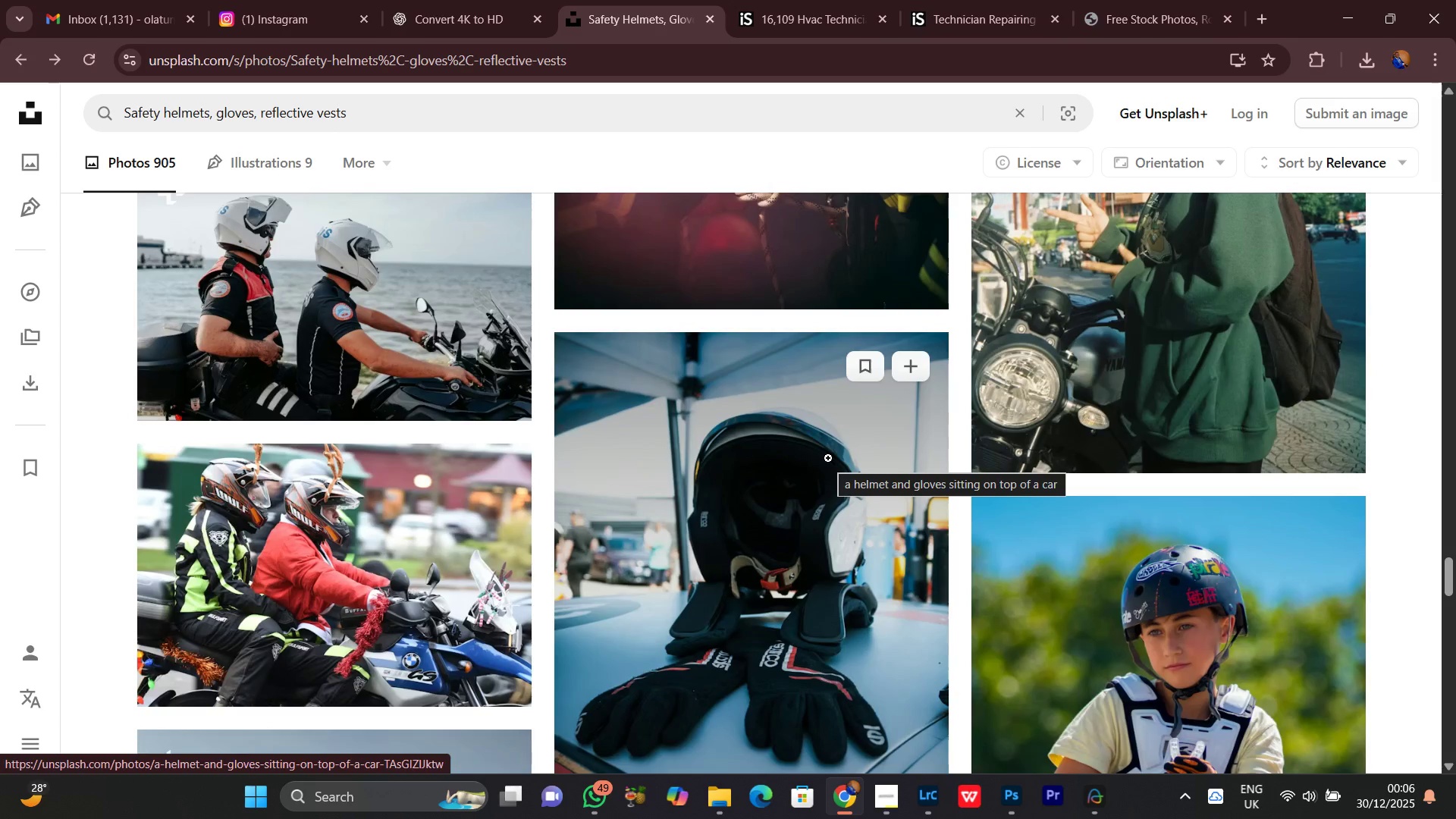 
scroll: coordinate [828, 458], scroll_direction: down, amount: 2.0
 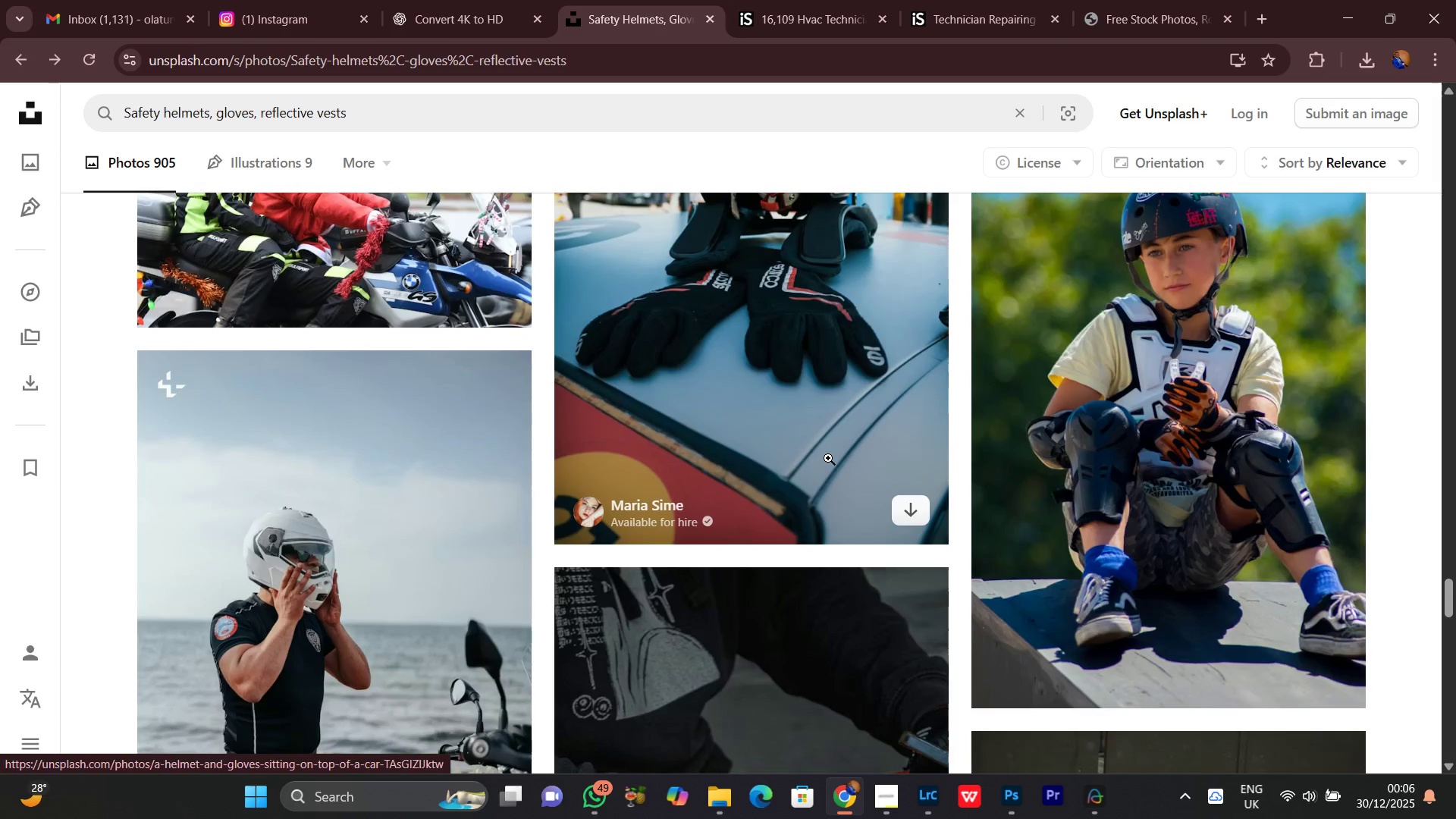 
wait(9.02)
 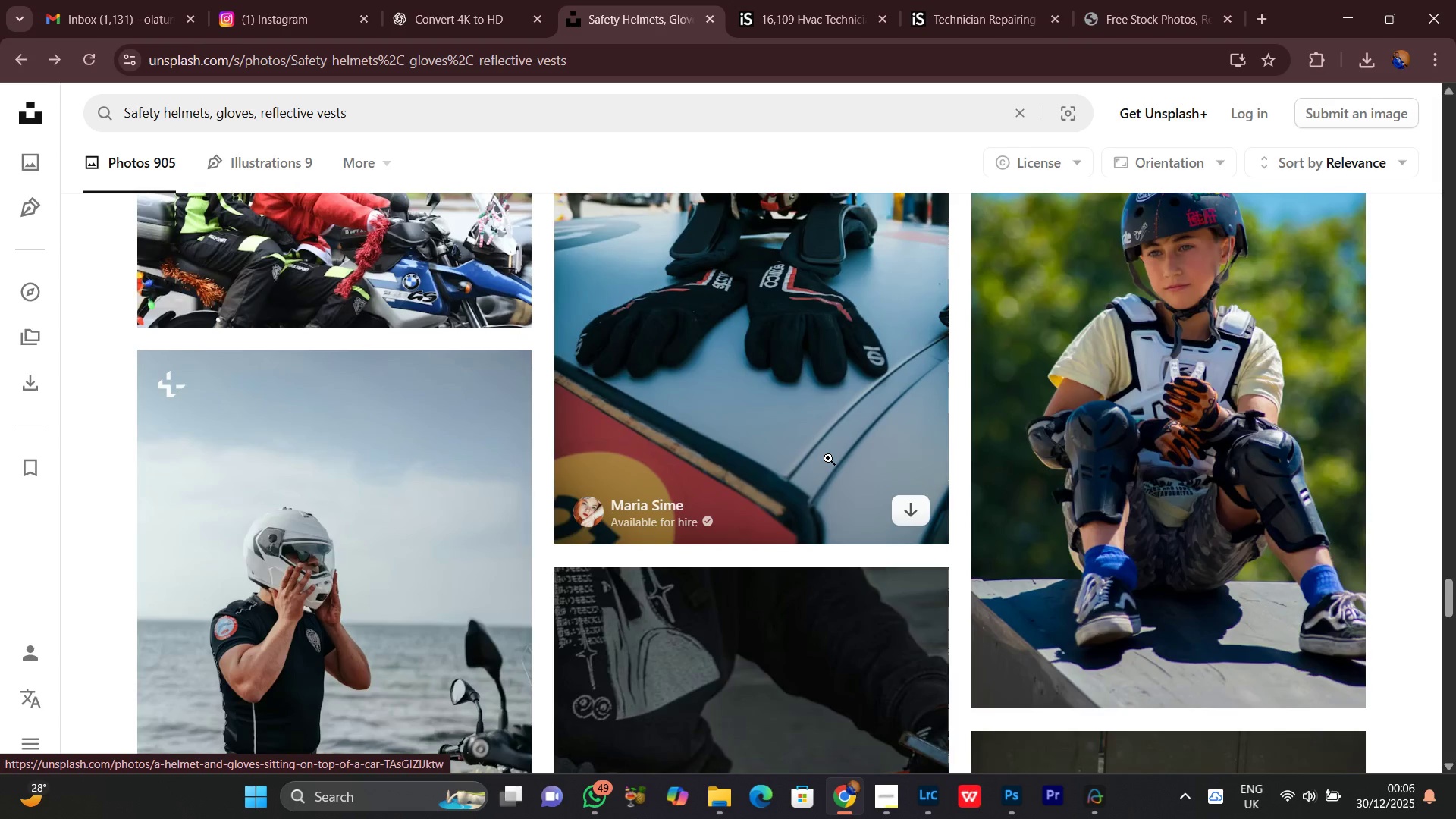 
scroll: coordinate [827, 415], scroll_direction: down, amount: 12.0
 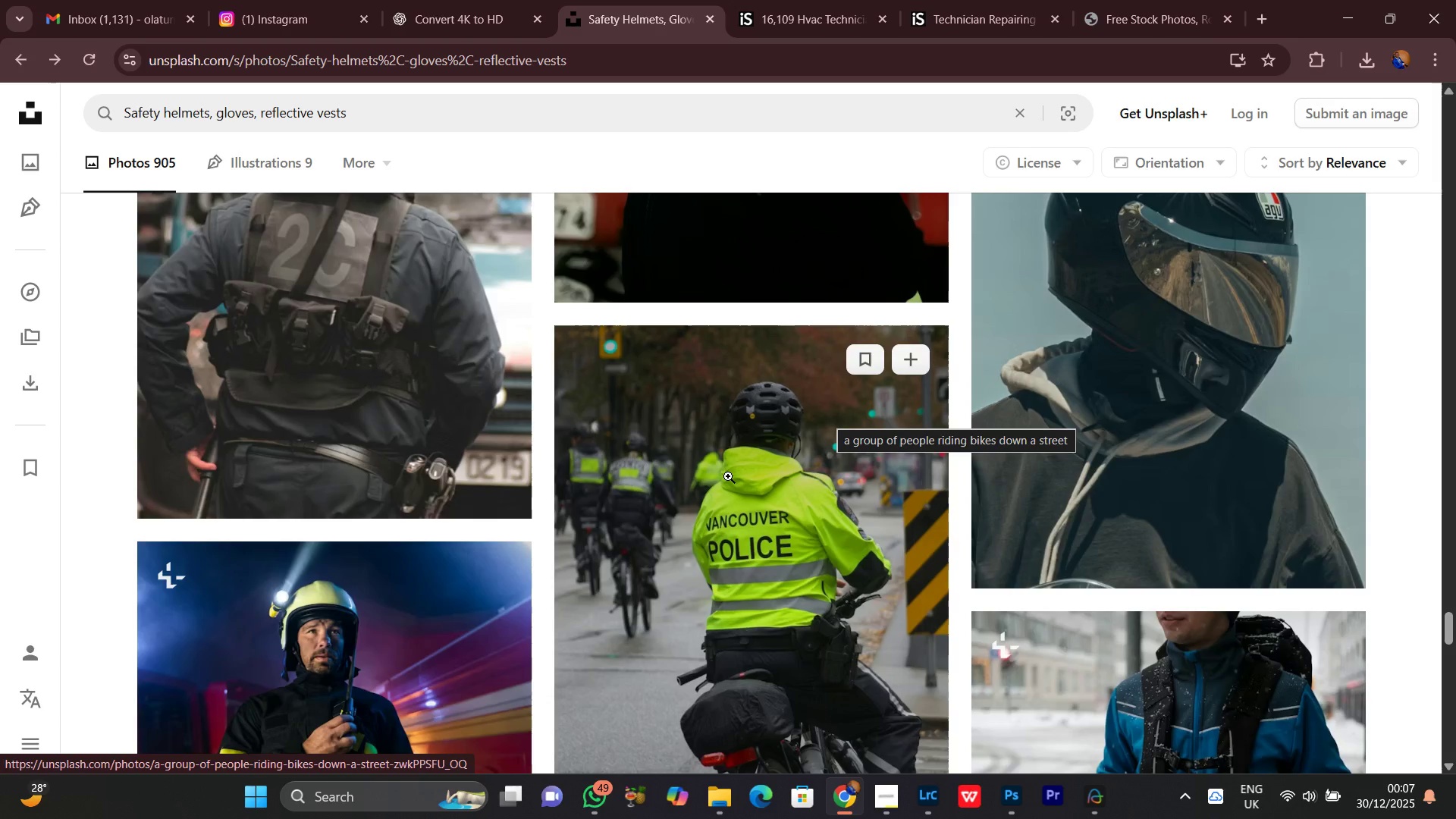 
wait(5.56)
 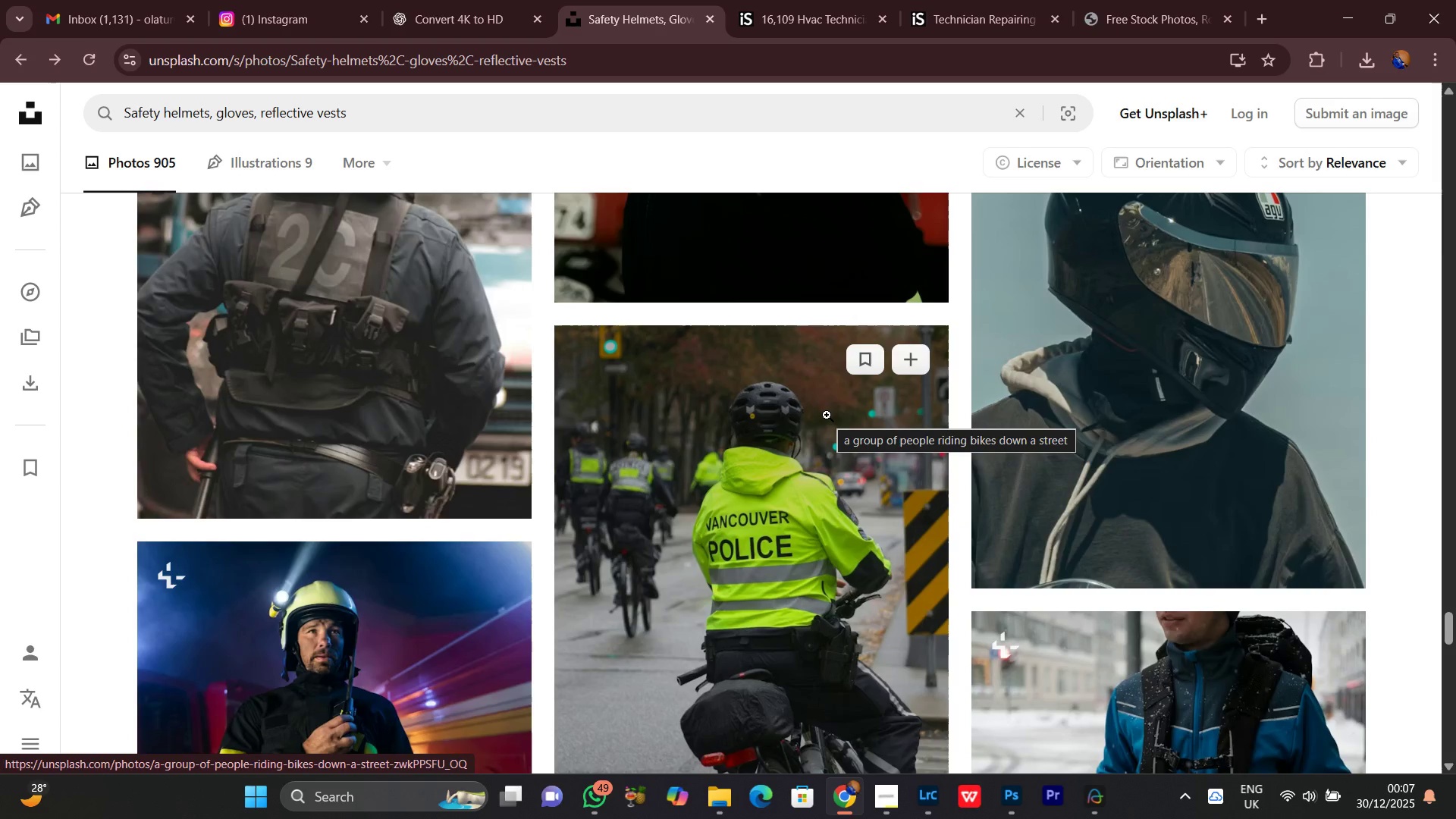 
scroll: coordinate [711, 447], scroll_direction: down, amount: 10.0
 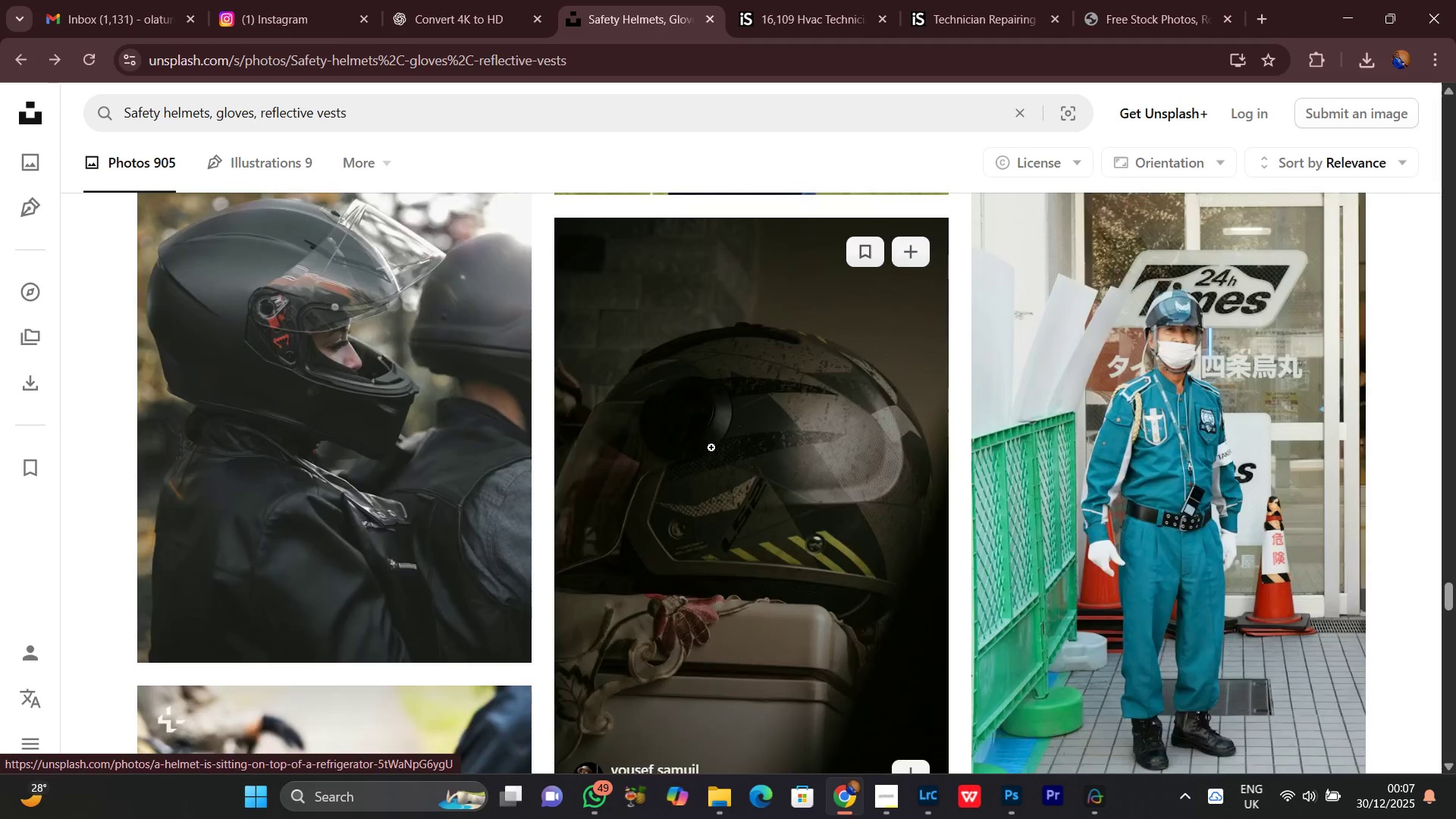 
scroll: coordinate [711, 447], scroll_direction: up, amount: 5.0
 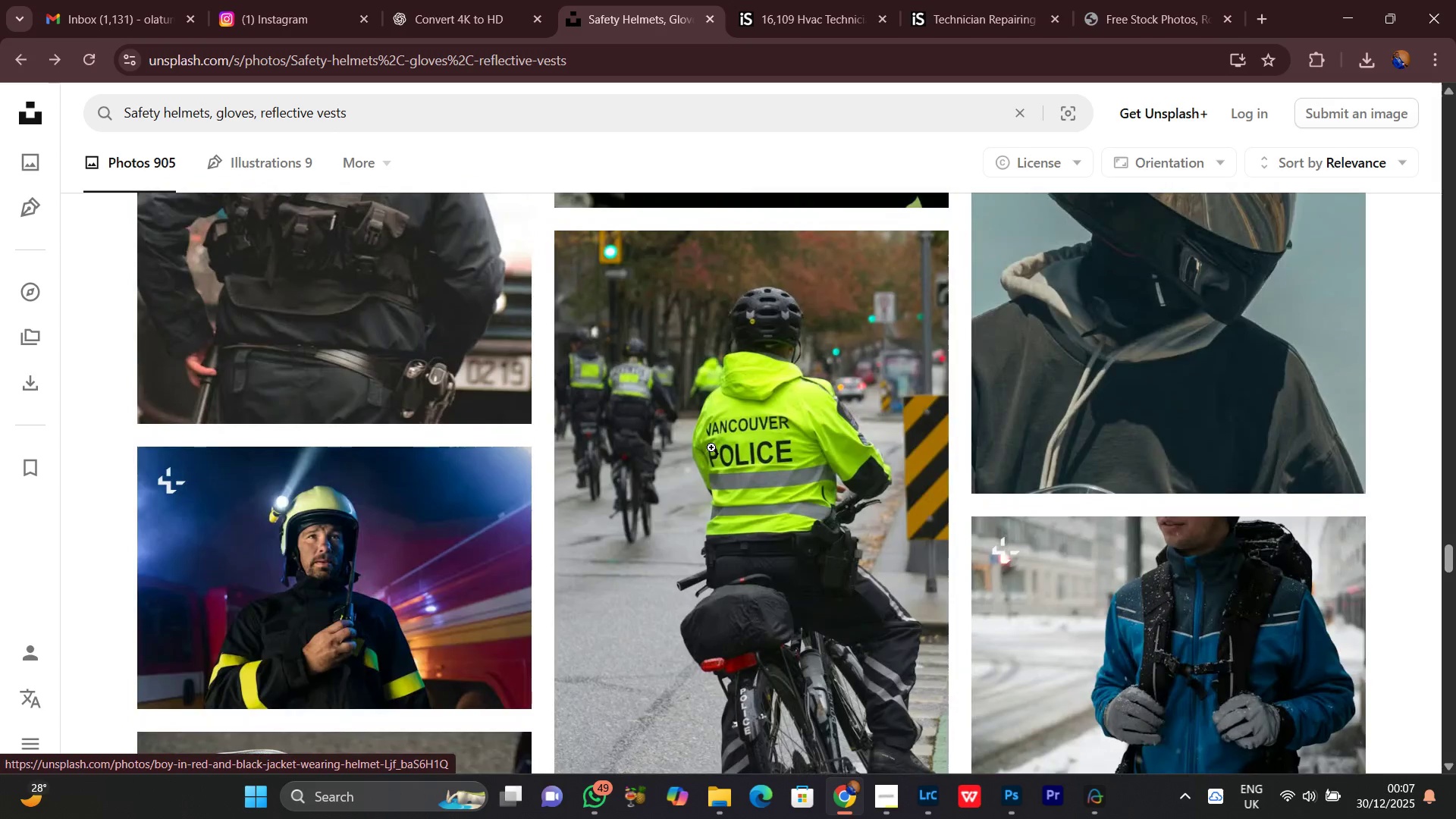 
scroll: coordinate [711, 447], scroll_direction: down, amount: 6.0
 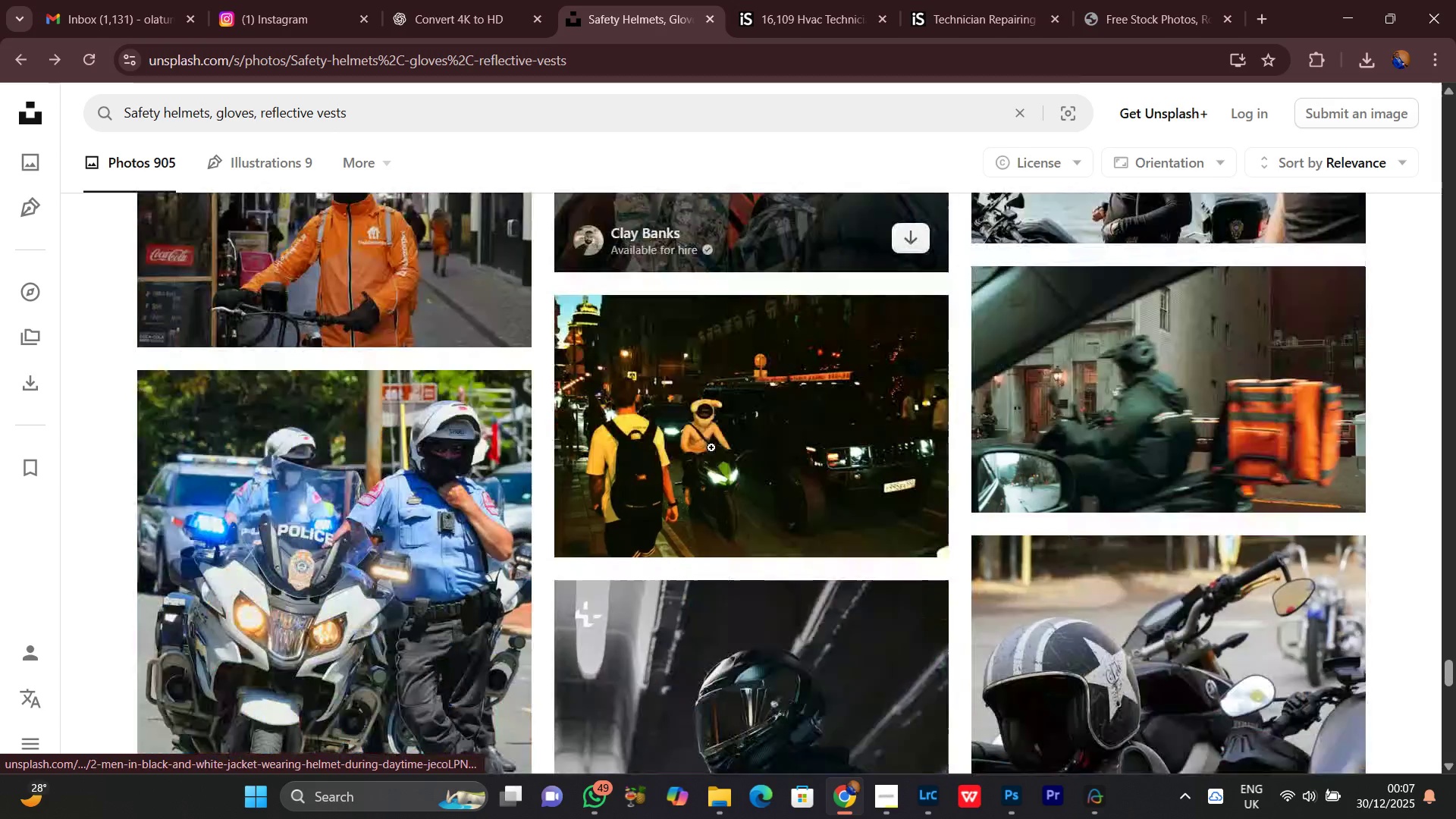 
scroll: coordinate [711, 447], scroll_direction: up, amount: 3.0
 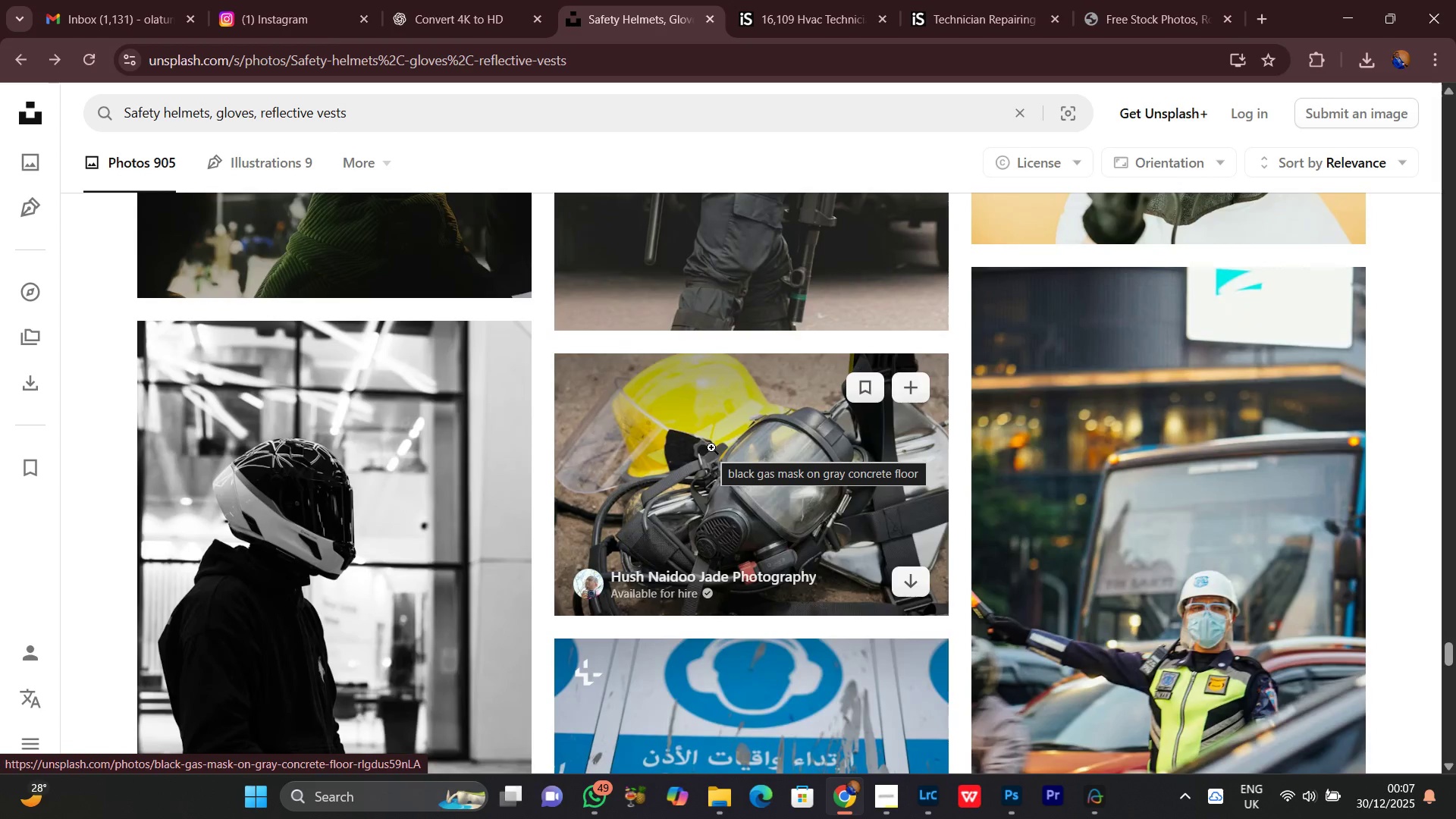 
scroll: coordinate [711, 447], scroll_direction: down, amount: 4.0
 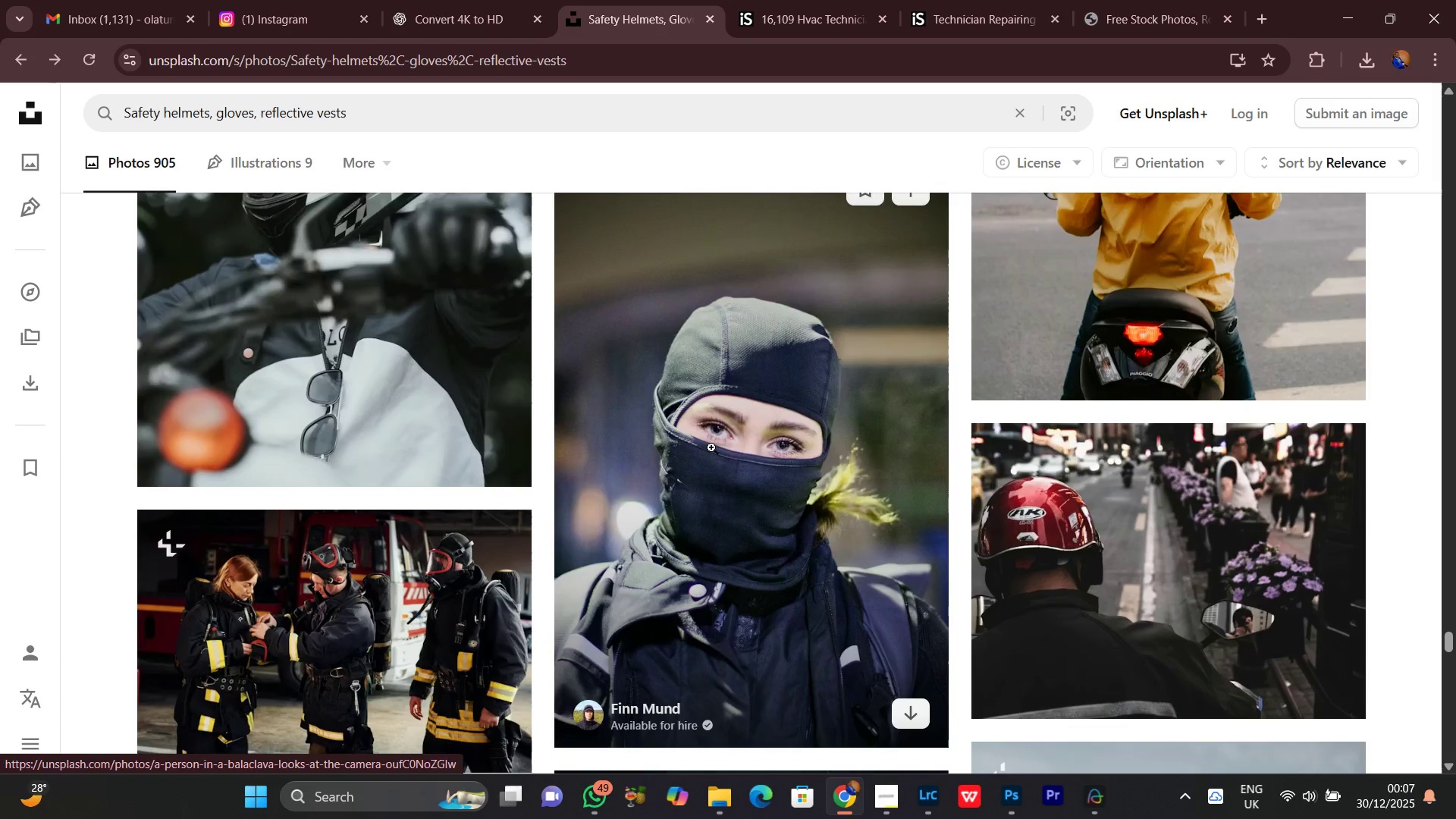 
left_click([464, 0])
 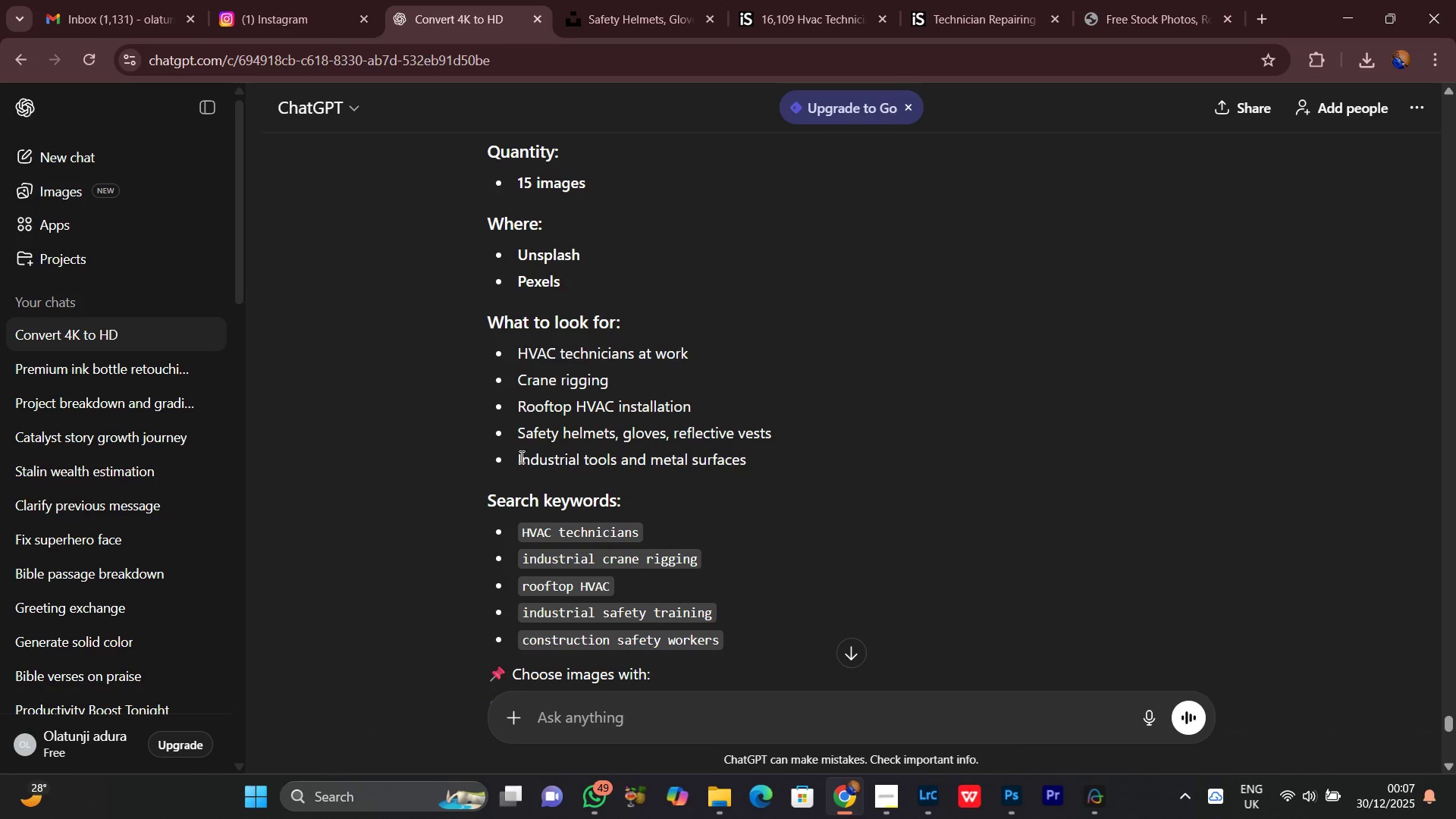 
left_click_drag(start_coordinate=[518, 457], to_coordinate=[748, 452])
 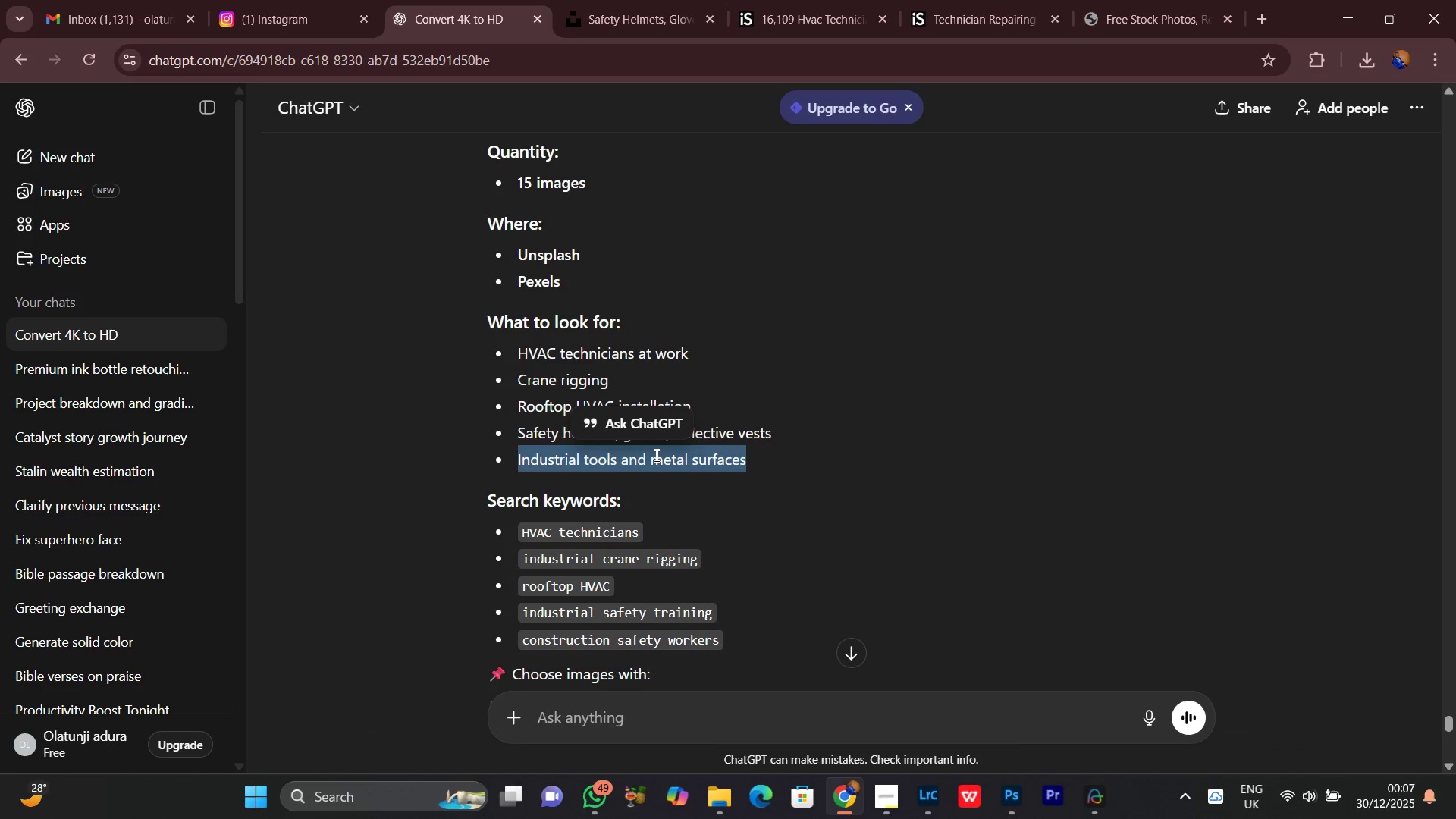 
right_click([655, 455])
 